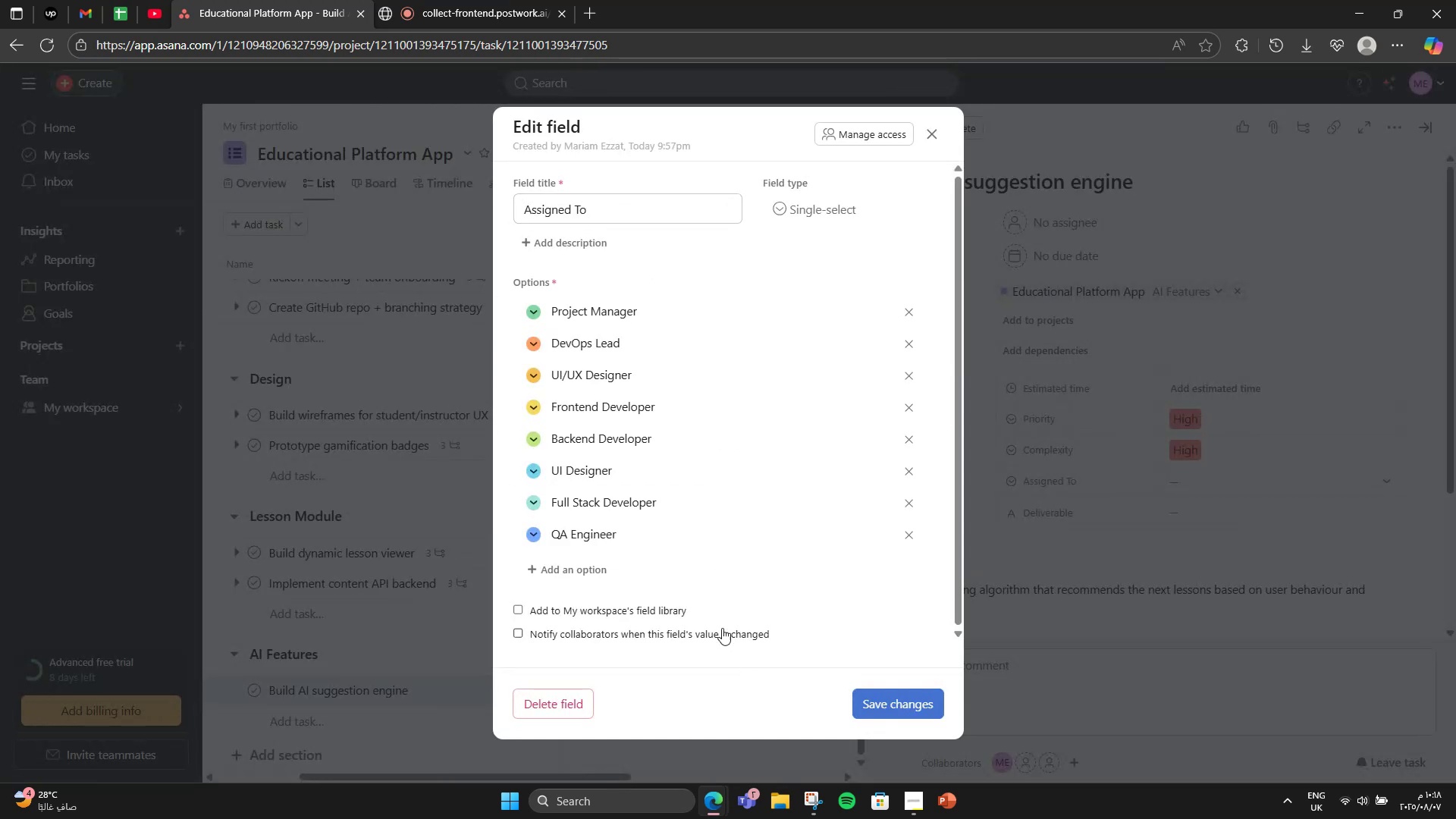 
left_click([582, 570])
 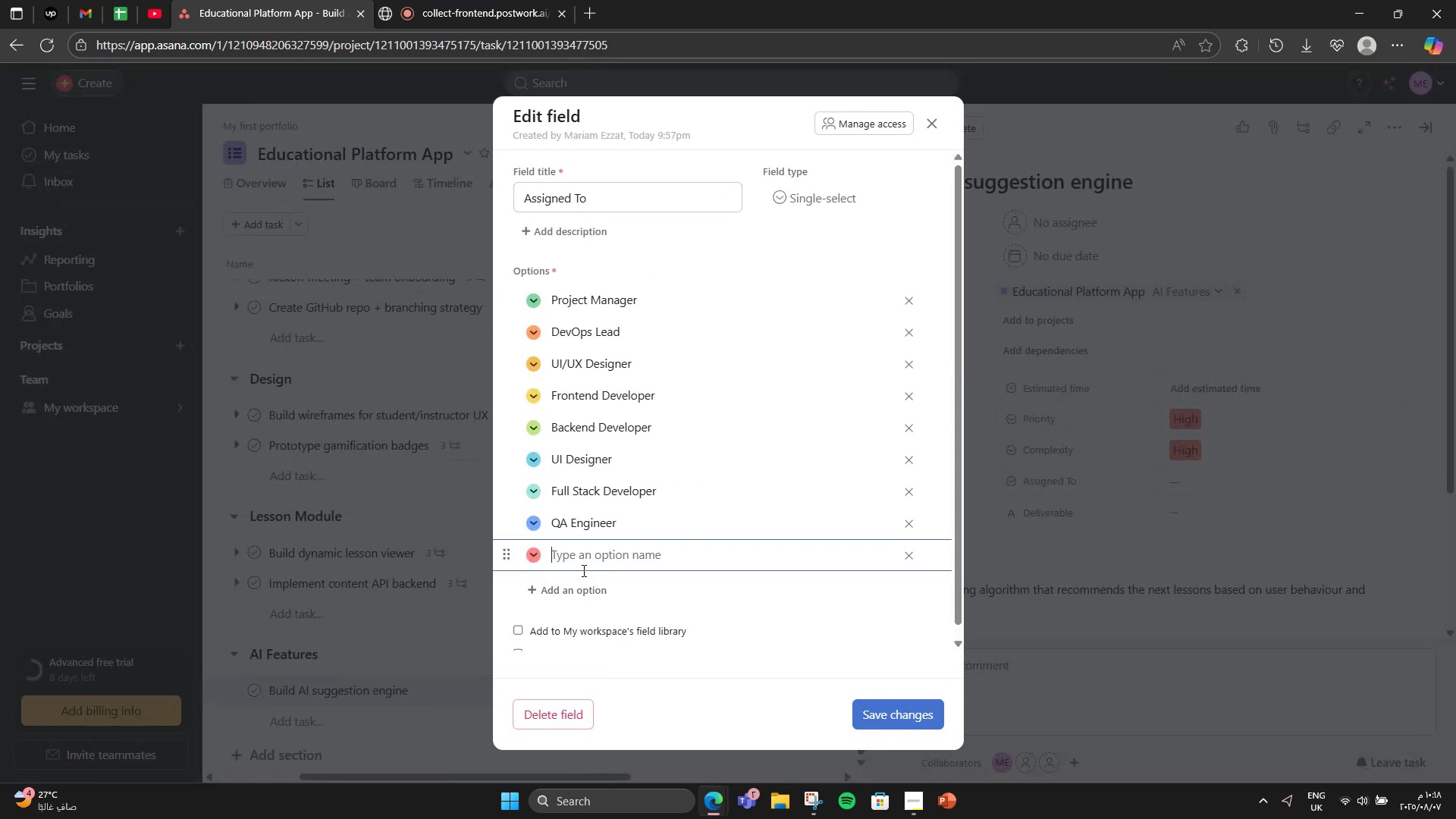 
type(ML D)
key(Backspace)
type(Engineer)
 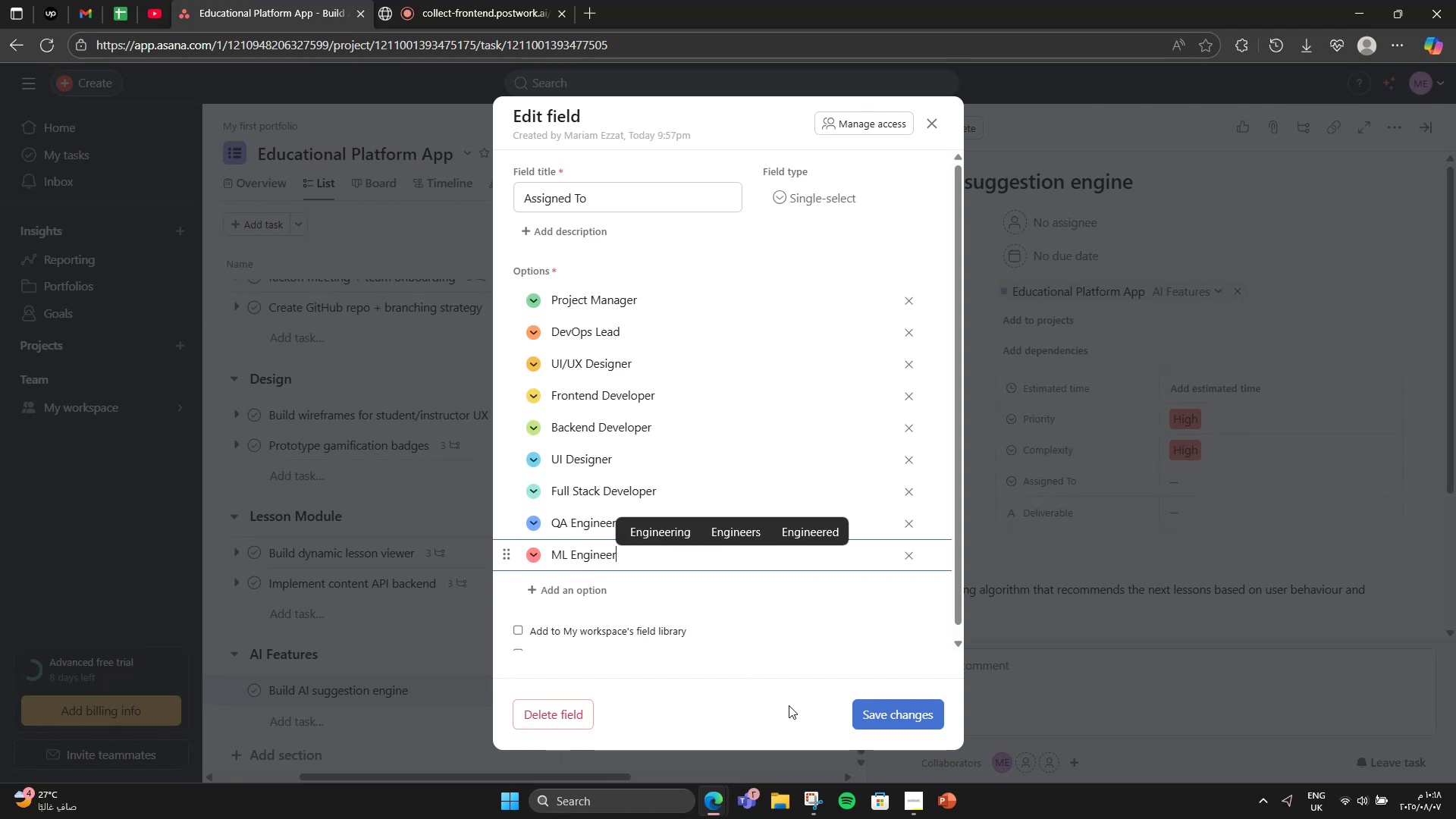 
left_click([887, 720])
 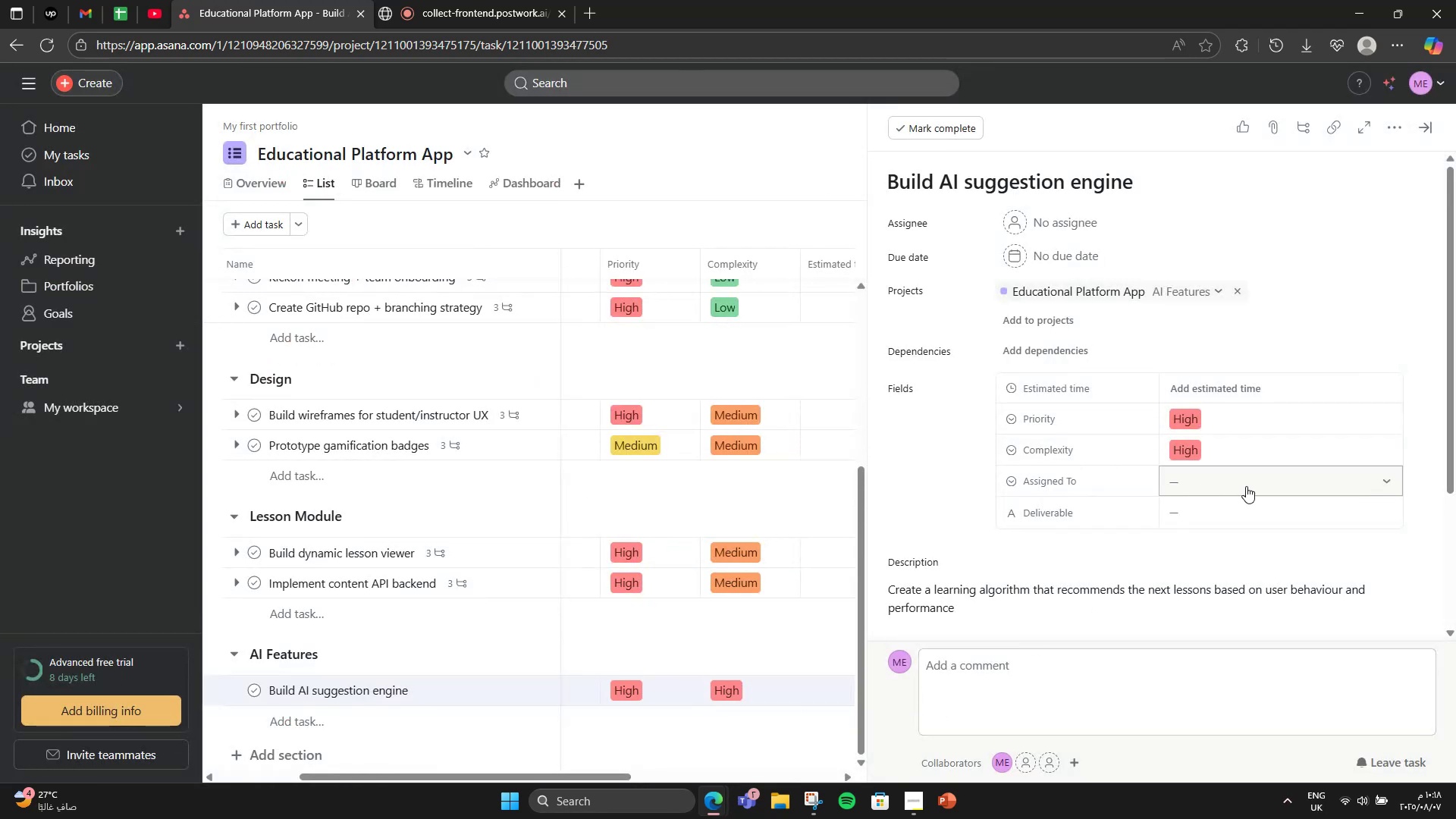 
left_click([1246, 486])
 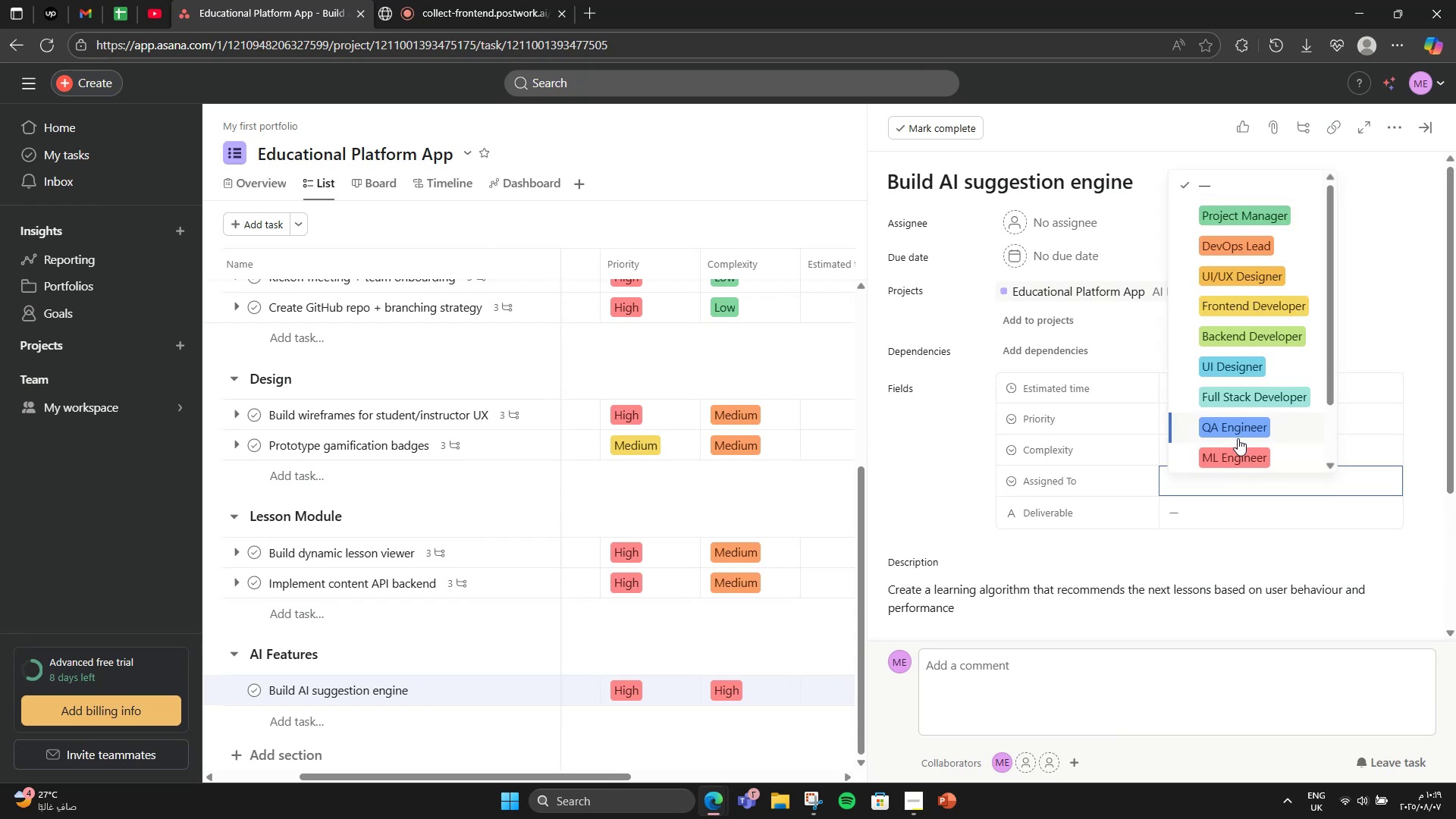 
left_click([1244, 447])
 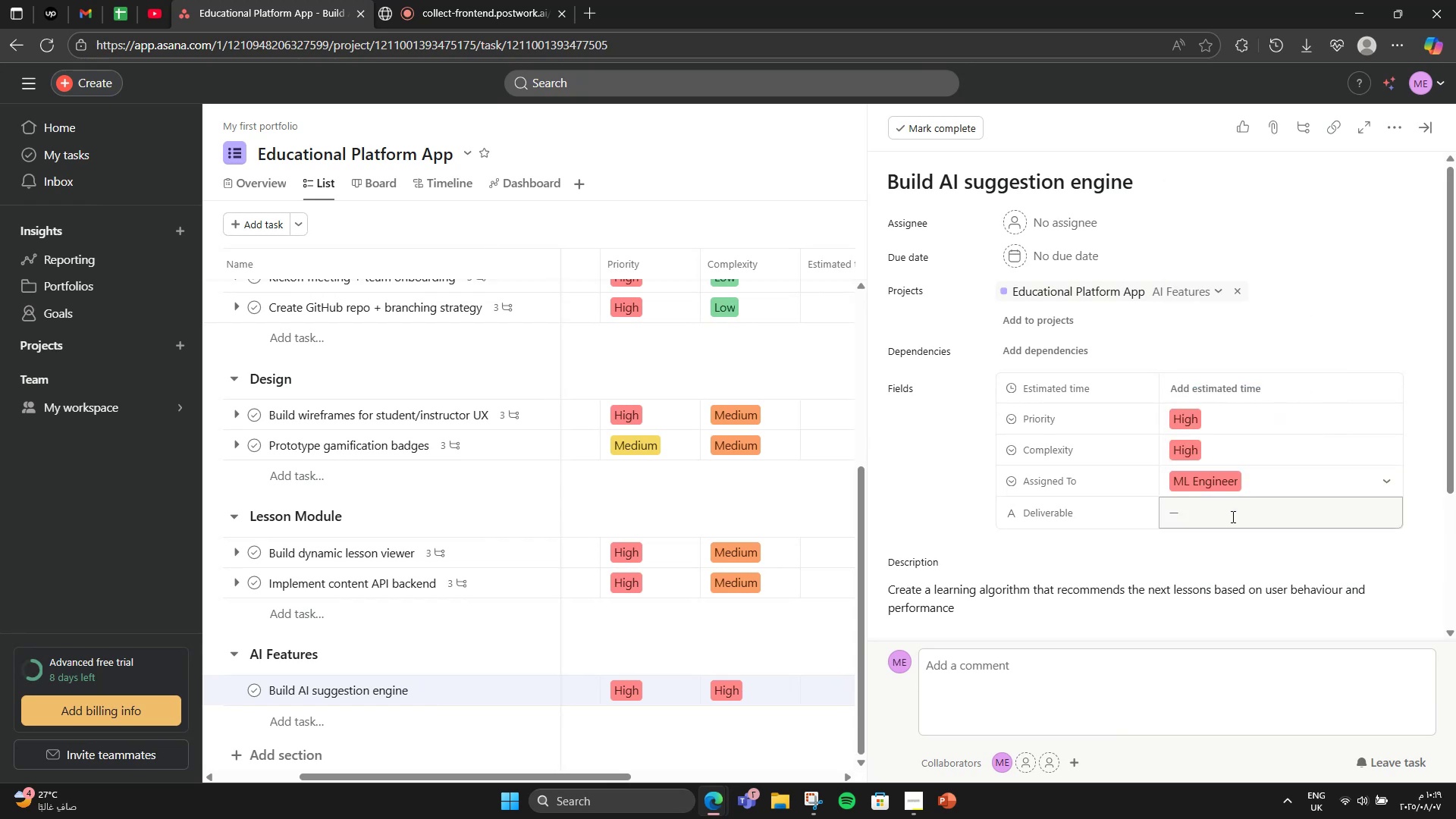 
left_click([1226, 523])
 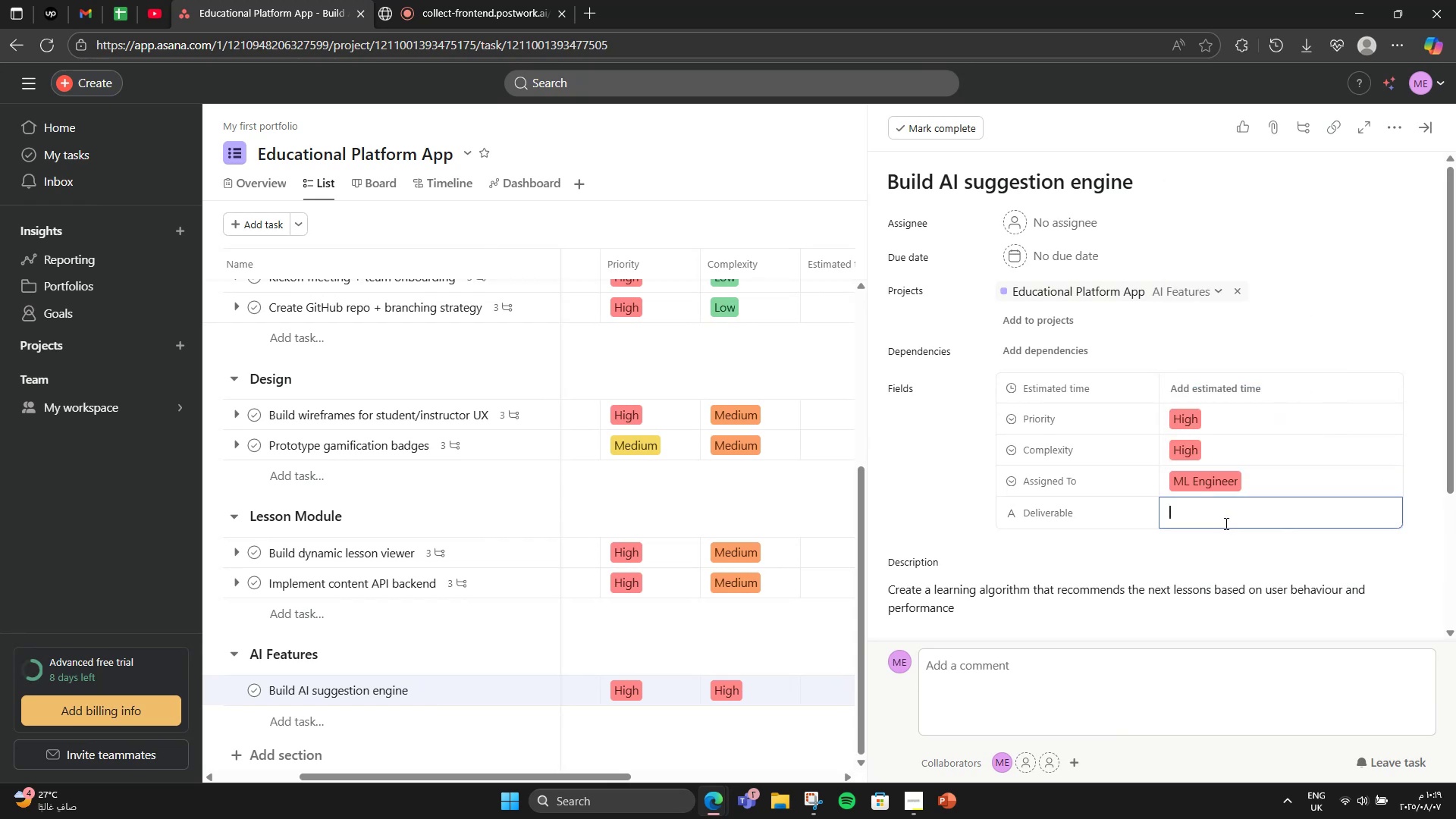 
type(Progress )
 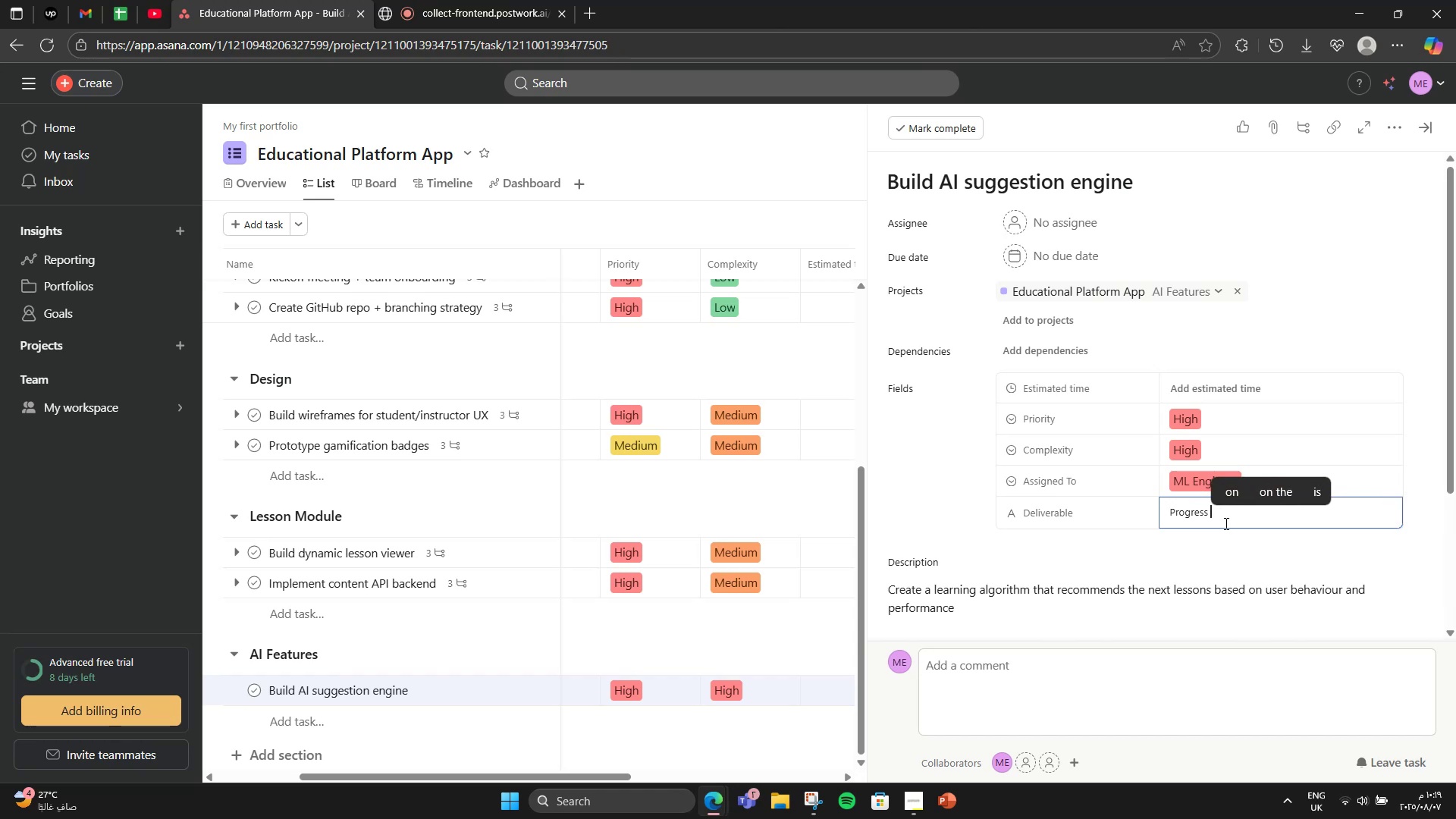 
type(algorithm)
 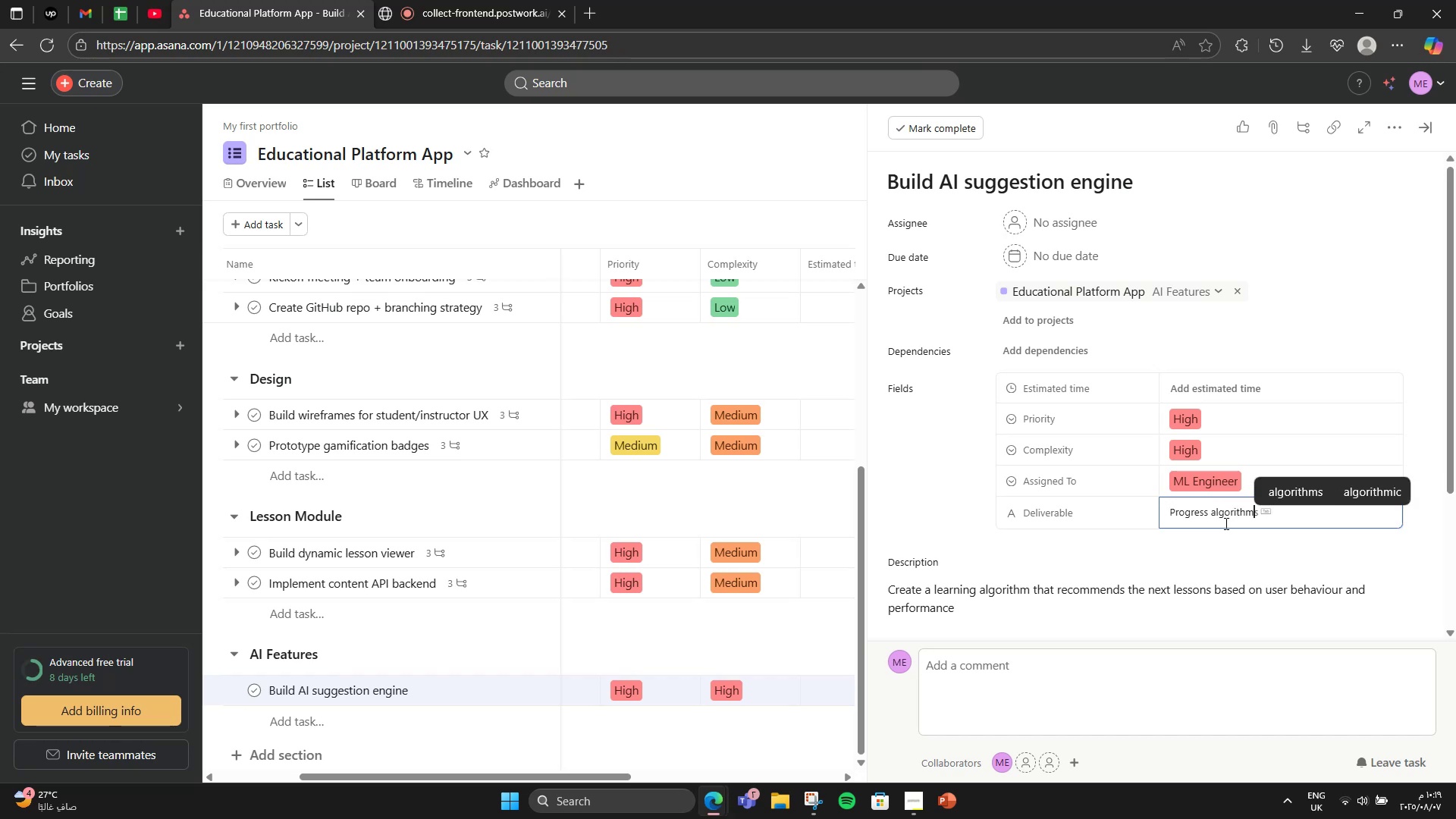 
scroll: coordinate [1188, 469], scroll_direction: down, amount: 3.0
 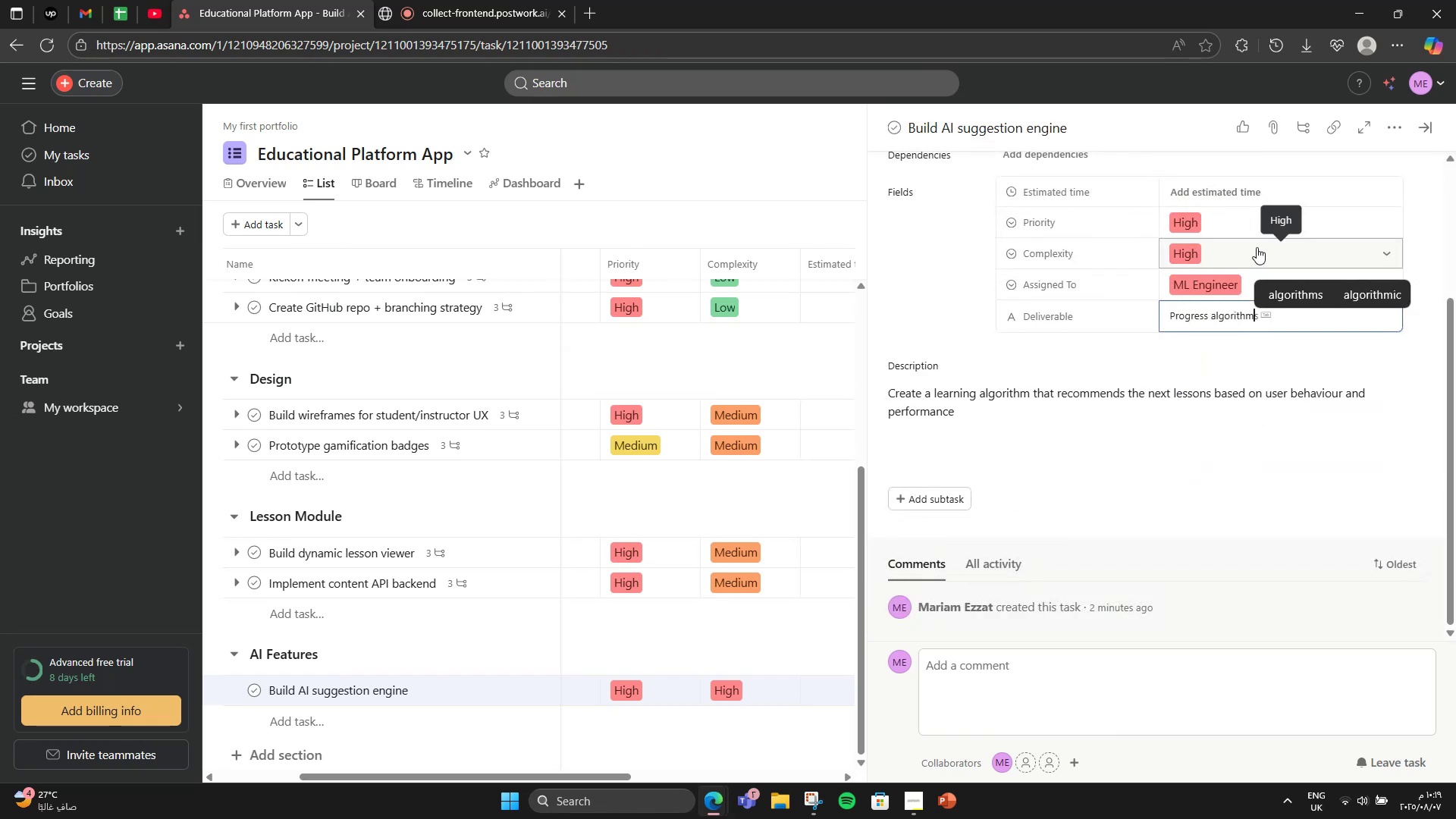 
left_click([1270, 184])
 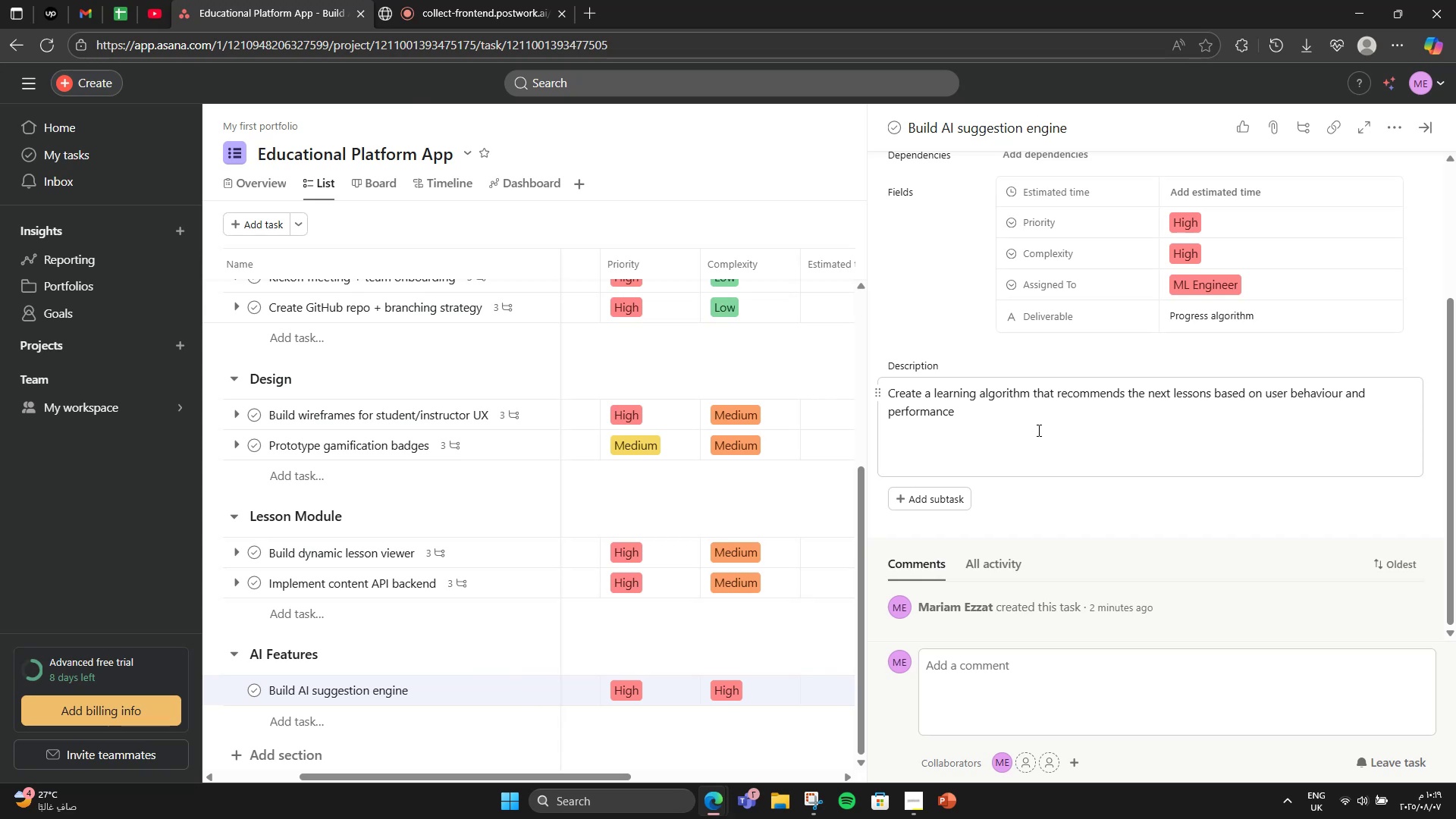 
wait(8.82)
 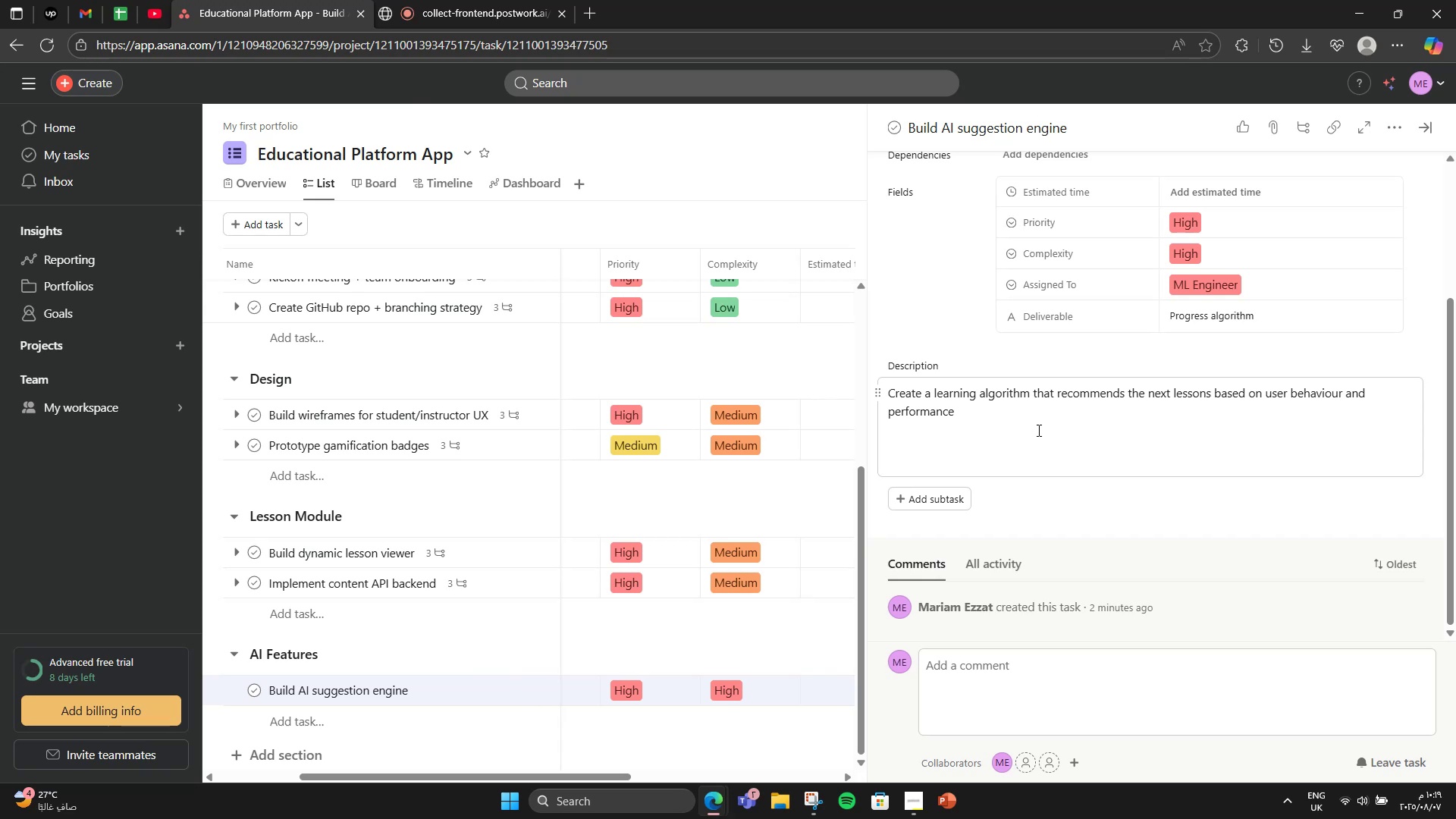 
scroll: coordinate [1127, 501], scroll_direction: down, amount: 6.0
 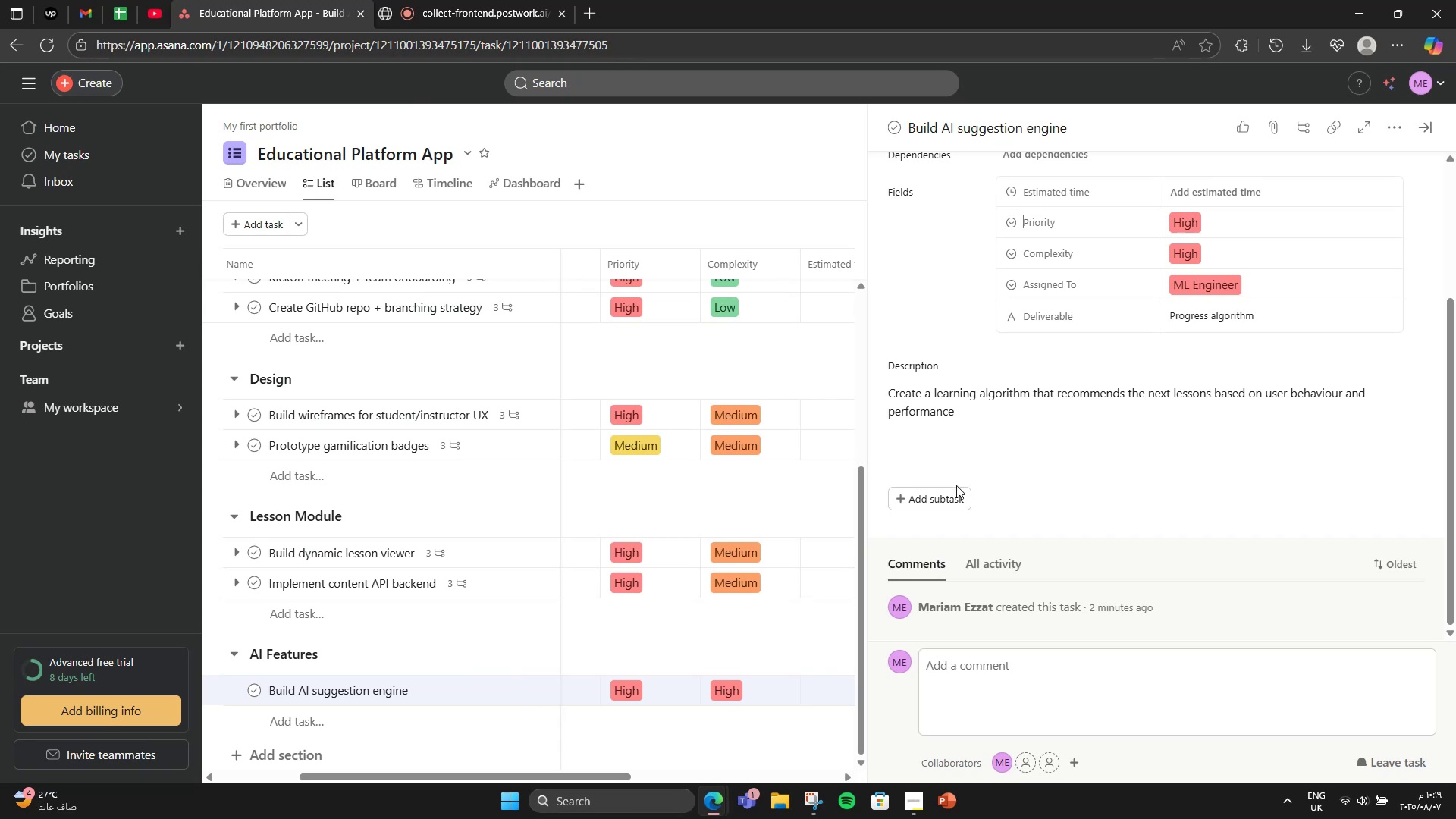 
left_click([956, 486])
 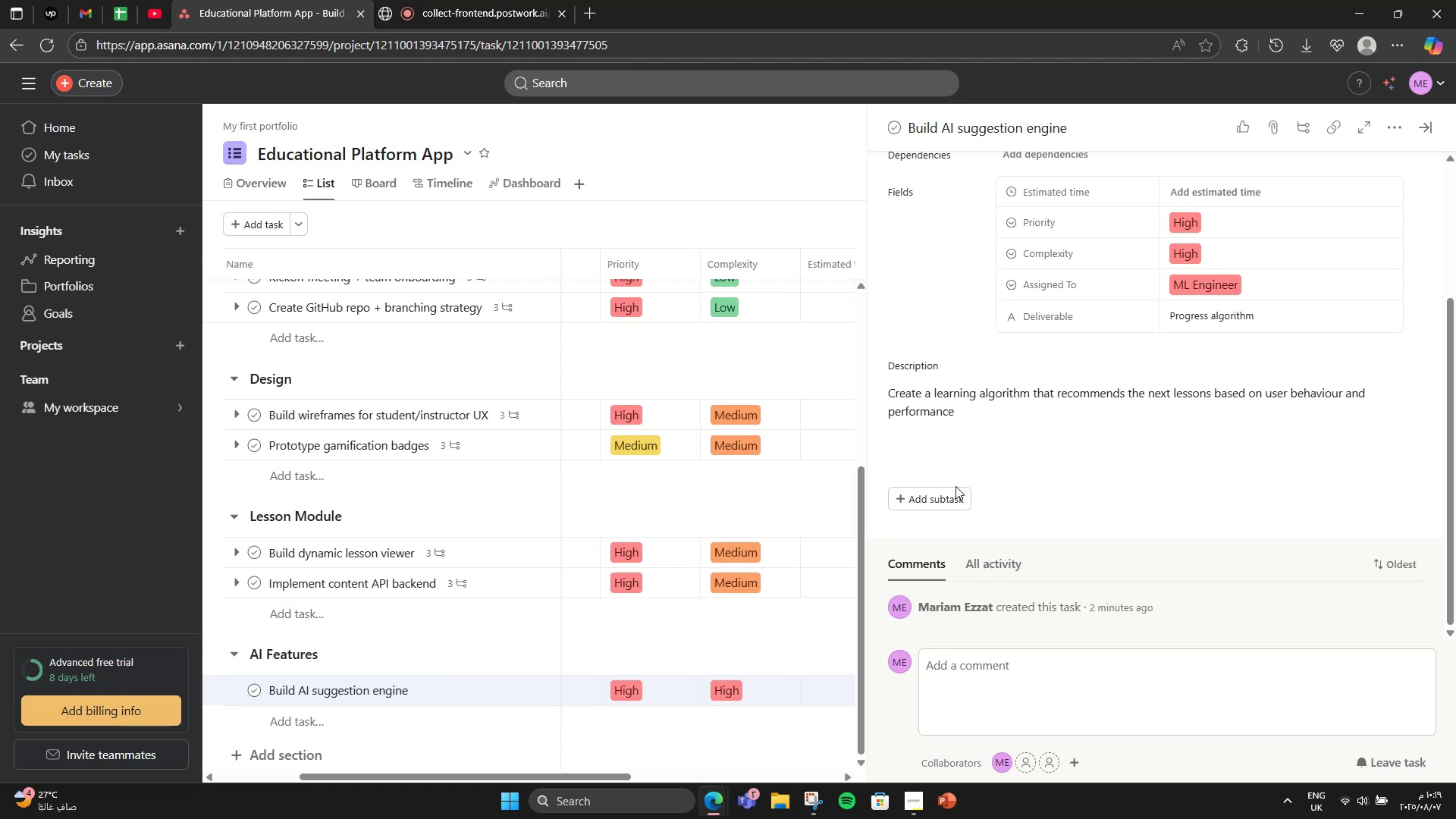 
left_click([944, 505])
 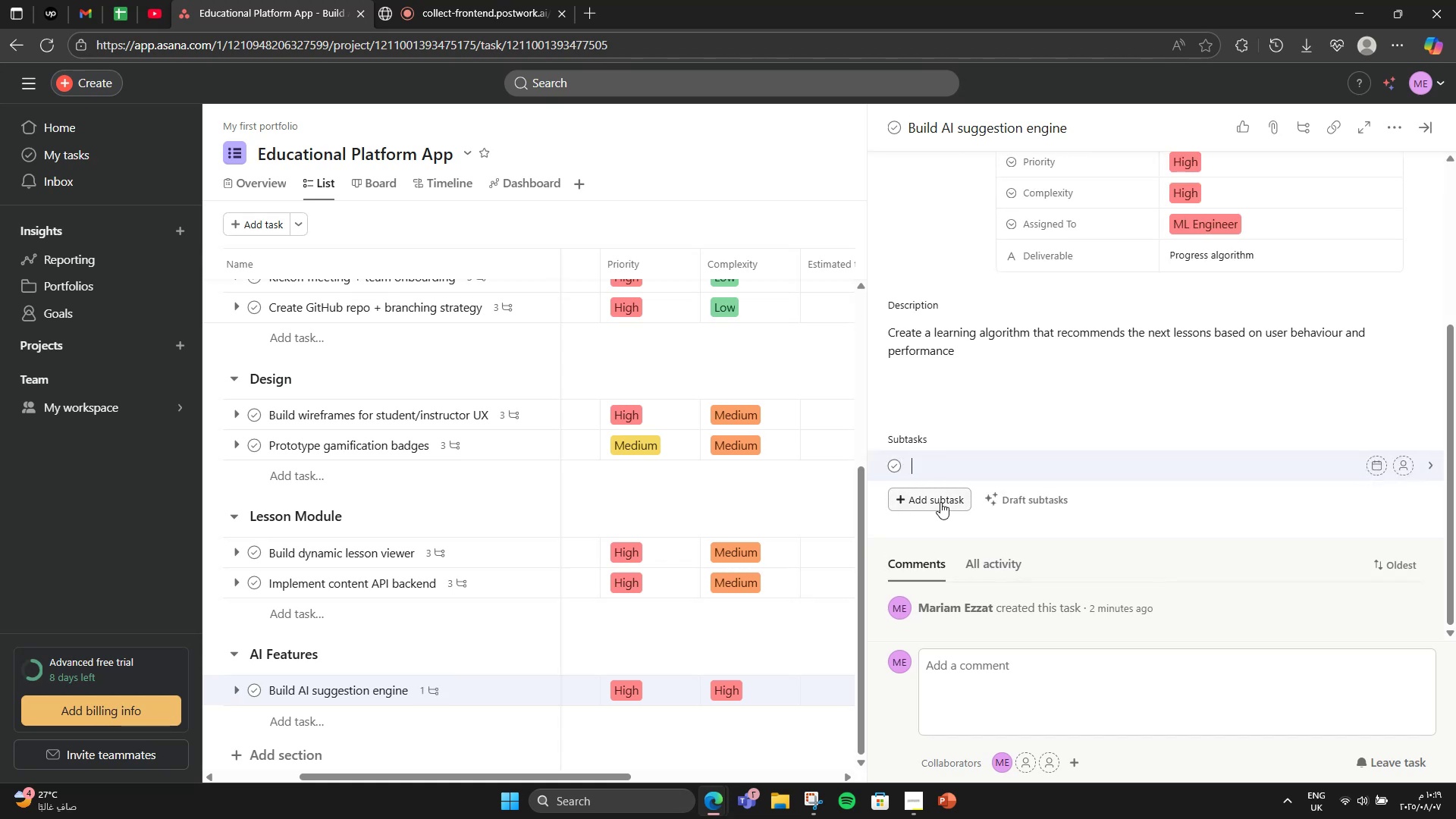 
type(Fetch user data )
key(Backspace)
 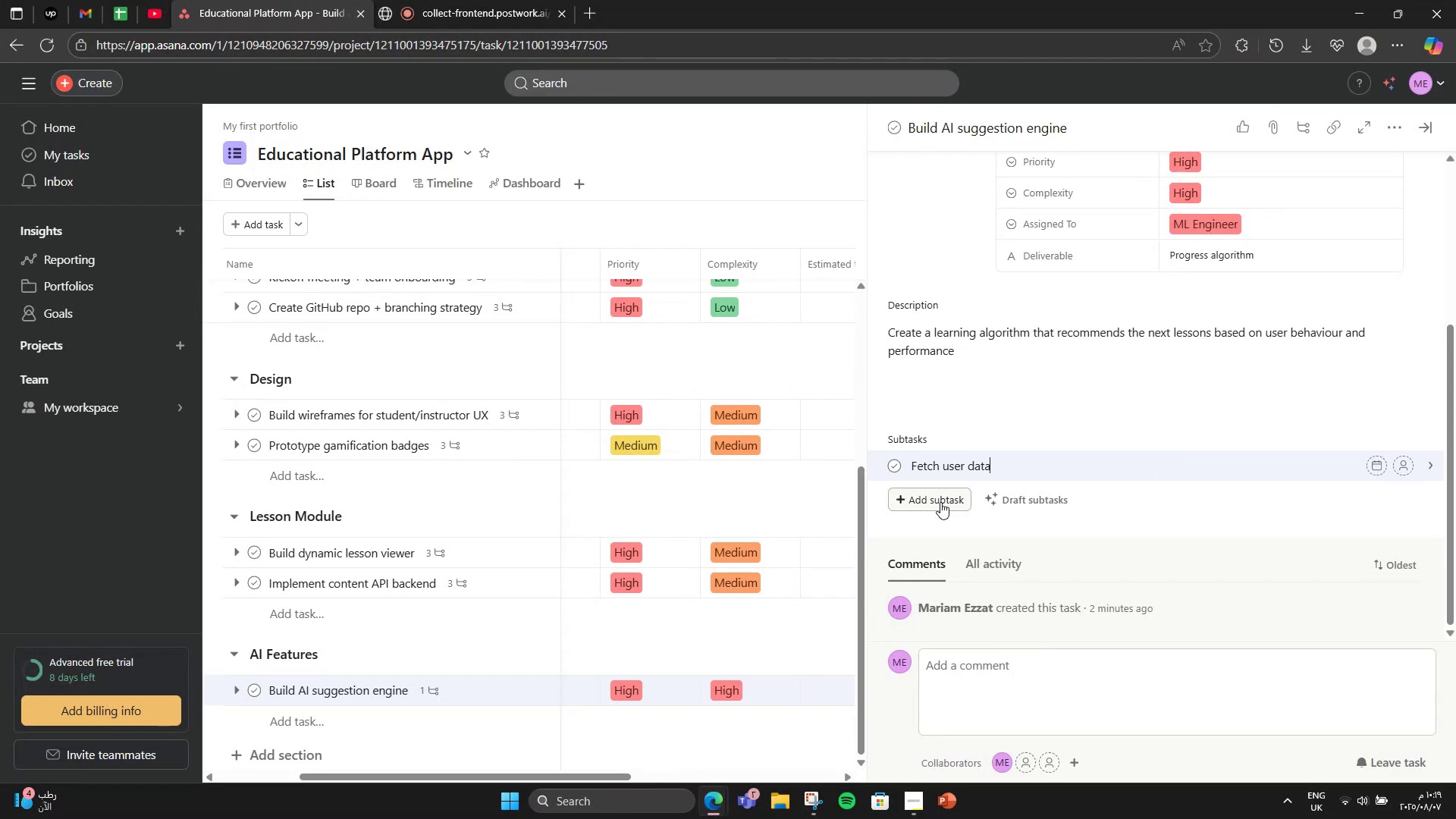 
key(Enter)
 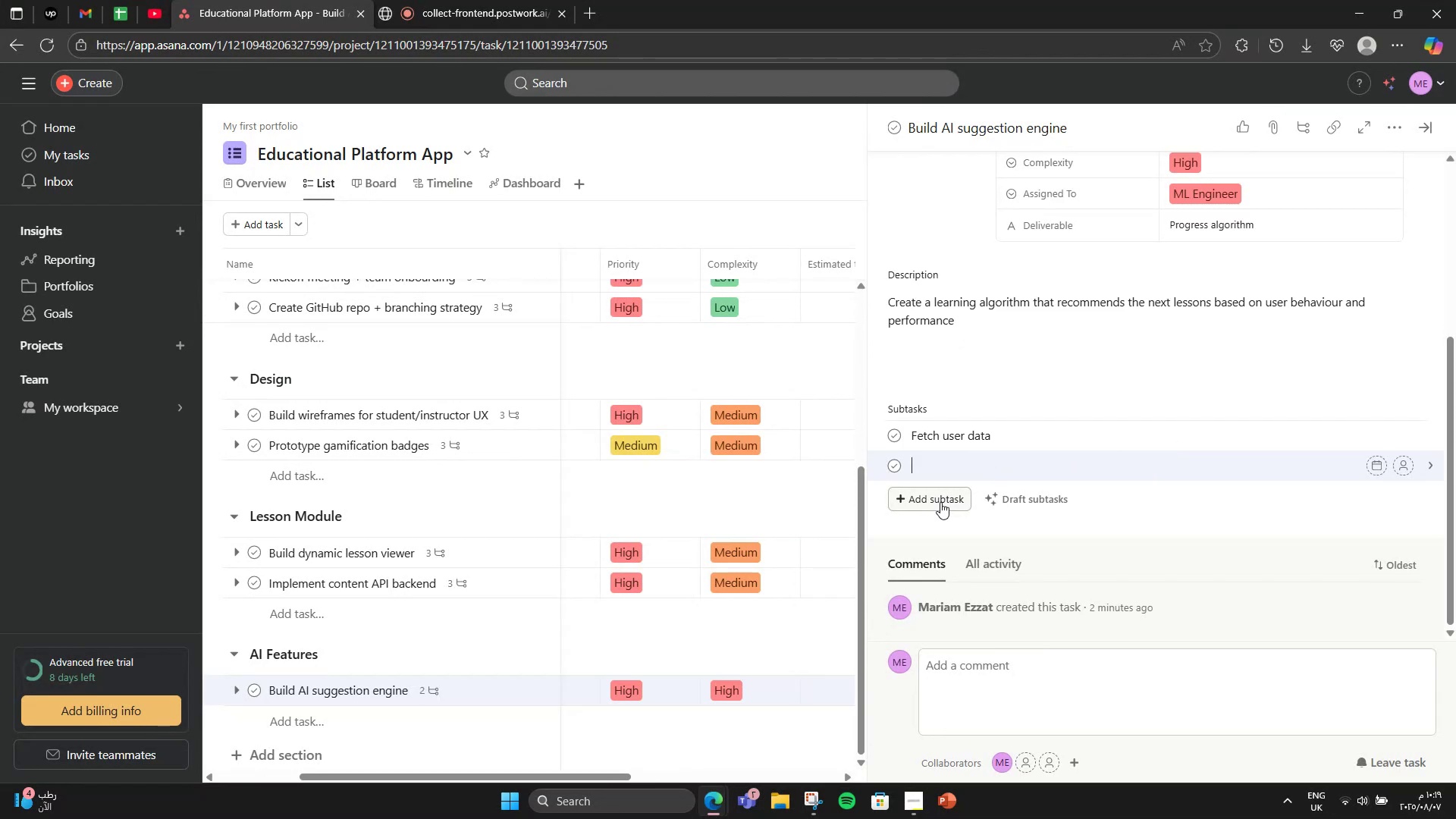 
type(Train model )
key(Backspace)
type(`)
key(Backspace)
 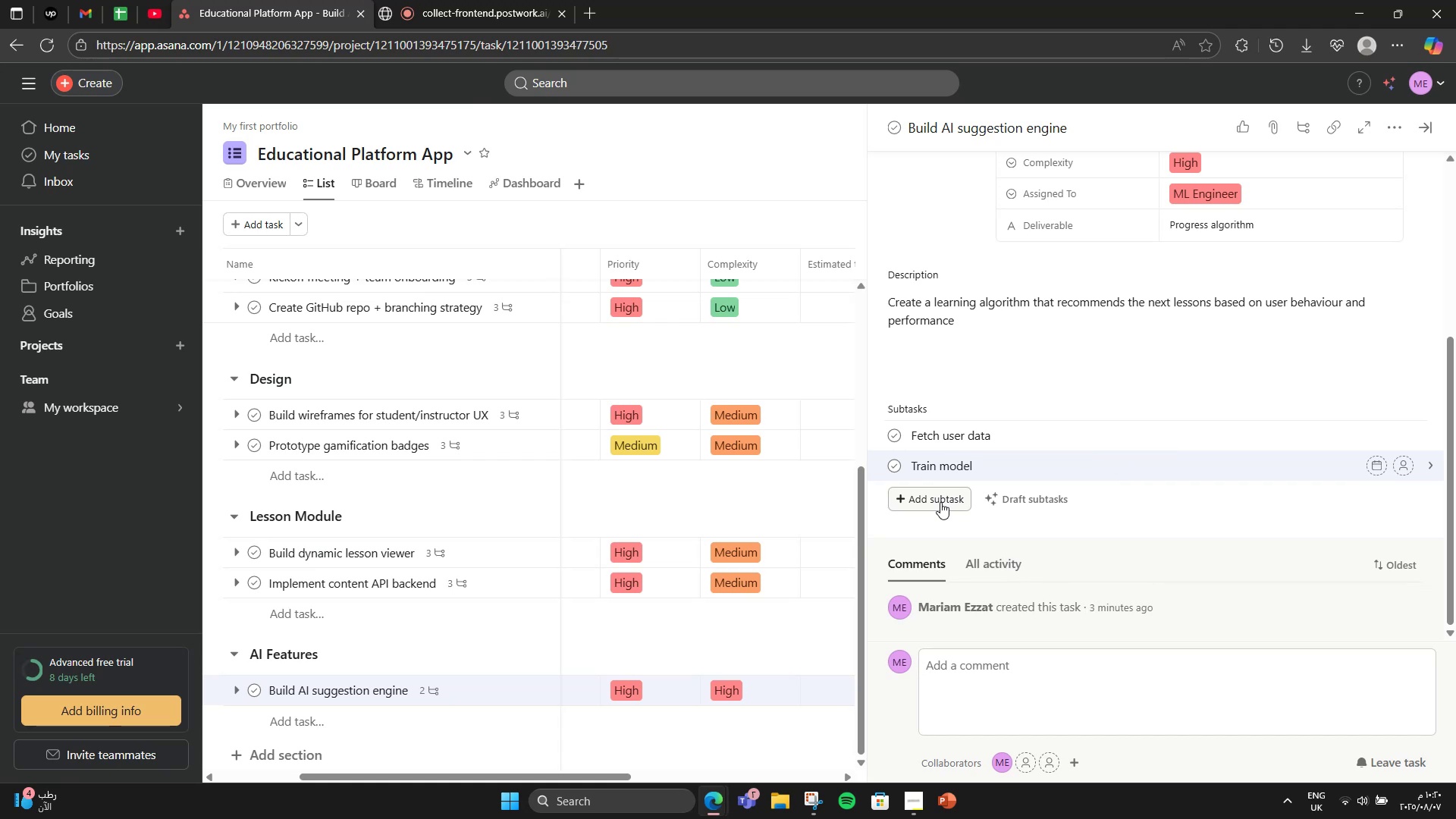 
key(Enter)
 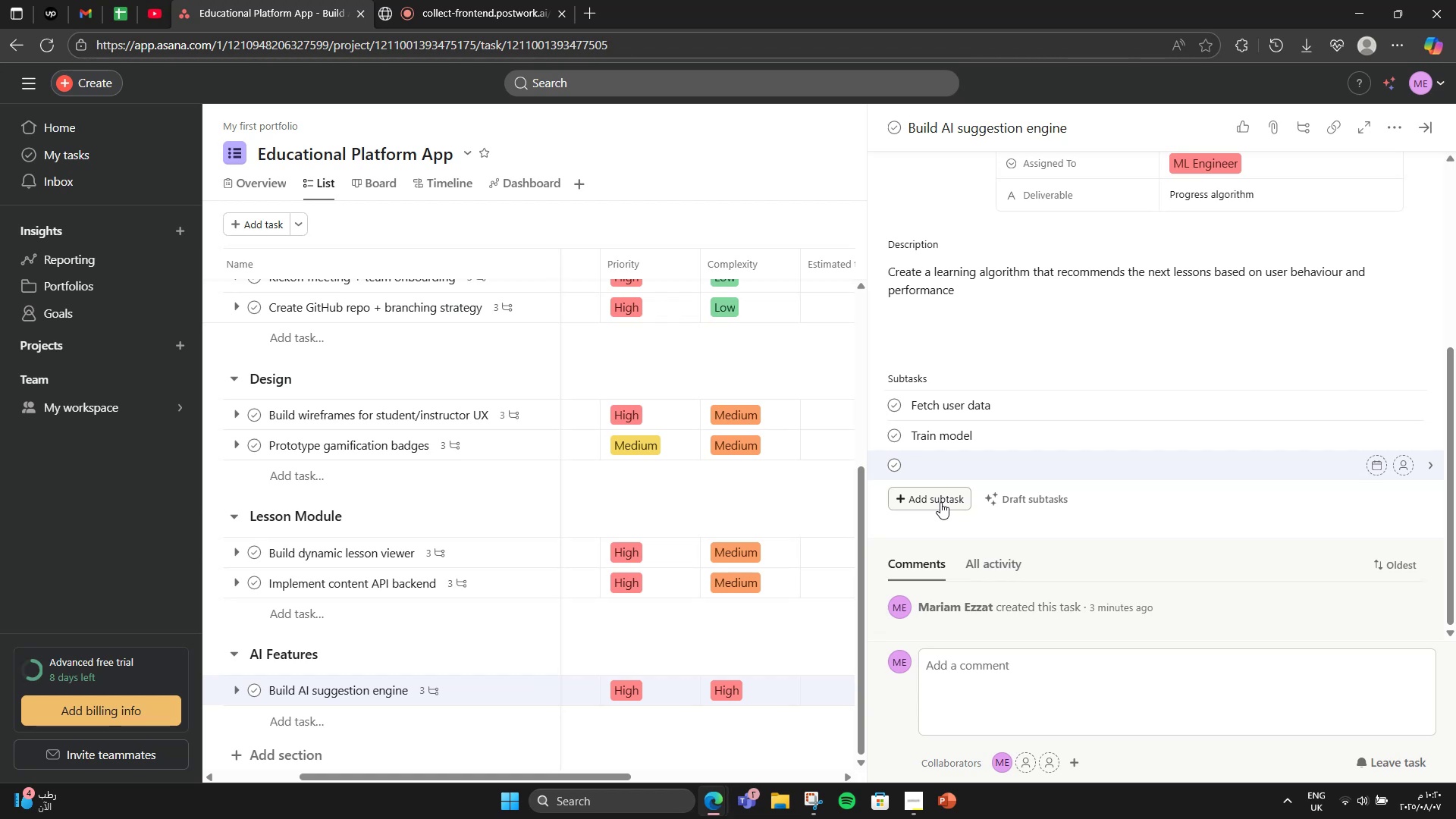 
wait(6.7)
 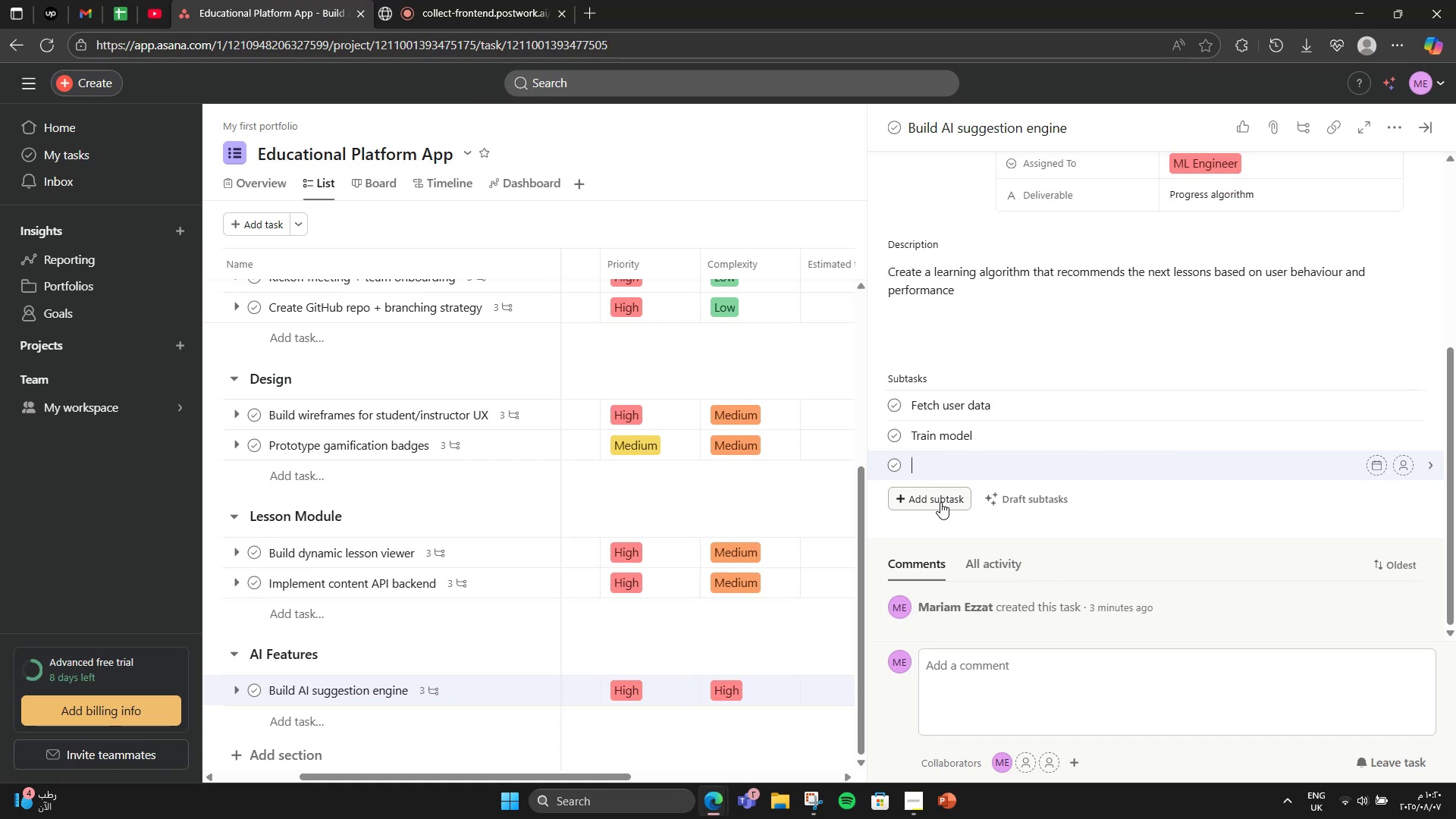 
type(Suggest next lesson)
 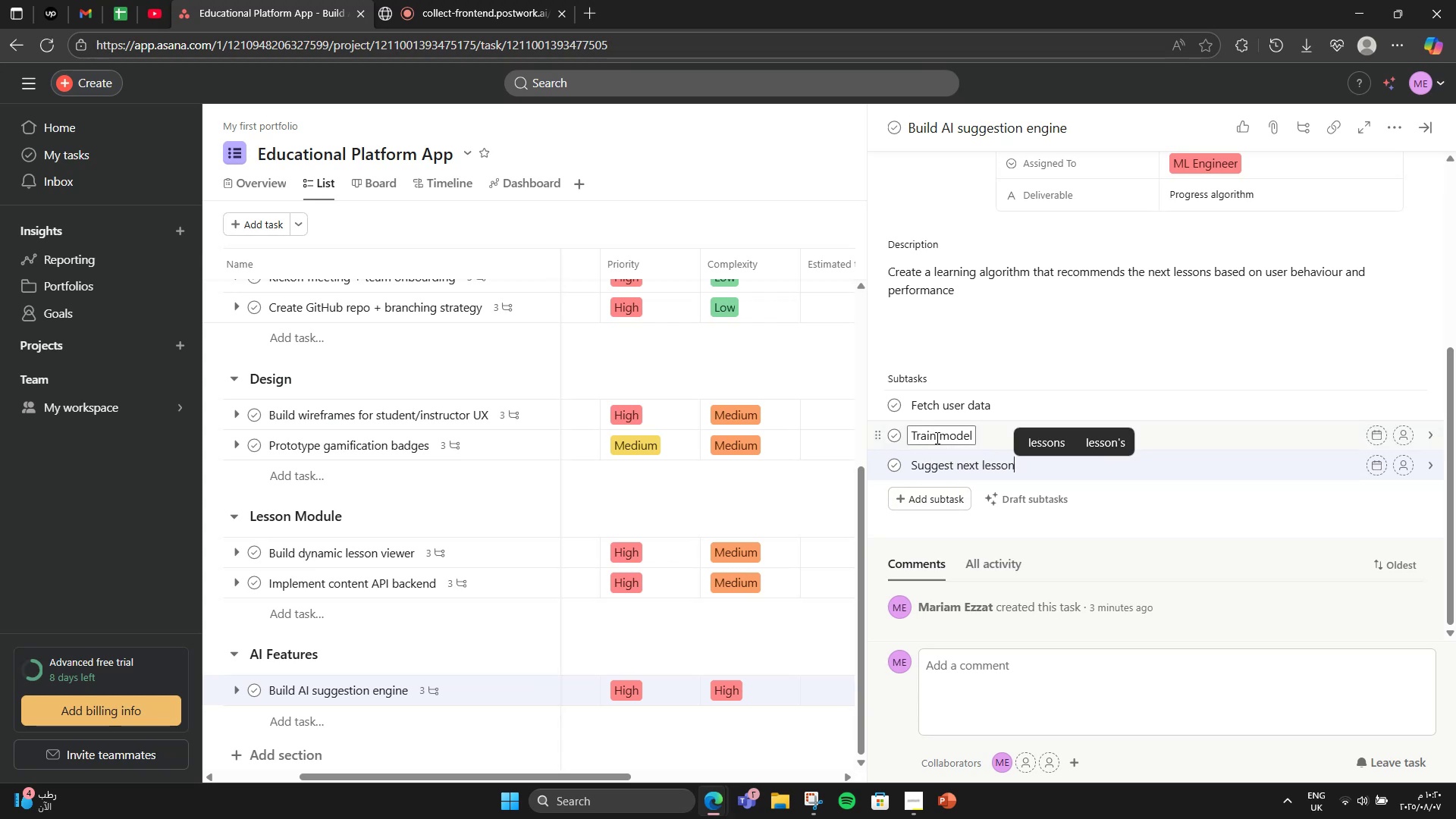 
scroll: coordinate [1103, 550], scroll_direction: down, amount: 5.0
 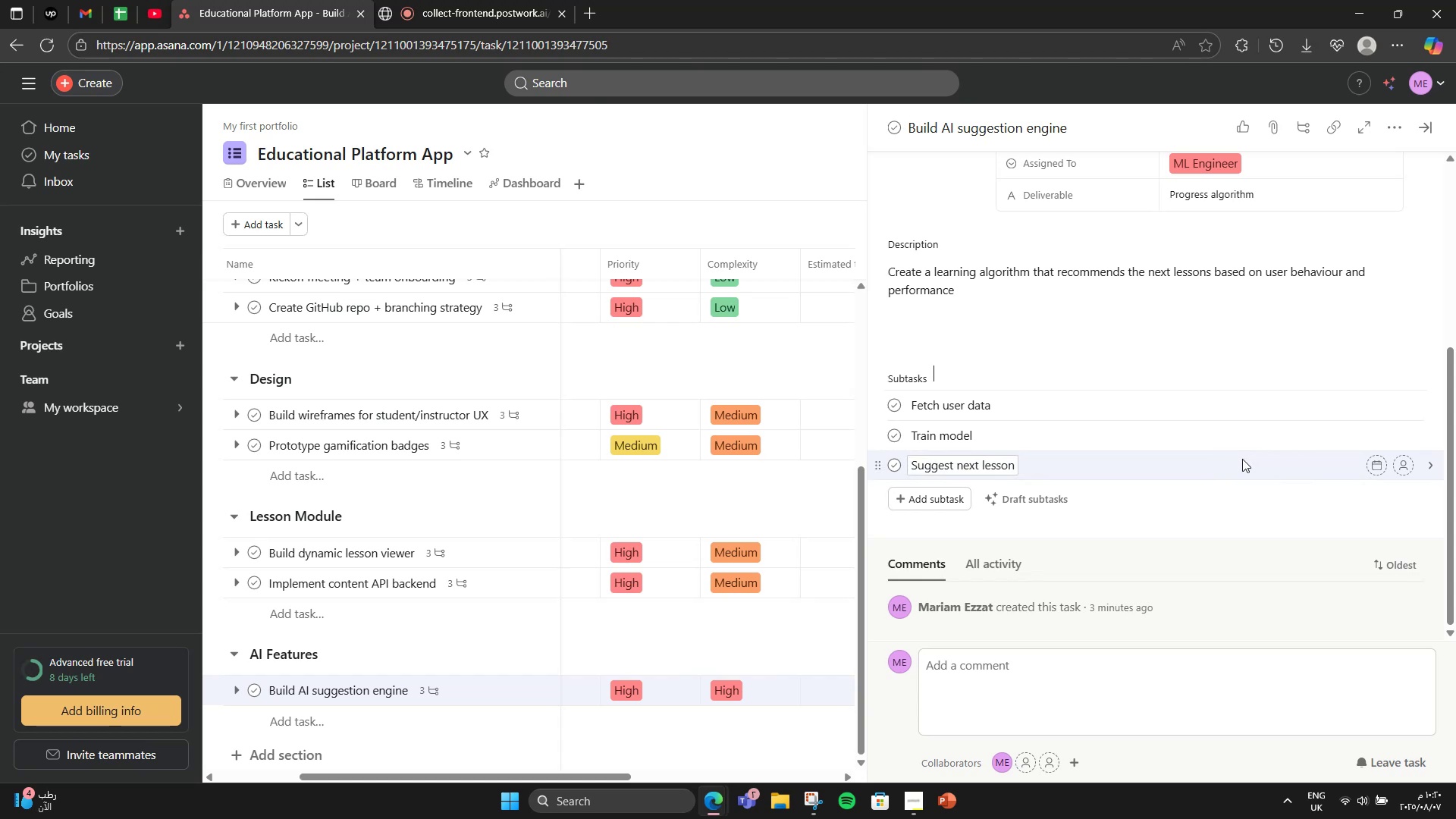 
wait(7.11)
 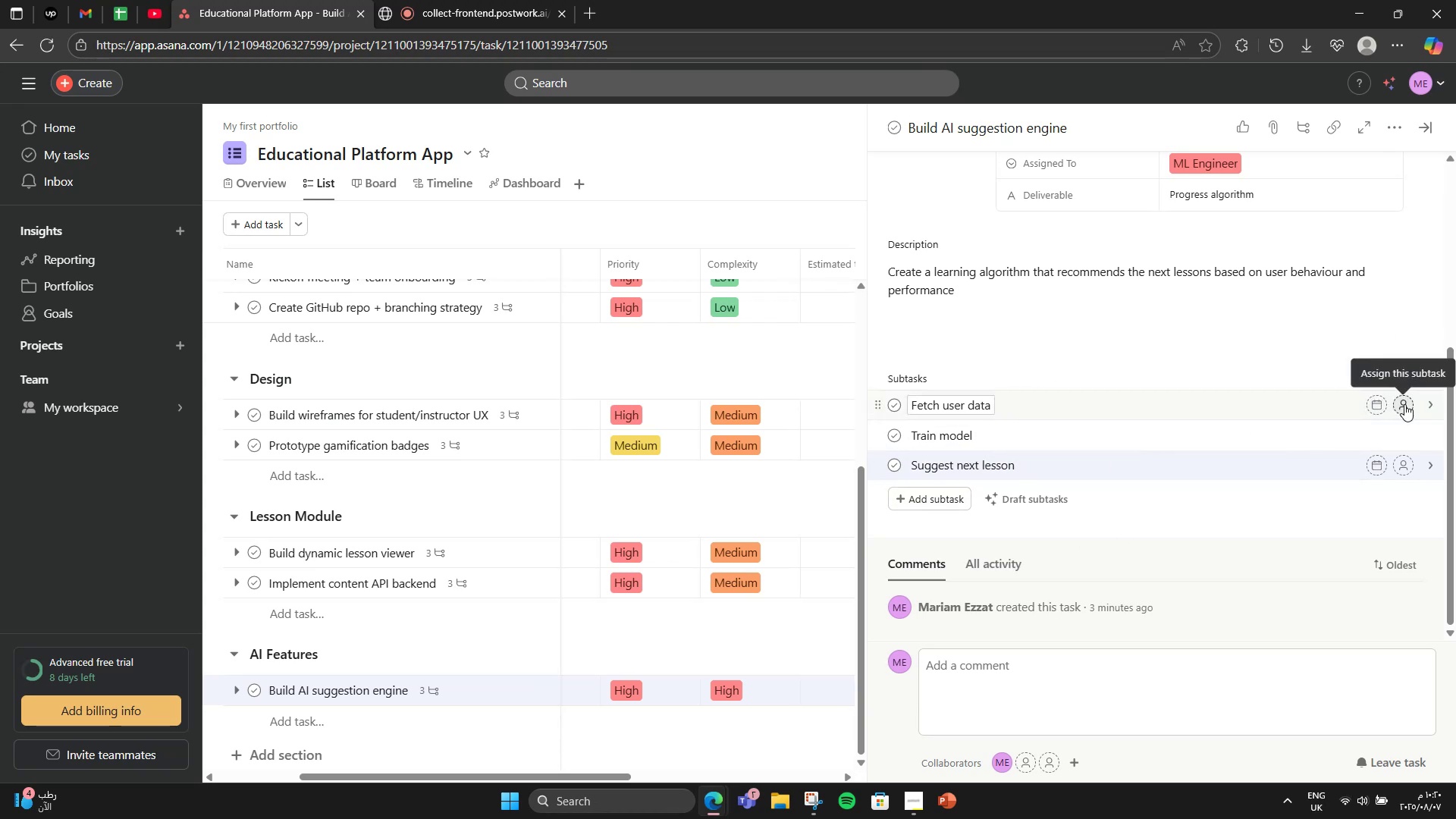 
scroll: coordinate [989, 397], scroll_direction: up, amount: 2.0
 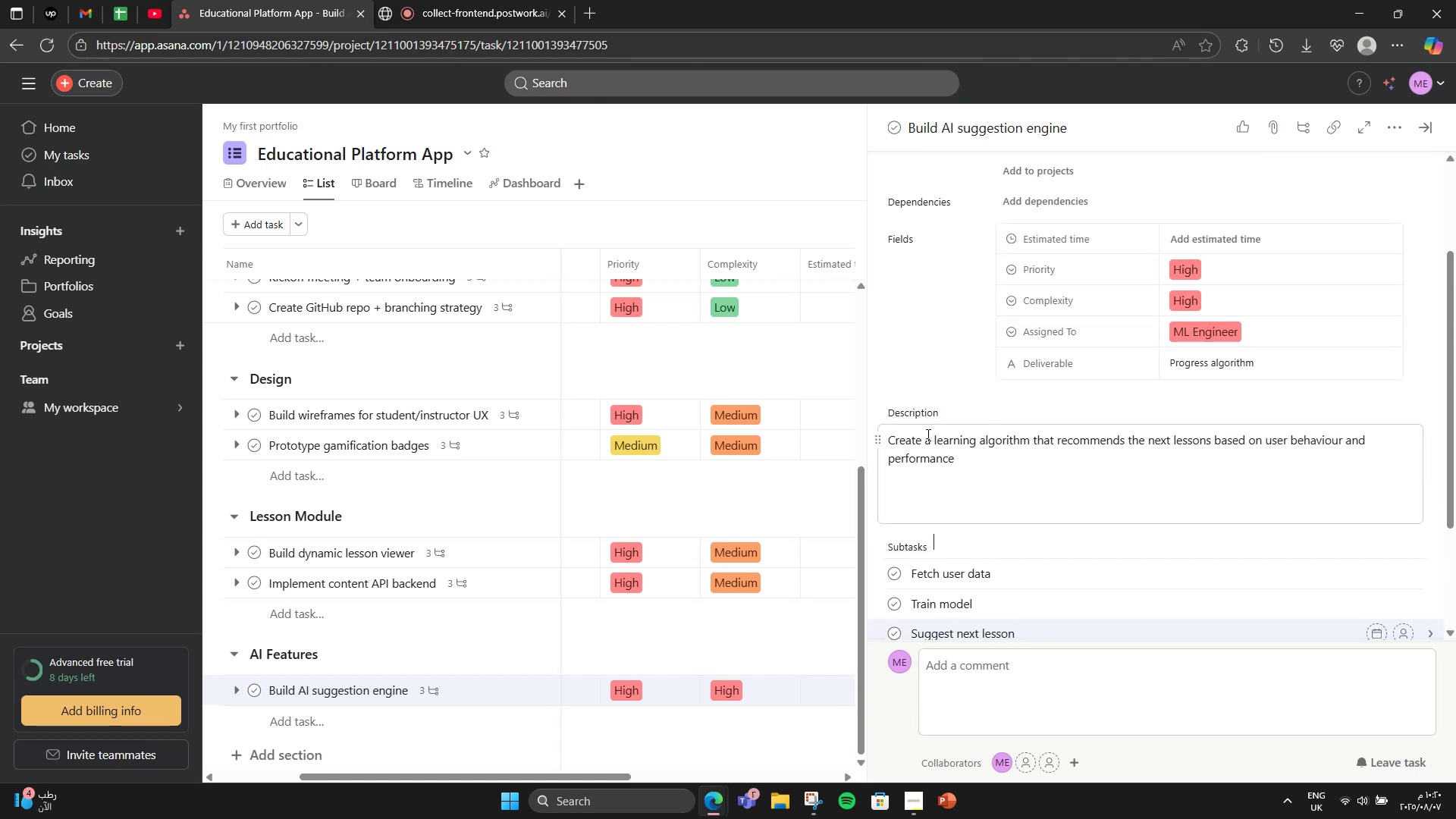 
scroll: coordinate [390, 527], scroll_direction: down, amount: 3.0
 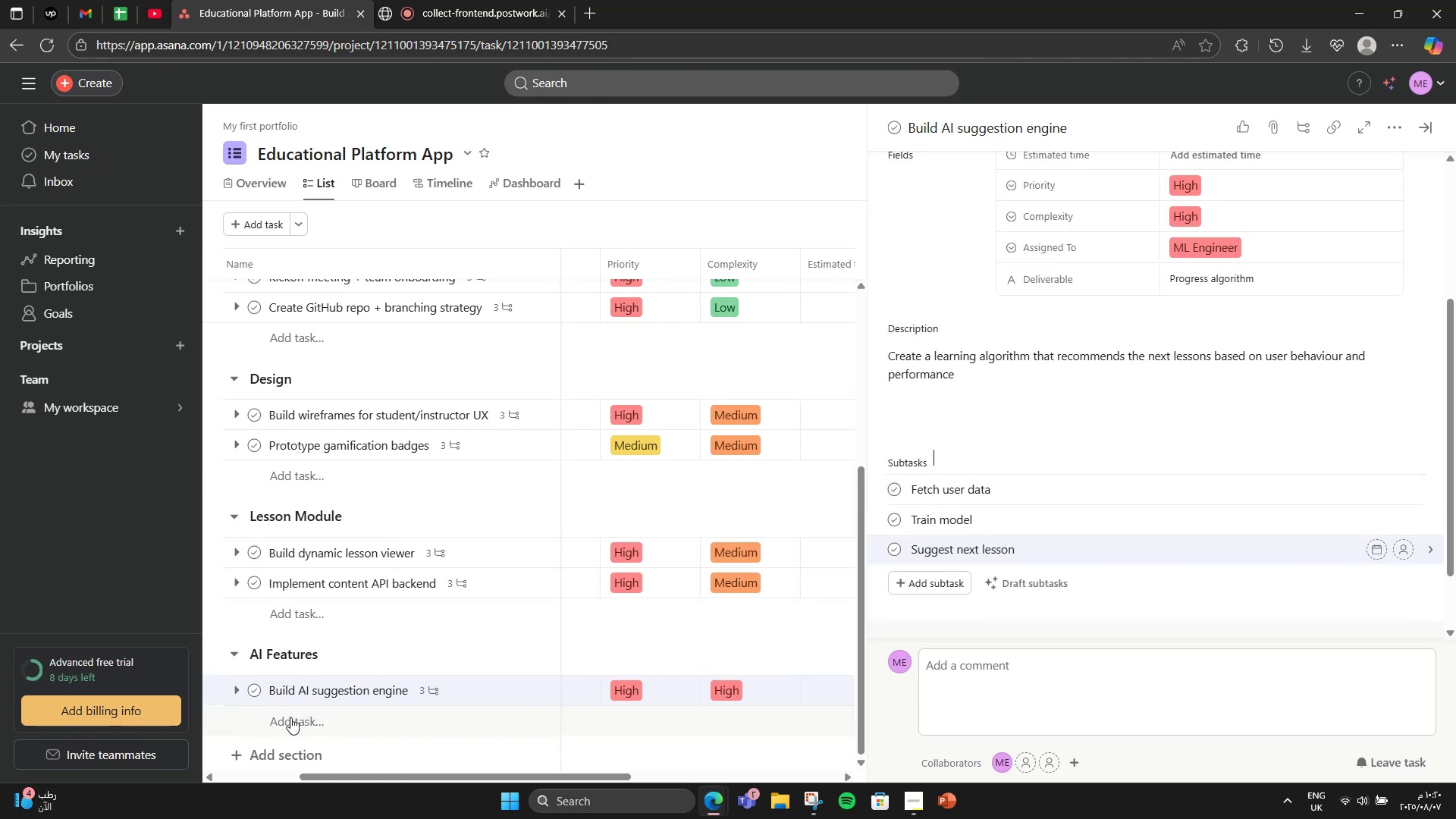 
left_click([272, 754])
 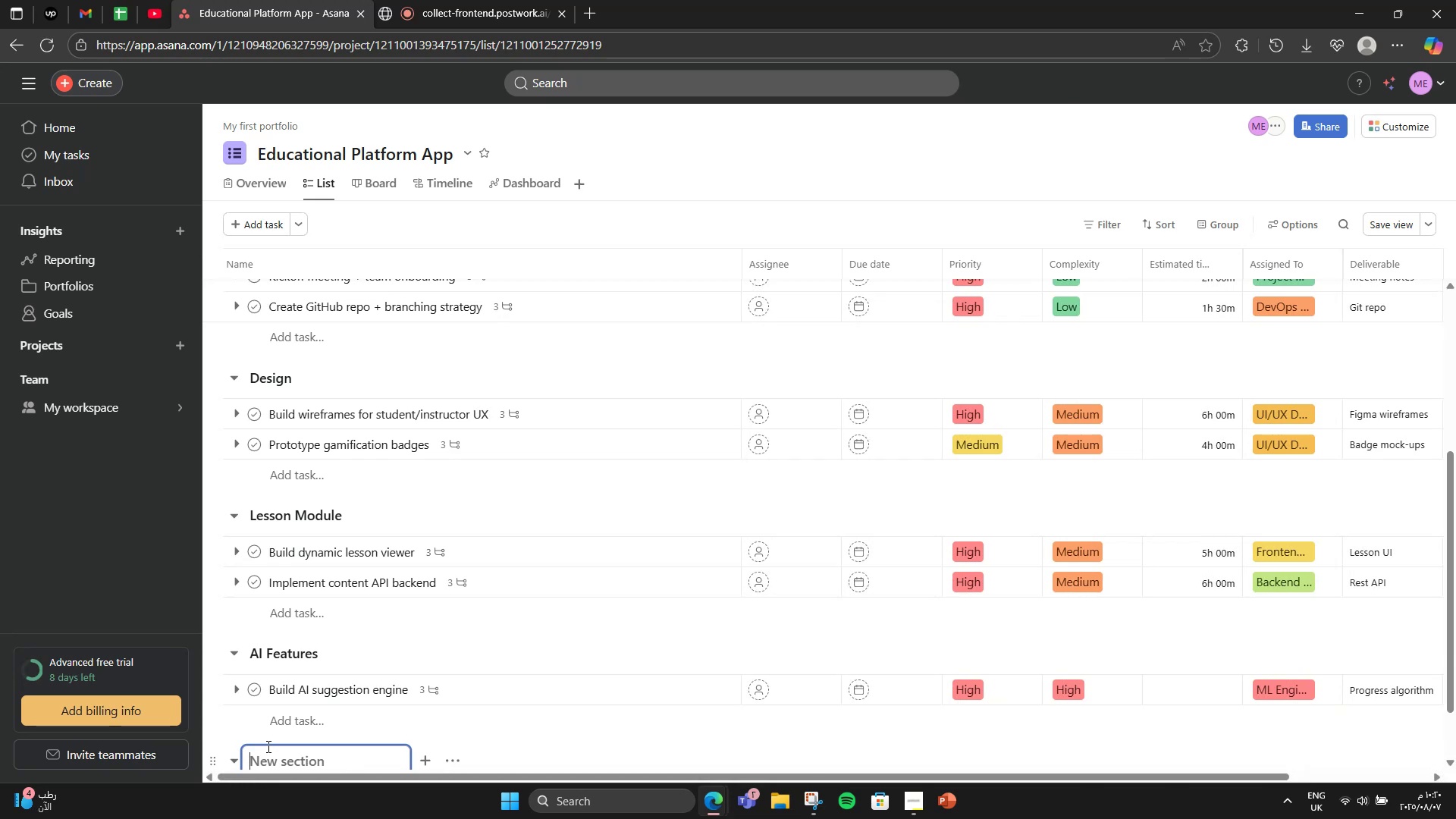 
wait(5.26)
 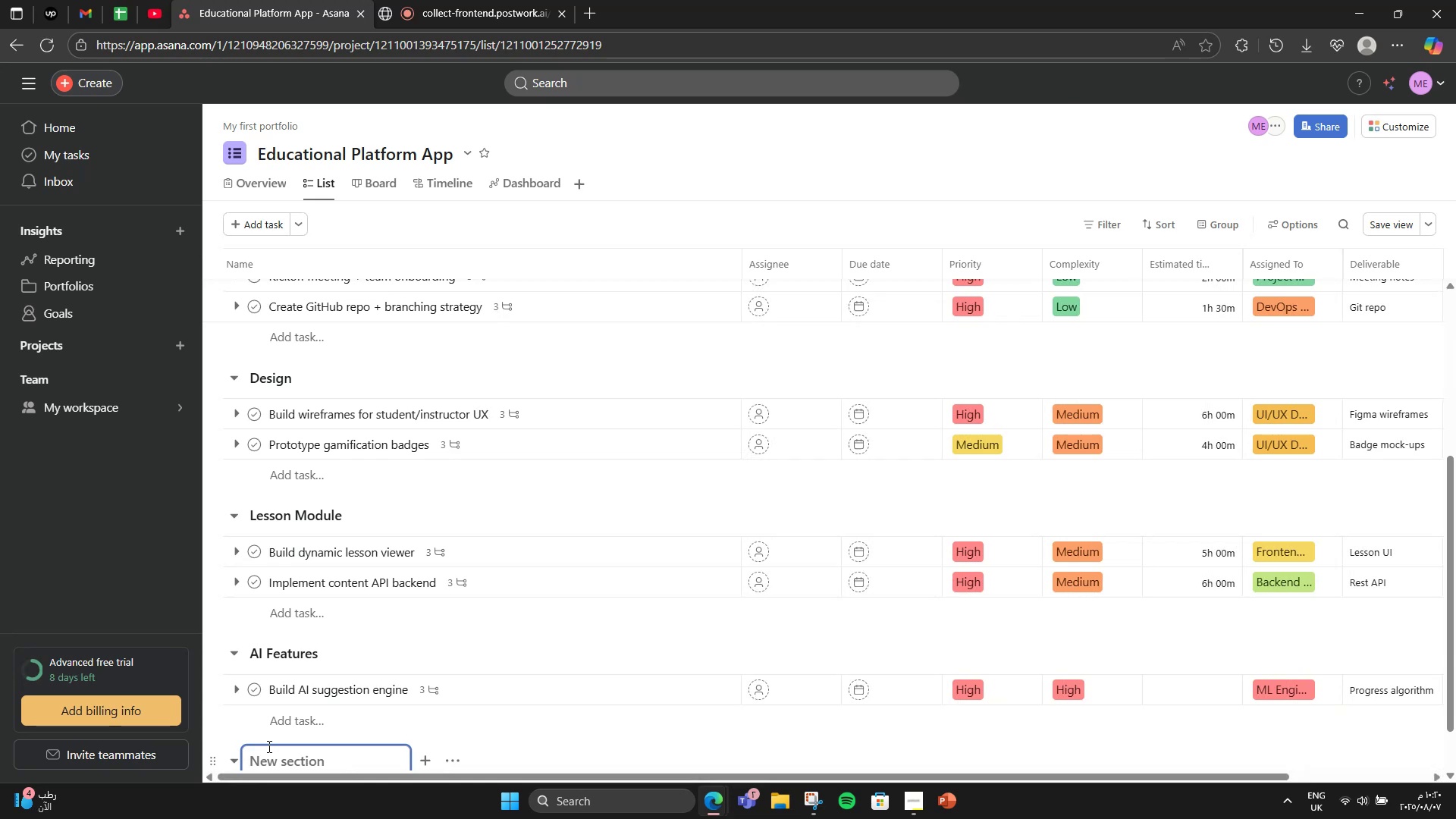 
type(Quizzes)
 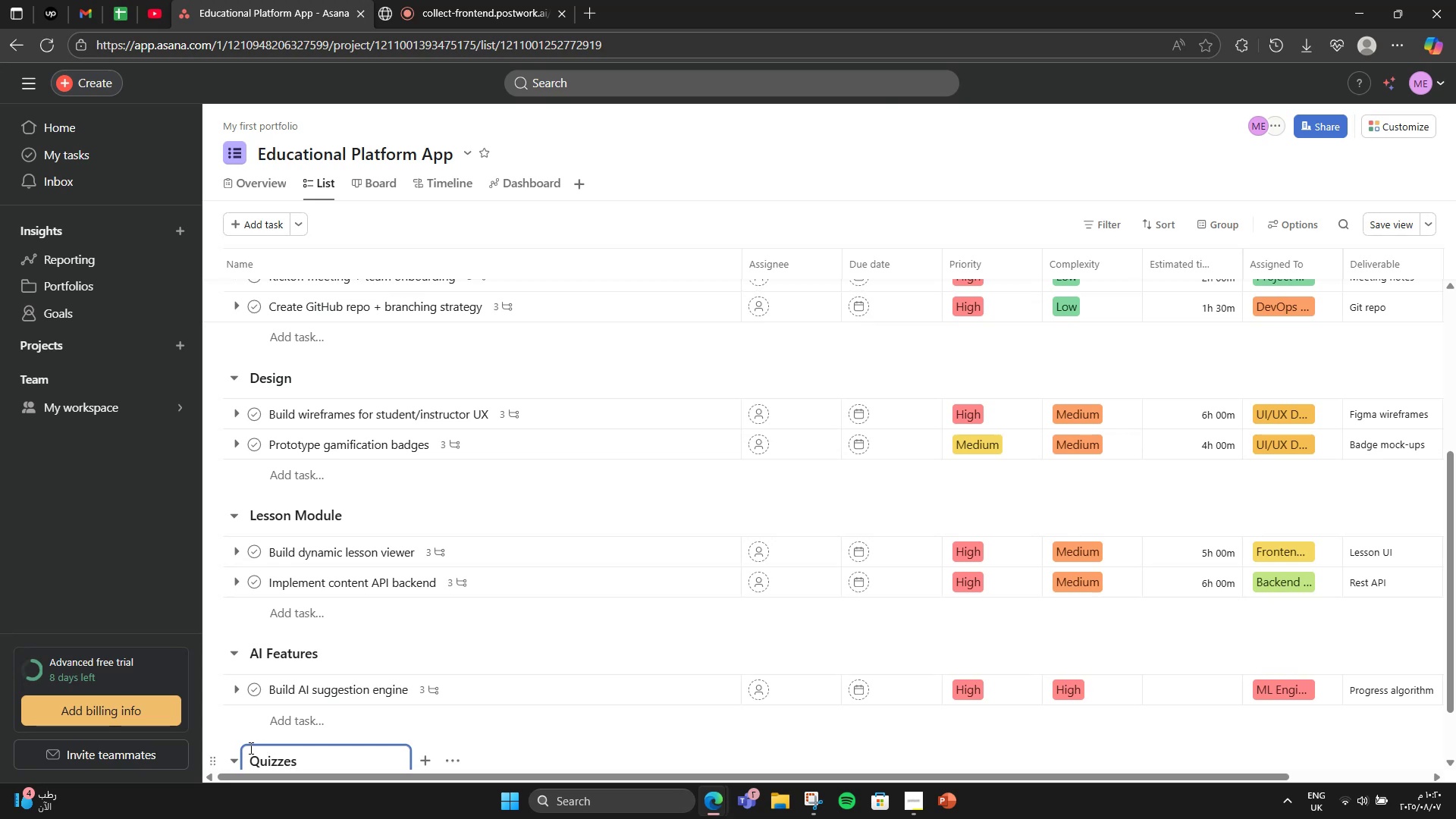 
scroll: coordinate [425, 607], scroll_direction: down, amount: 5.0
 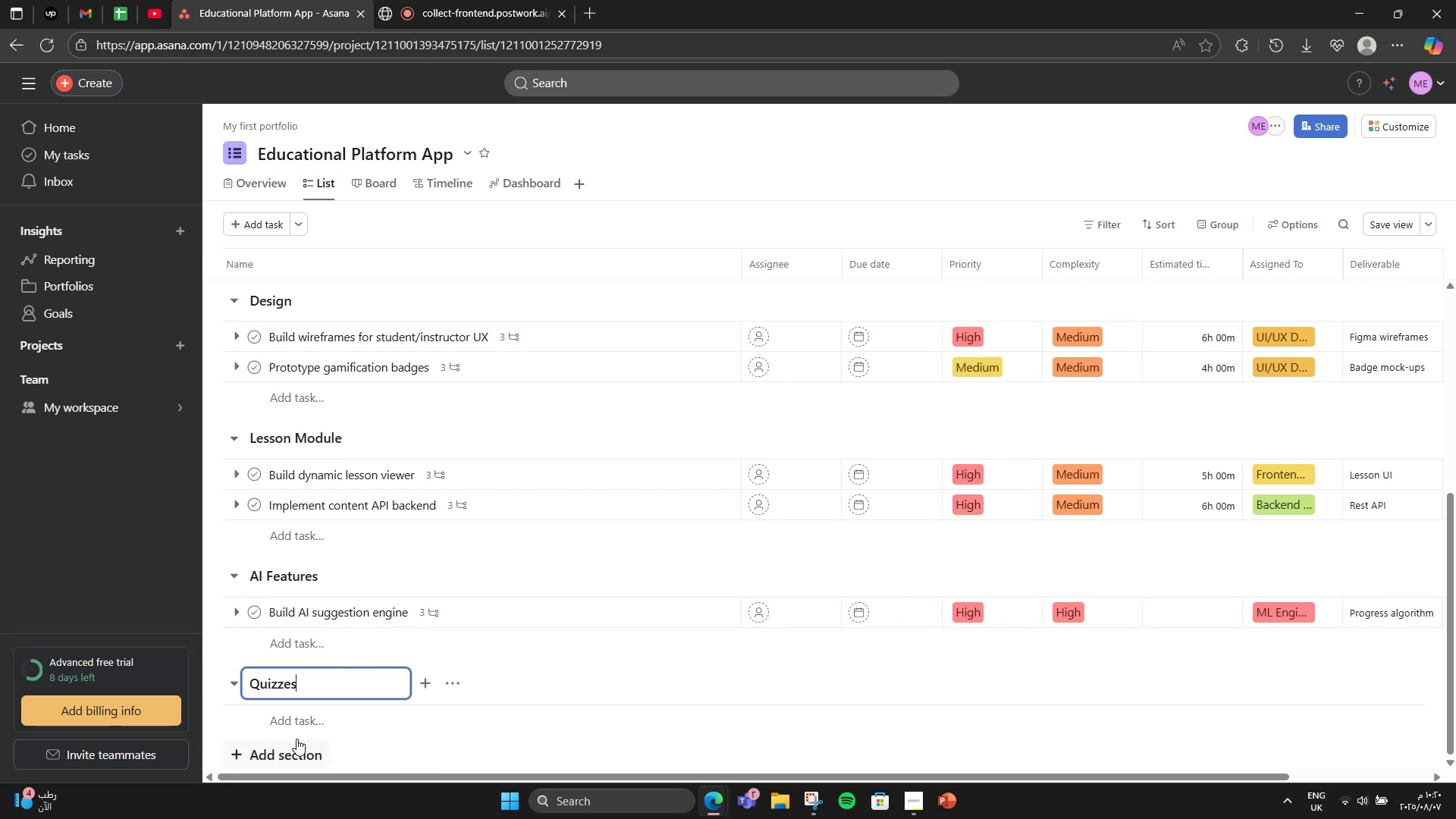 
left_click([305, 729])
 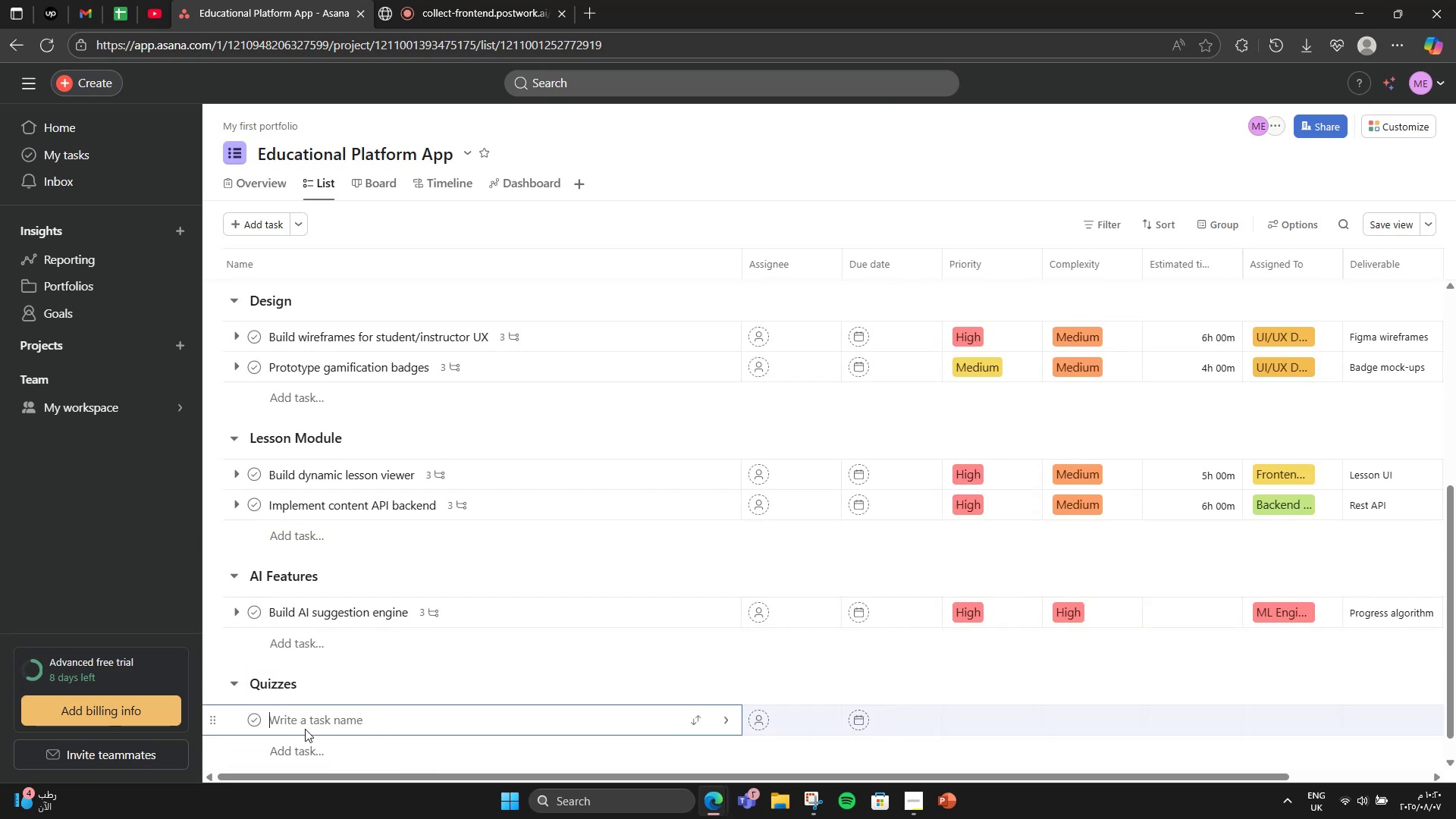 
scroll: coordinate [351, 675], scroll_direction: down, amount: 2.0
 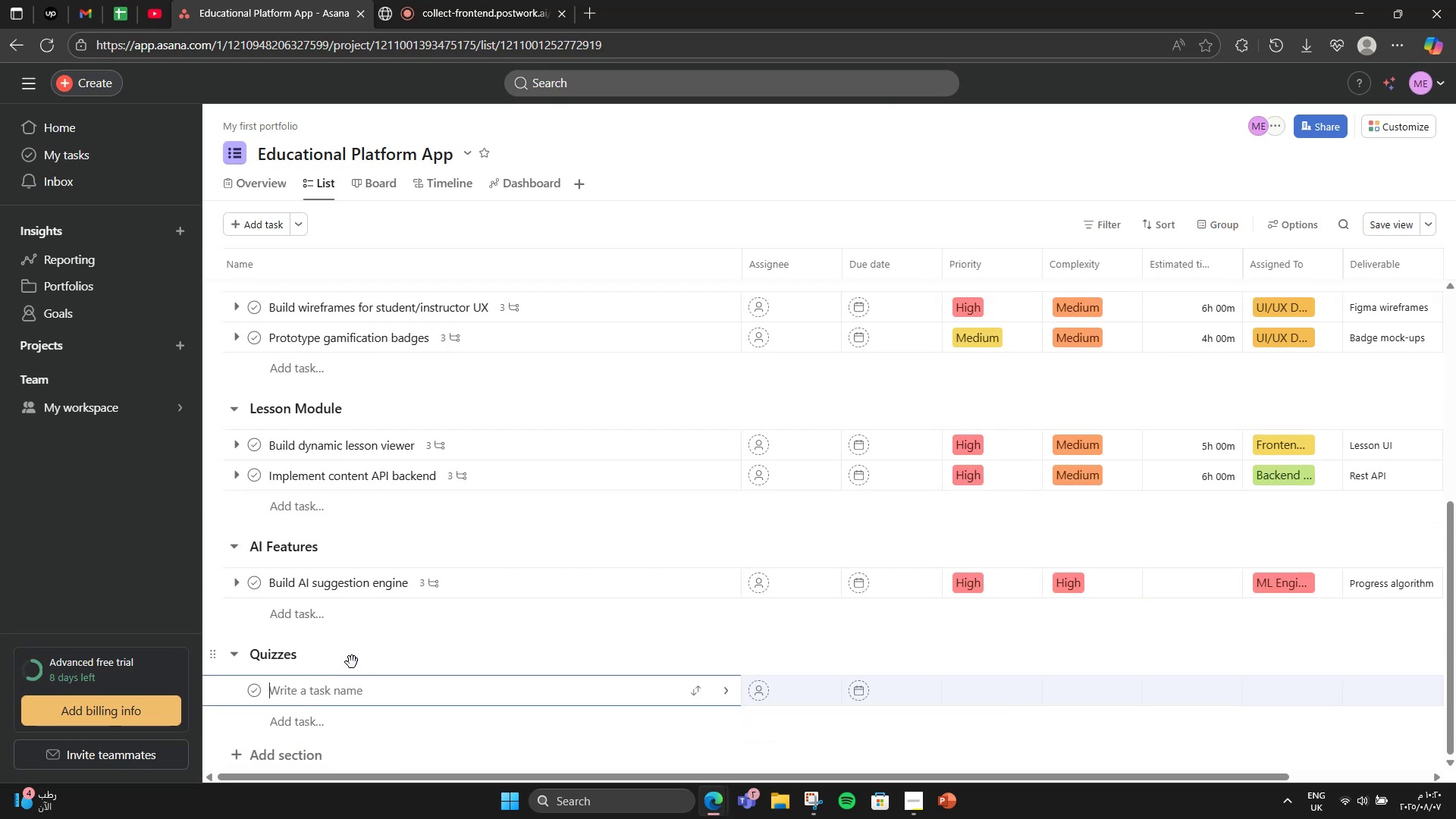 
type(Create quiz builder for instructot=)
key(Backspace)
key(Backspace)
type(rs )
key(Backspace)
 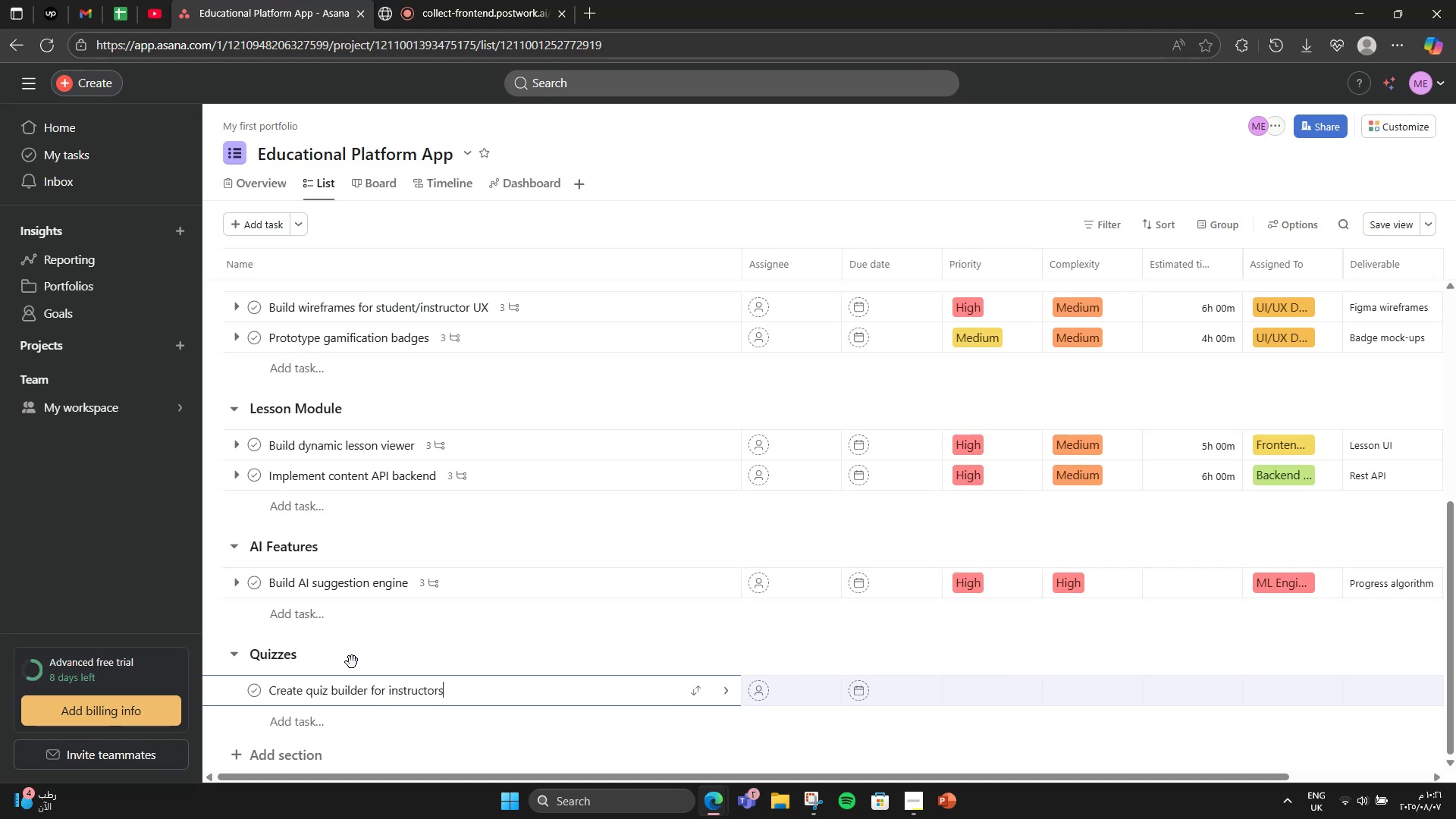 
key(Enter)
 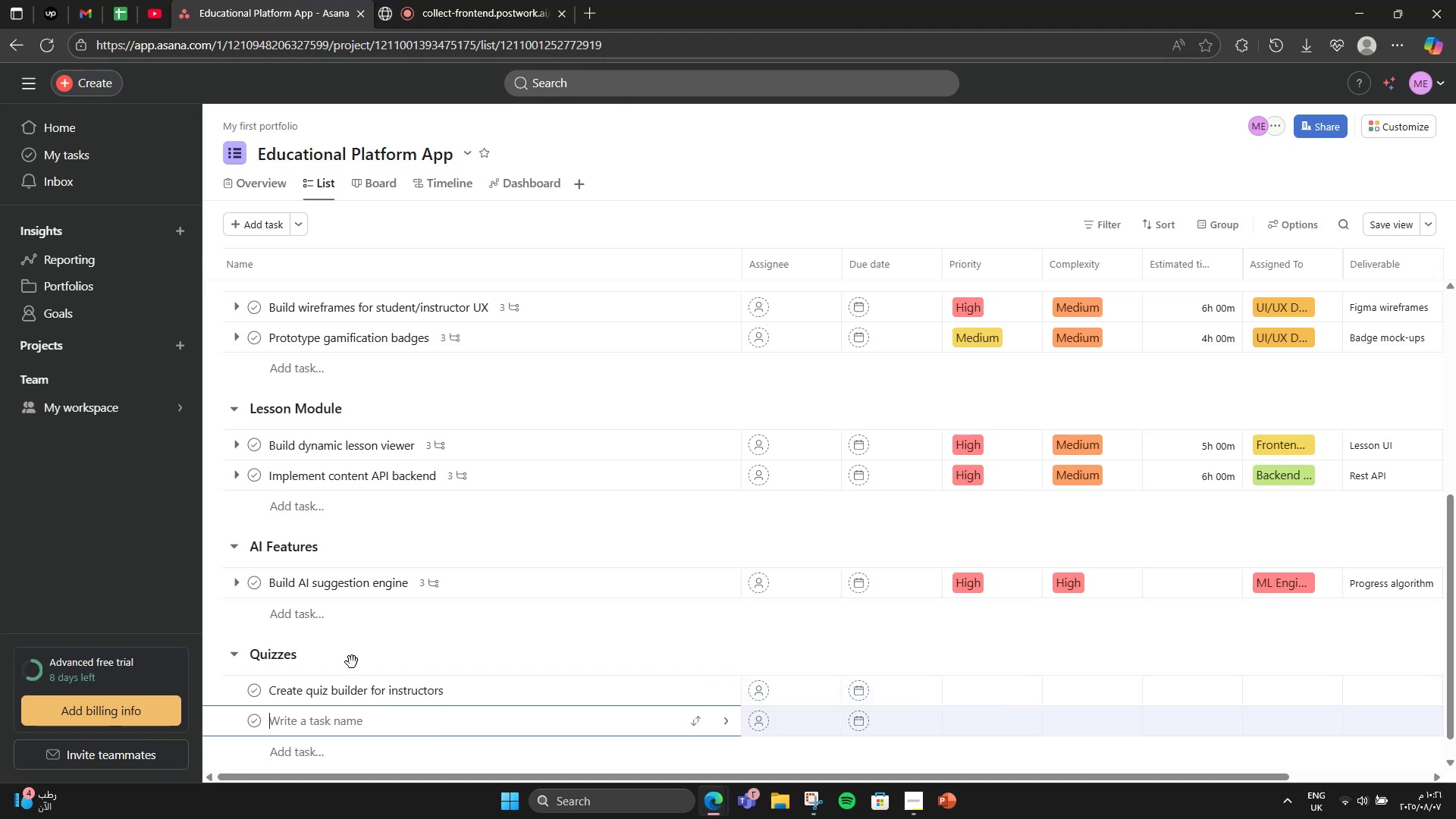 
type(Develop quiz grading & feedback system)
 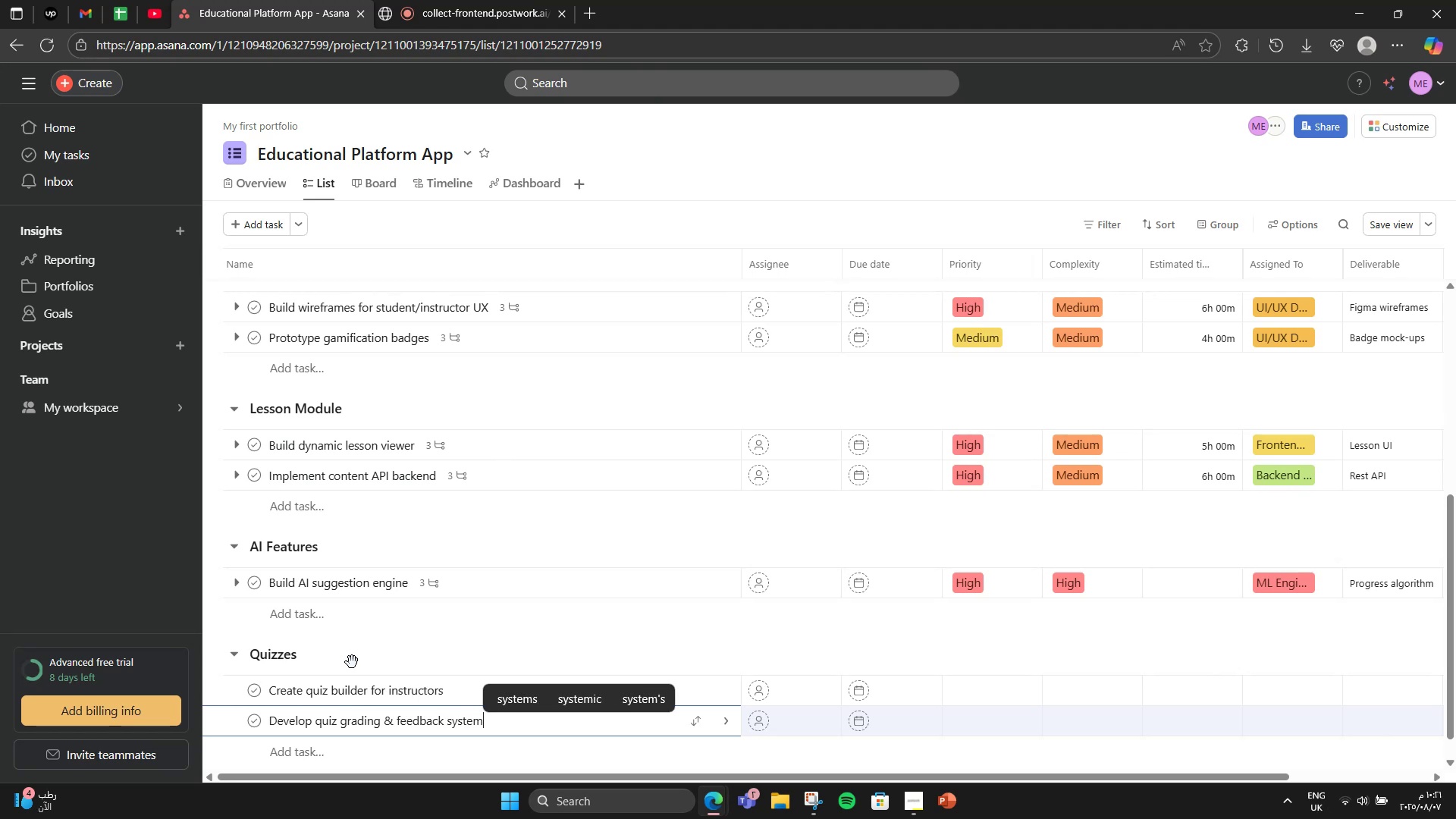 
left_click([491, 645])
 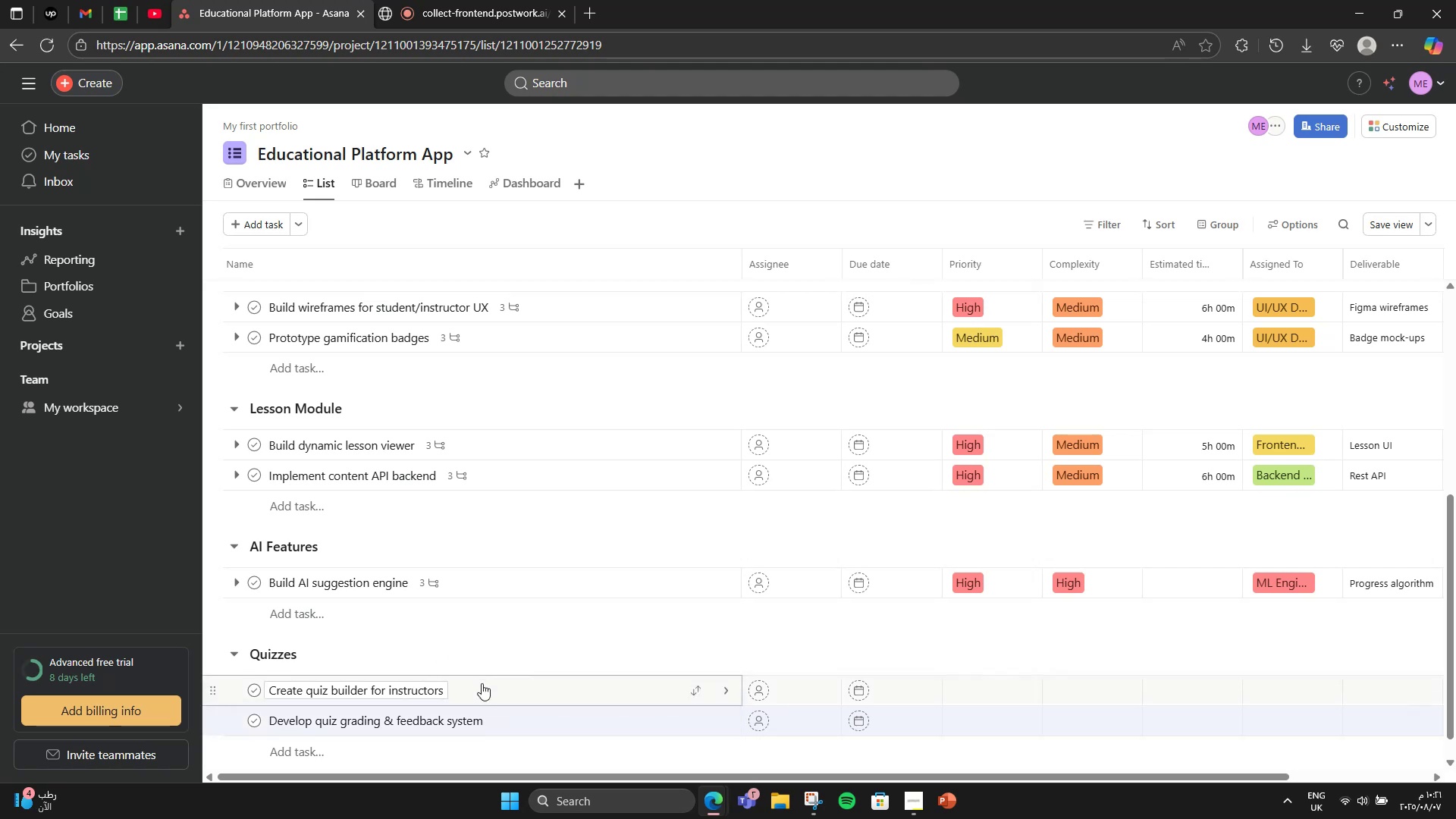 
left_click([481, 686])
 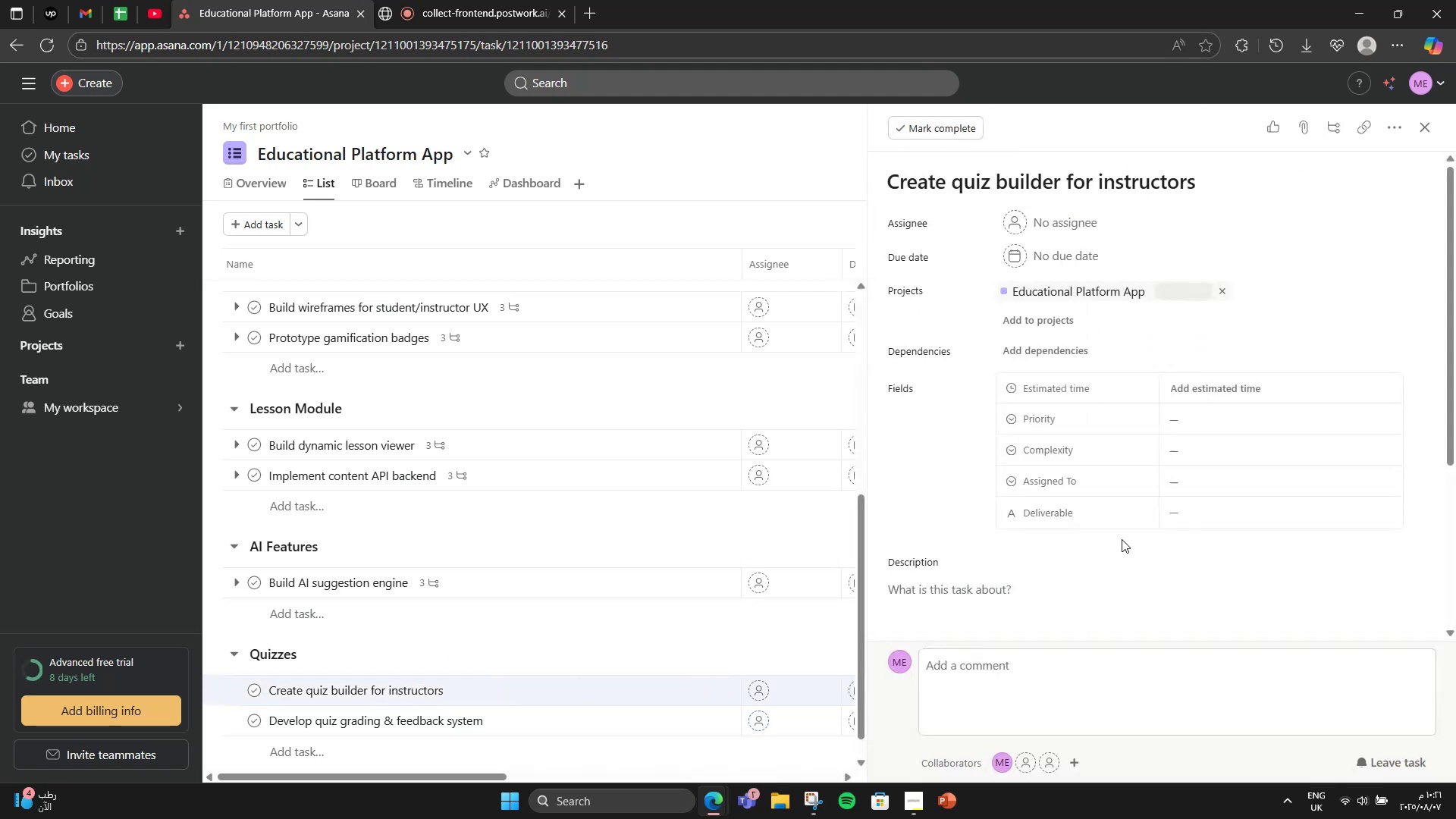 
scroll: coordinate [1107, 555], scroll_direction: down, amount: 2.0
 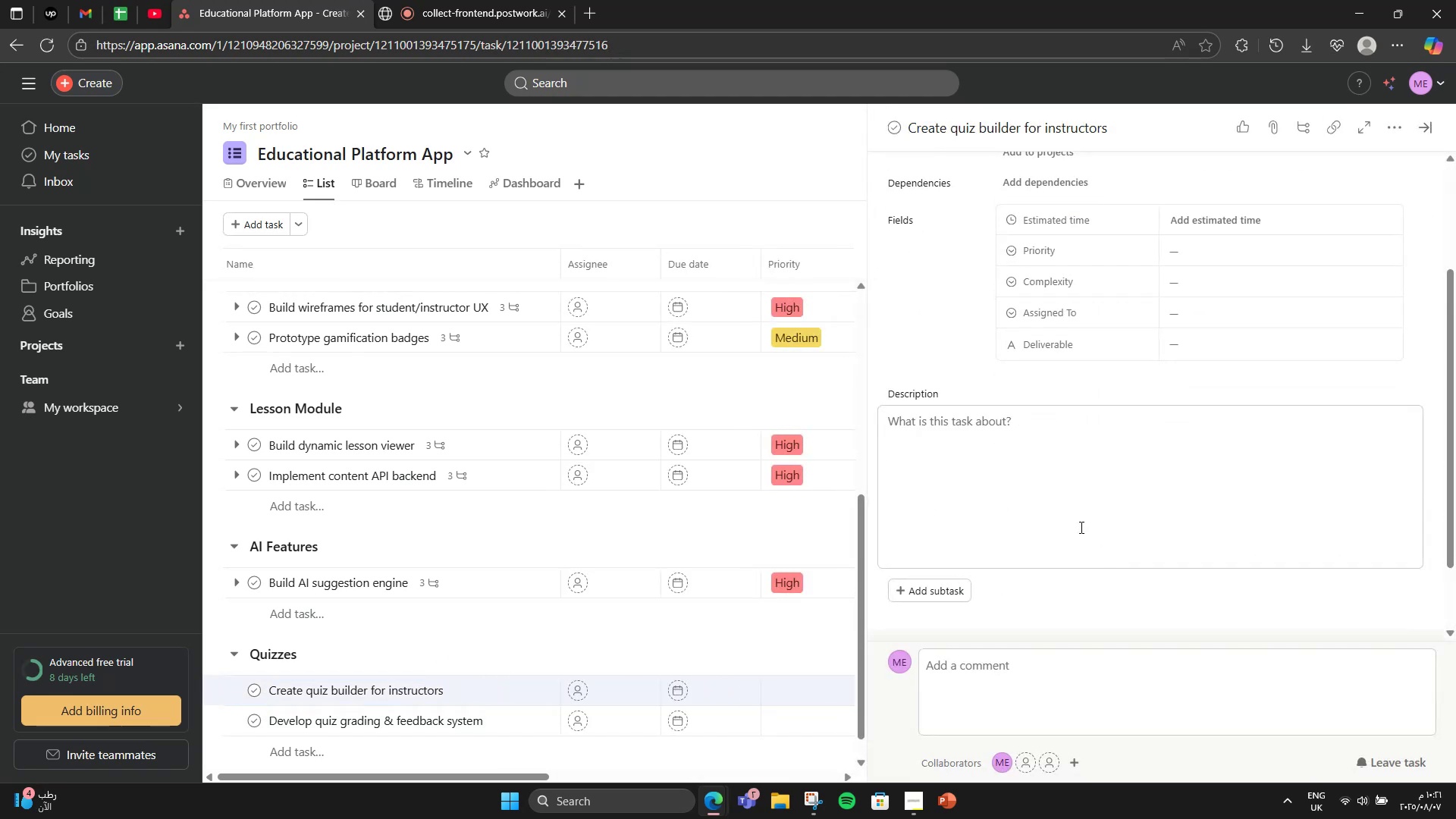 
left_click([1045, 499])
 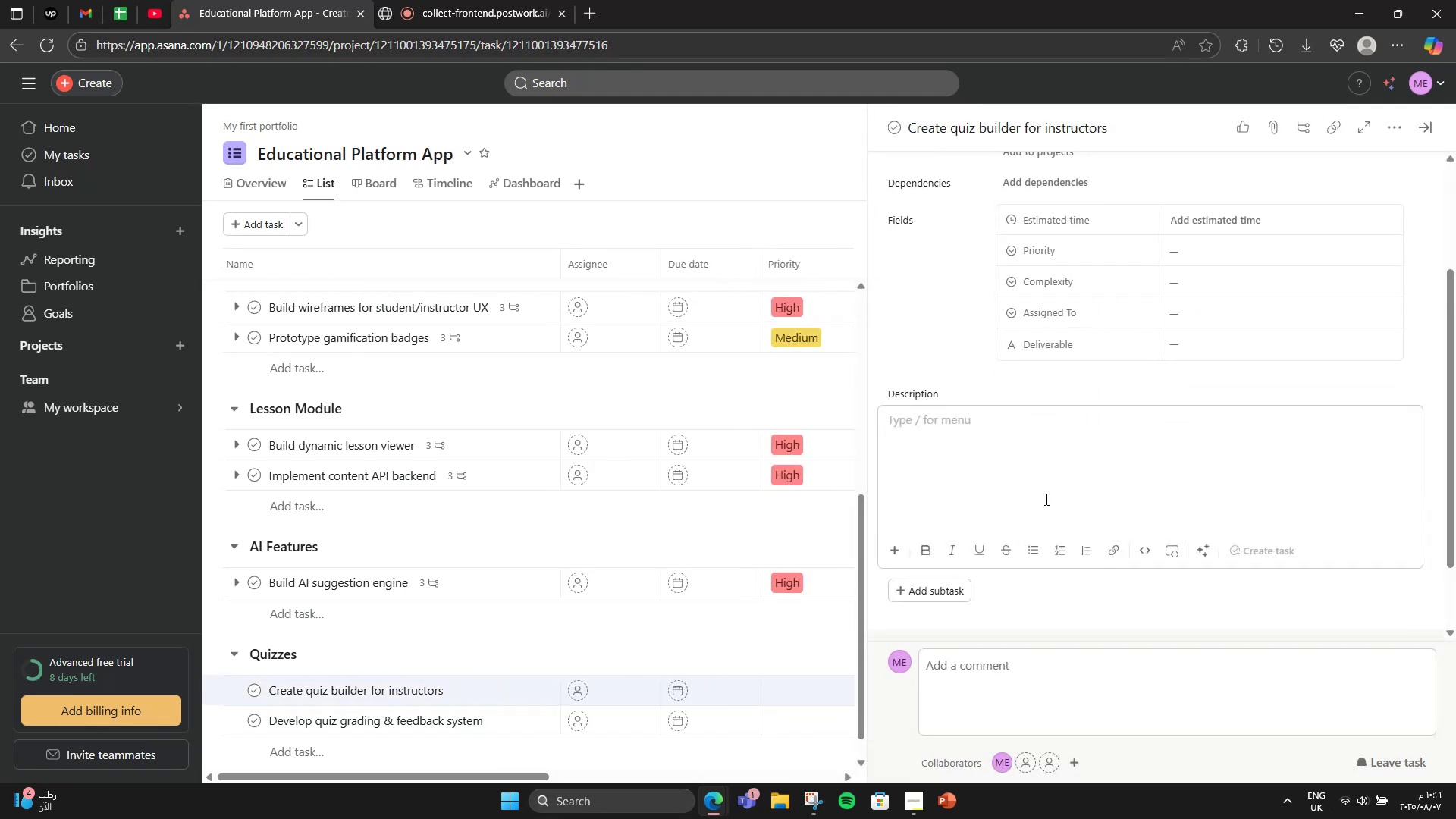 
type(Allow instructors to build quizzes with customizable questions, timers, and hints.)
 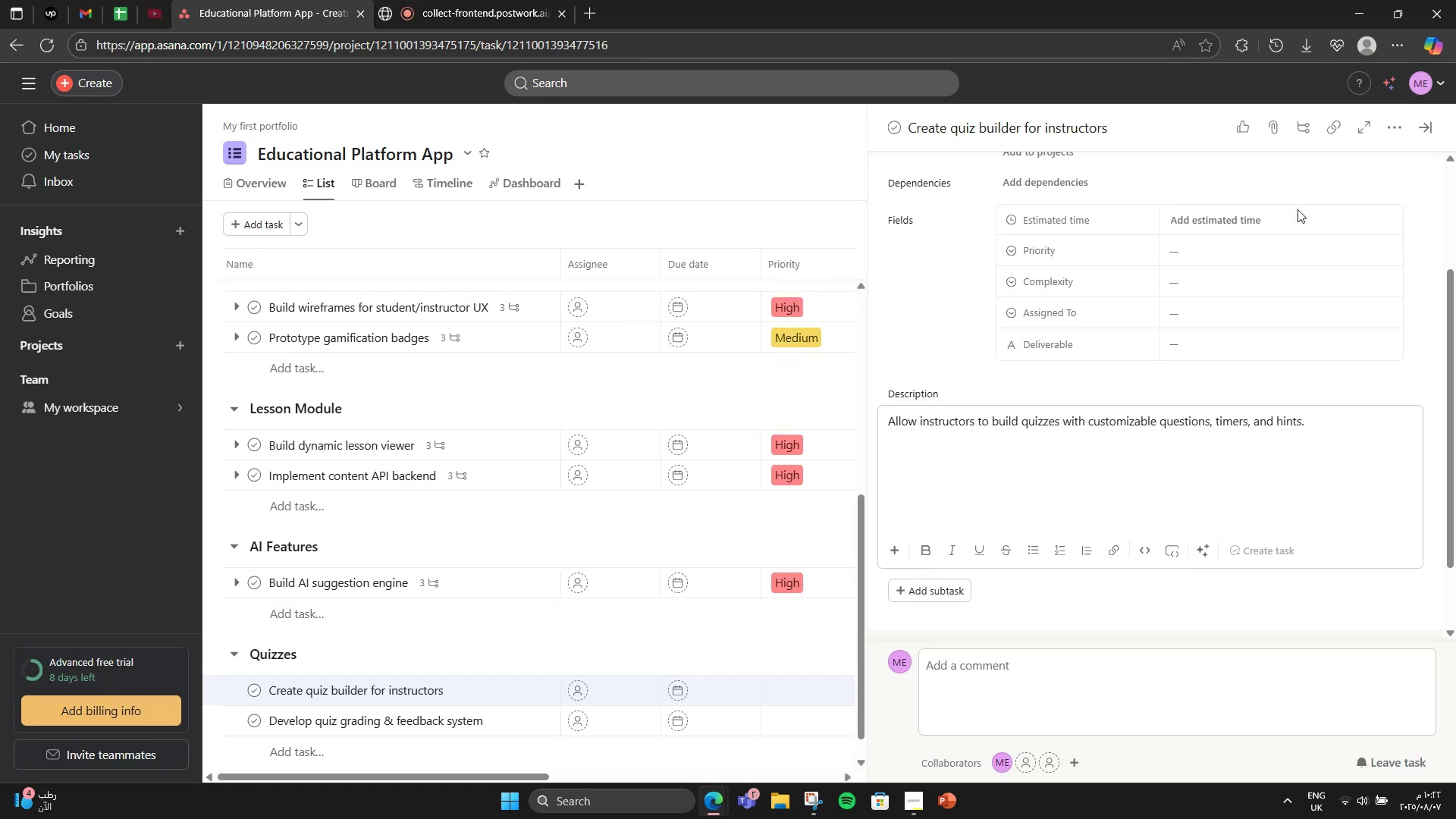 
left_click([1210, 253])
 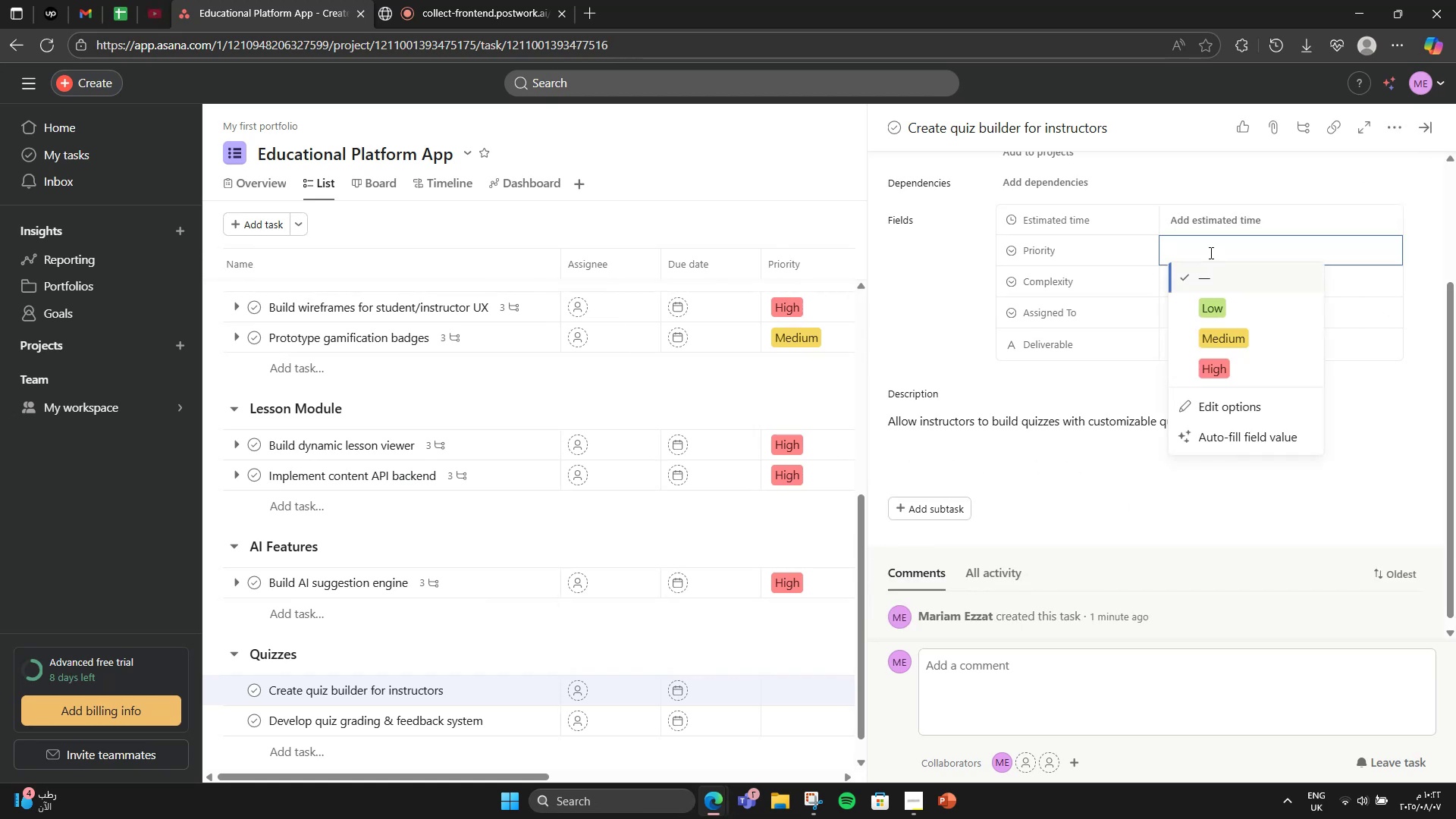 
wait(5.73)
 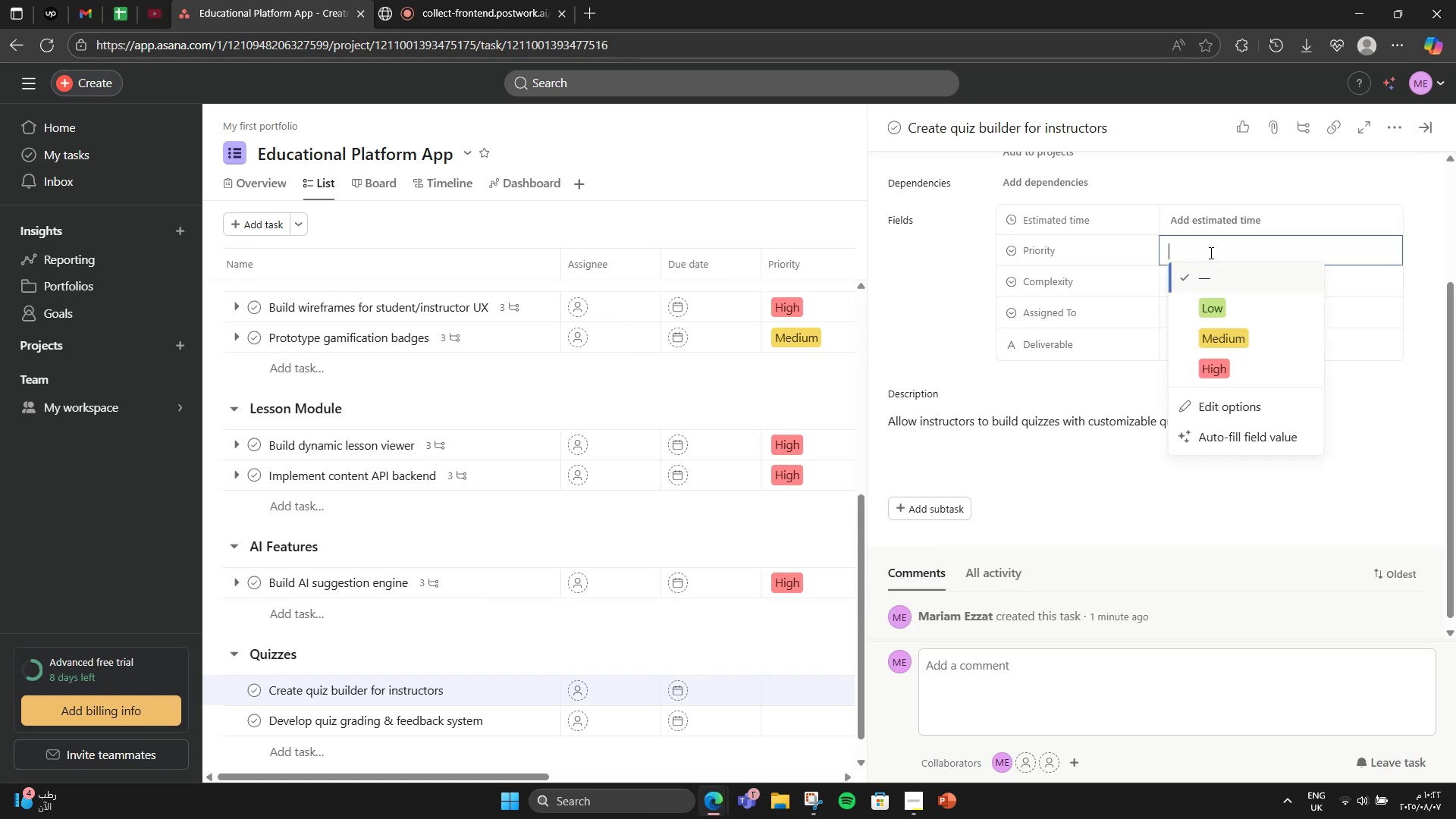 
scroll: coordinate [1139, 325], scroll_direction: up, amount: 1.0
 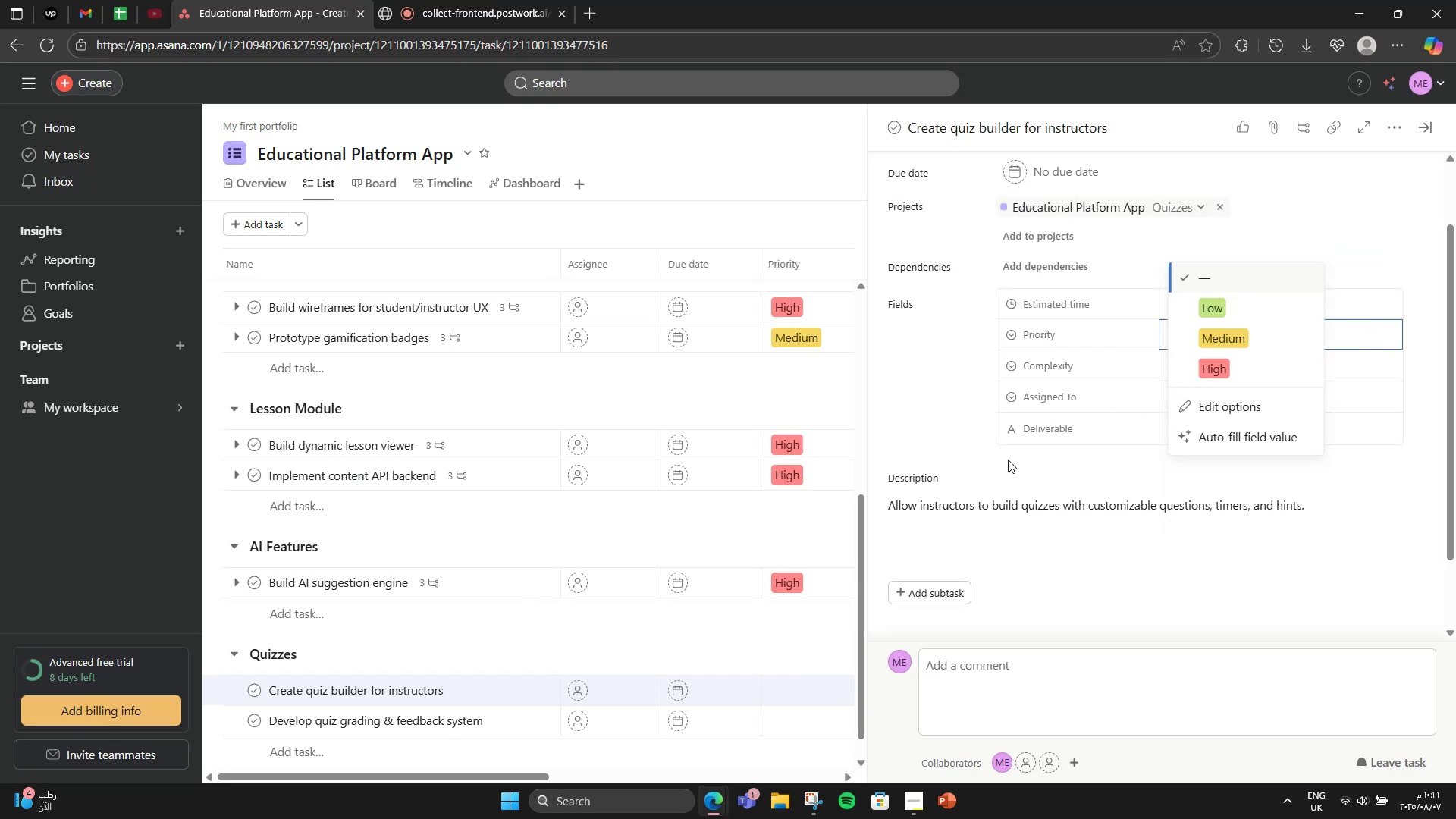 
wait(7.21)
 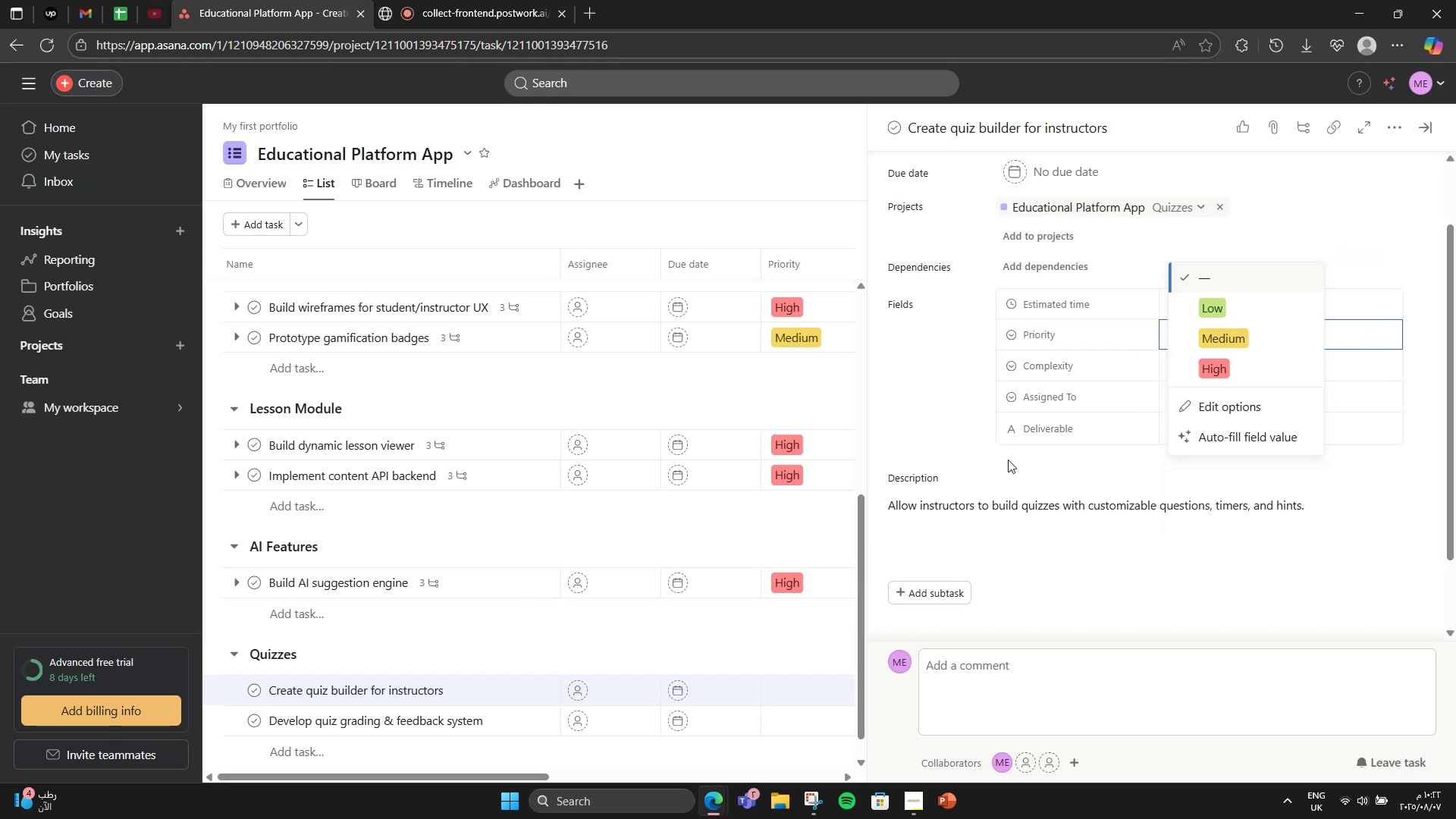 
left_click([1221, 328])
 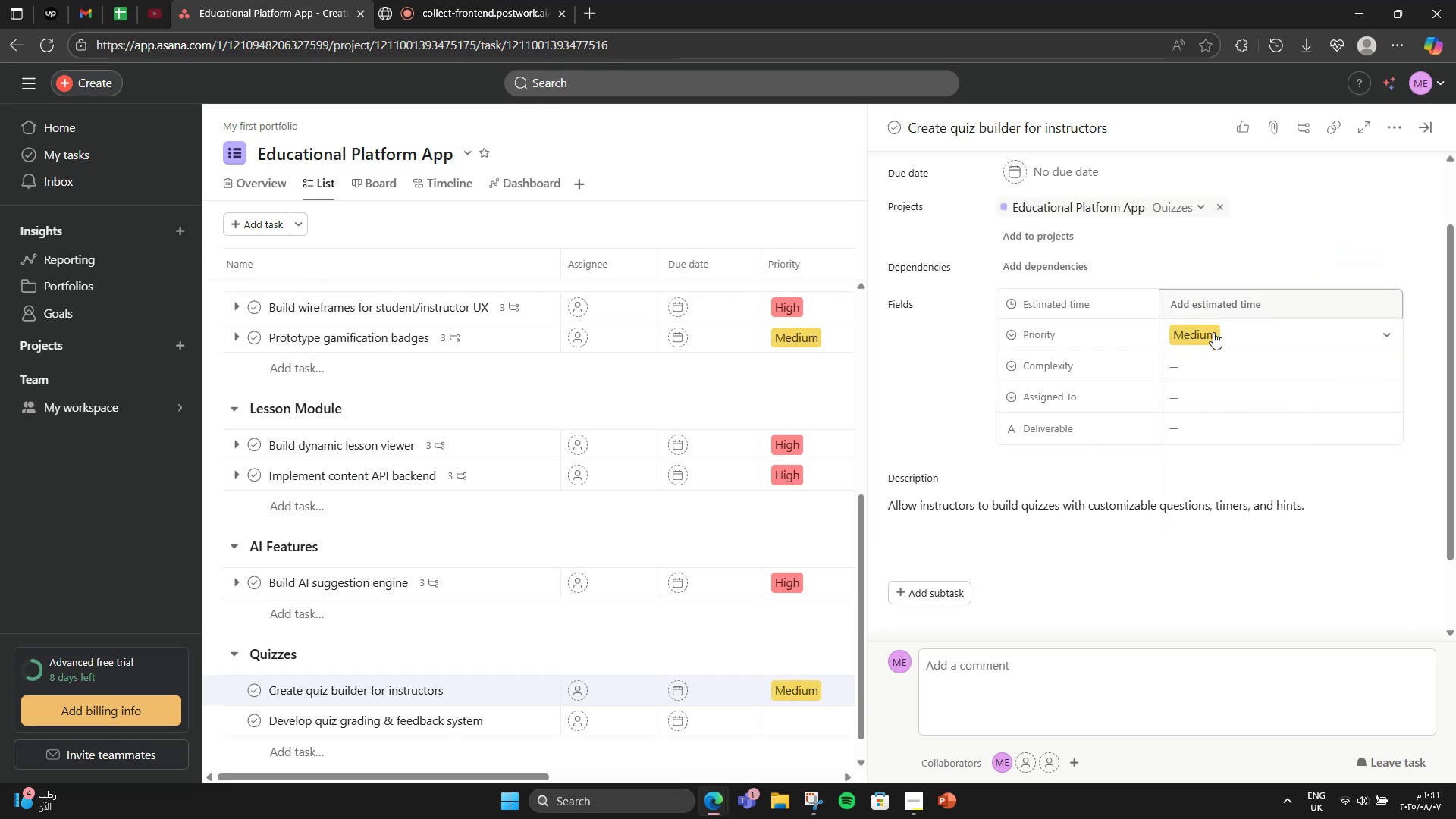 
left_click([1206, 358])
 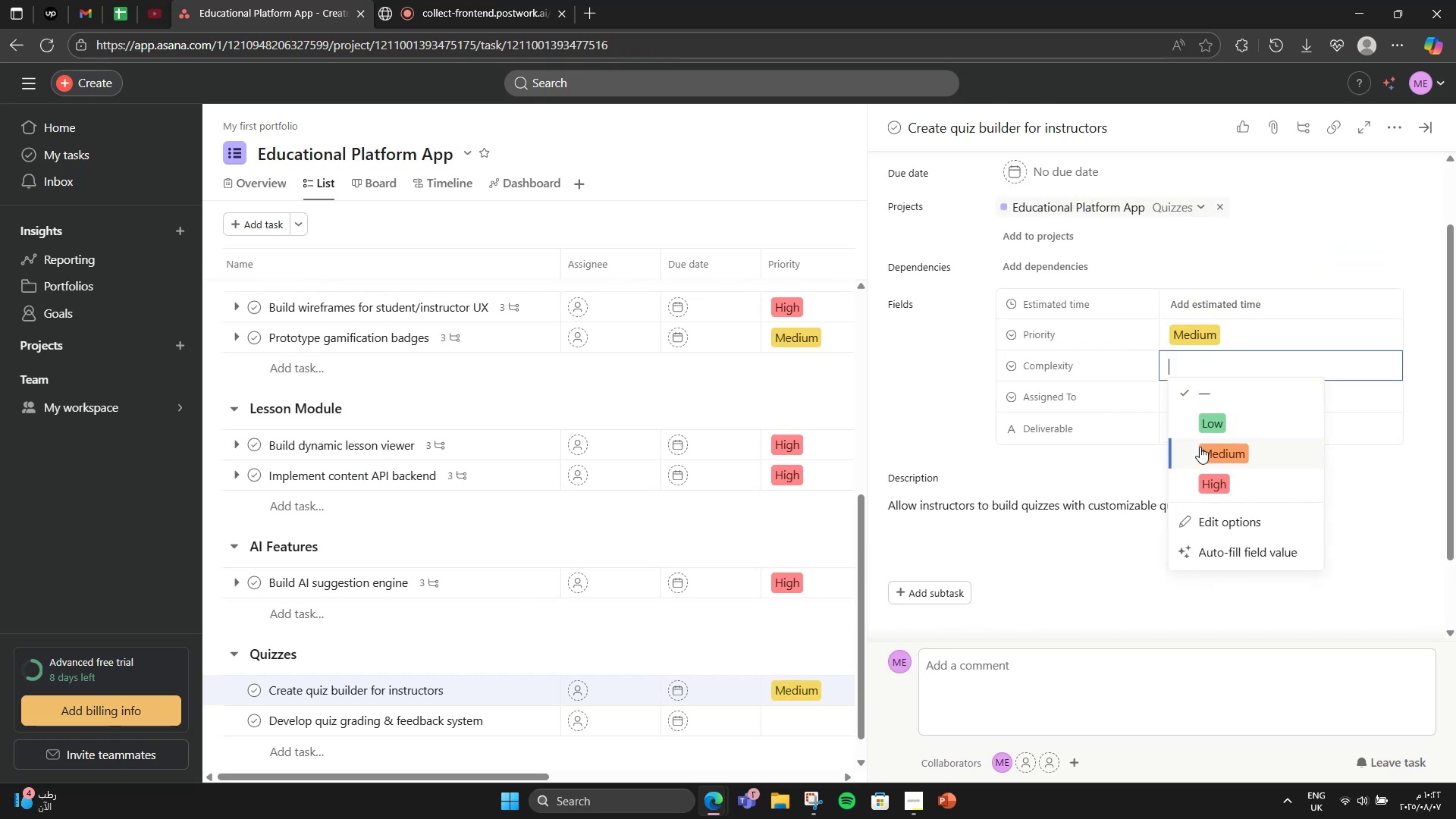 
left_click([1203, 455])
 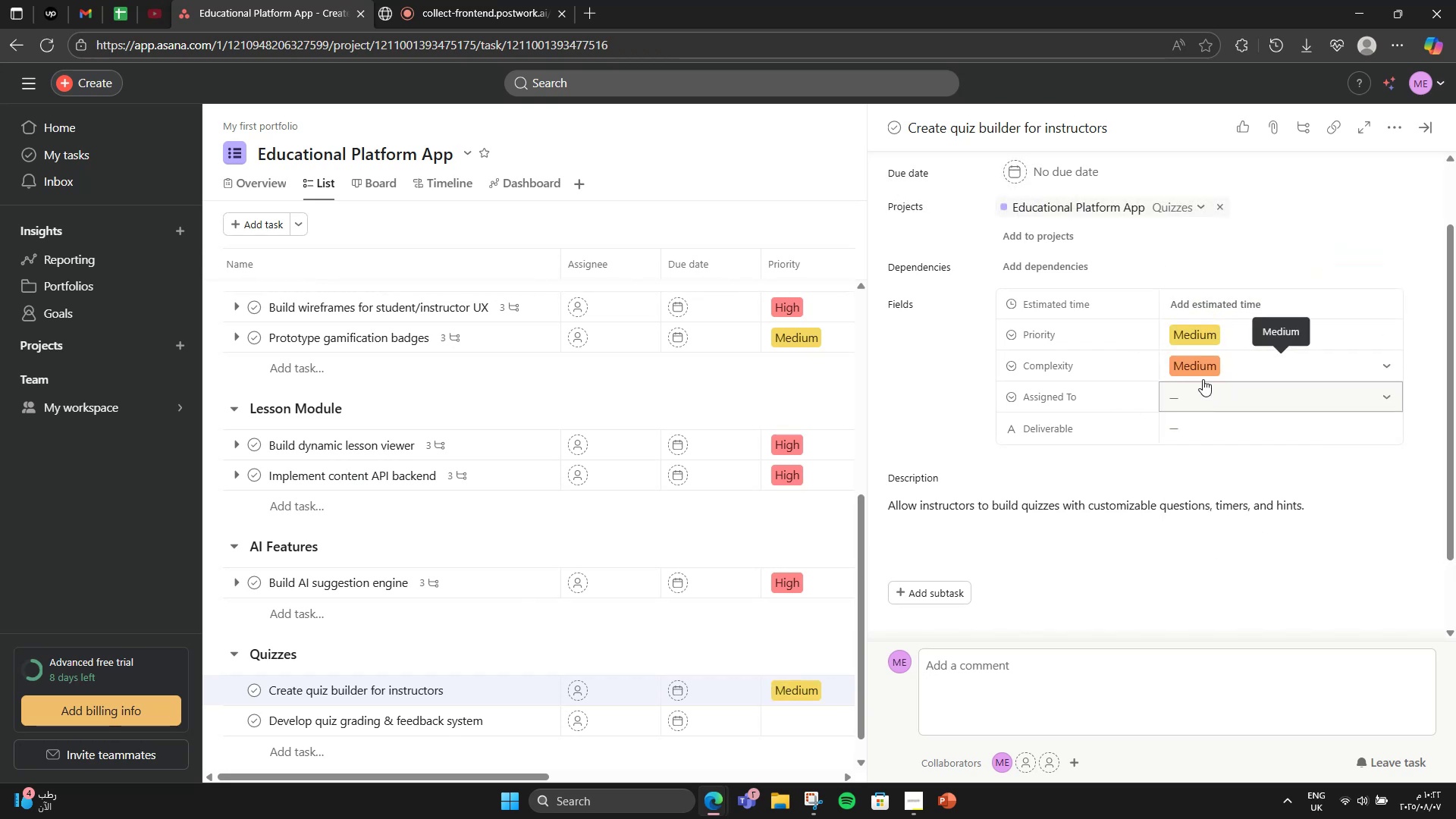 
left_click([1207, 300])
 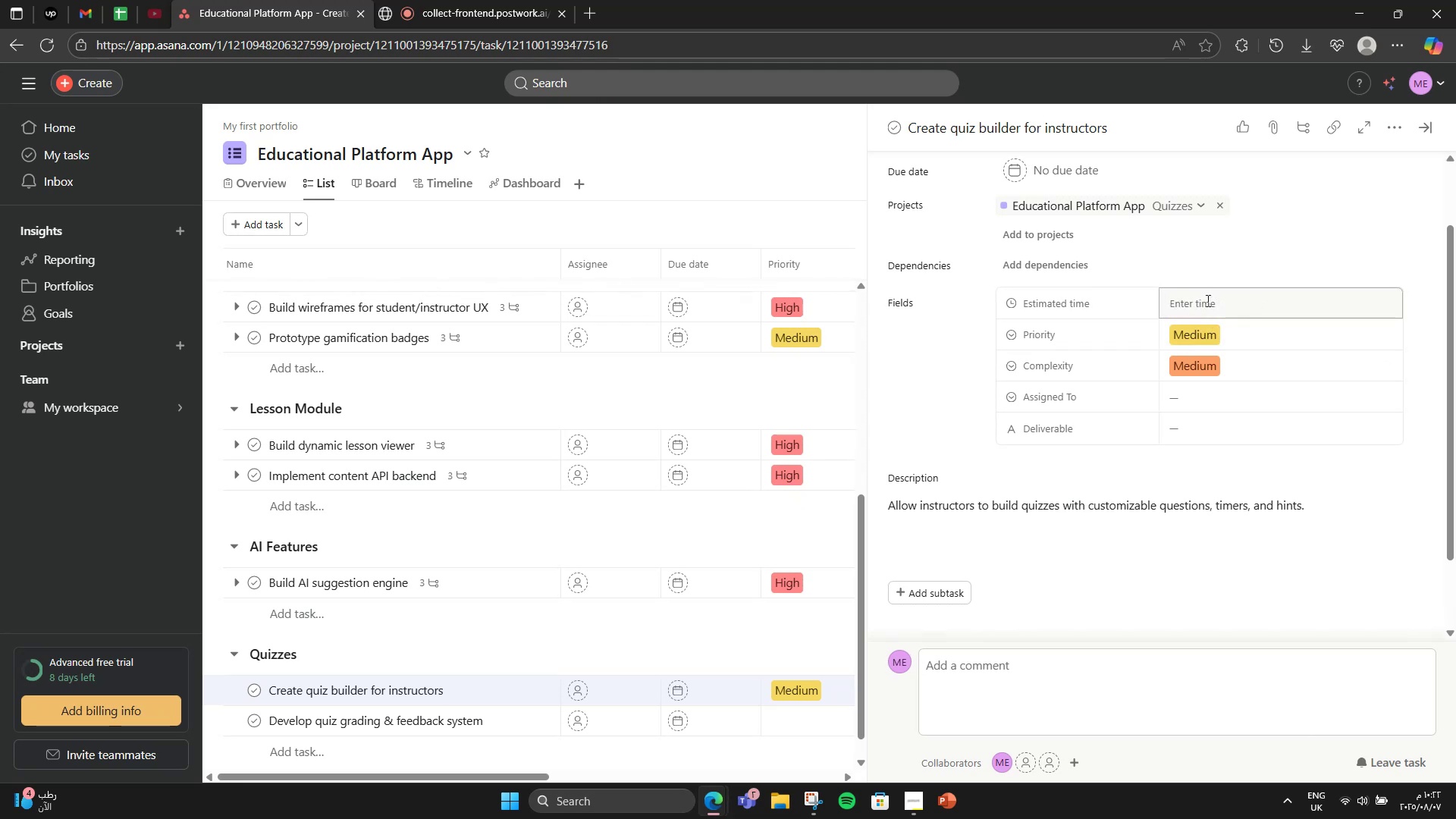 
left_click([1207, 300])
 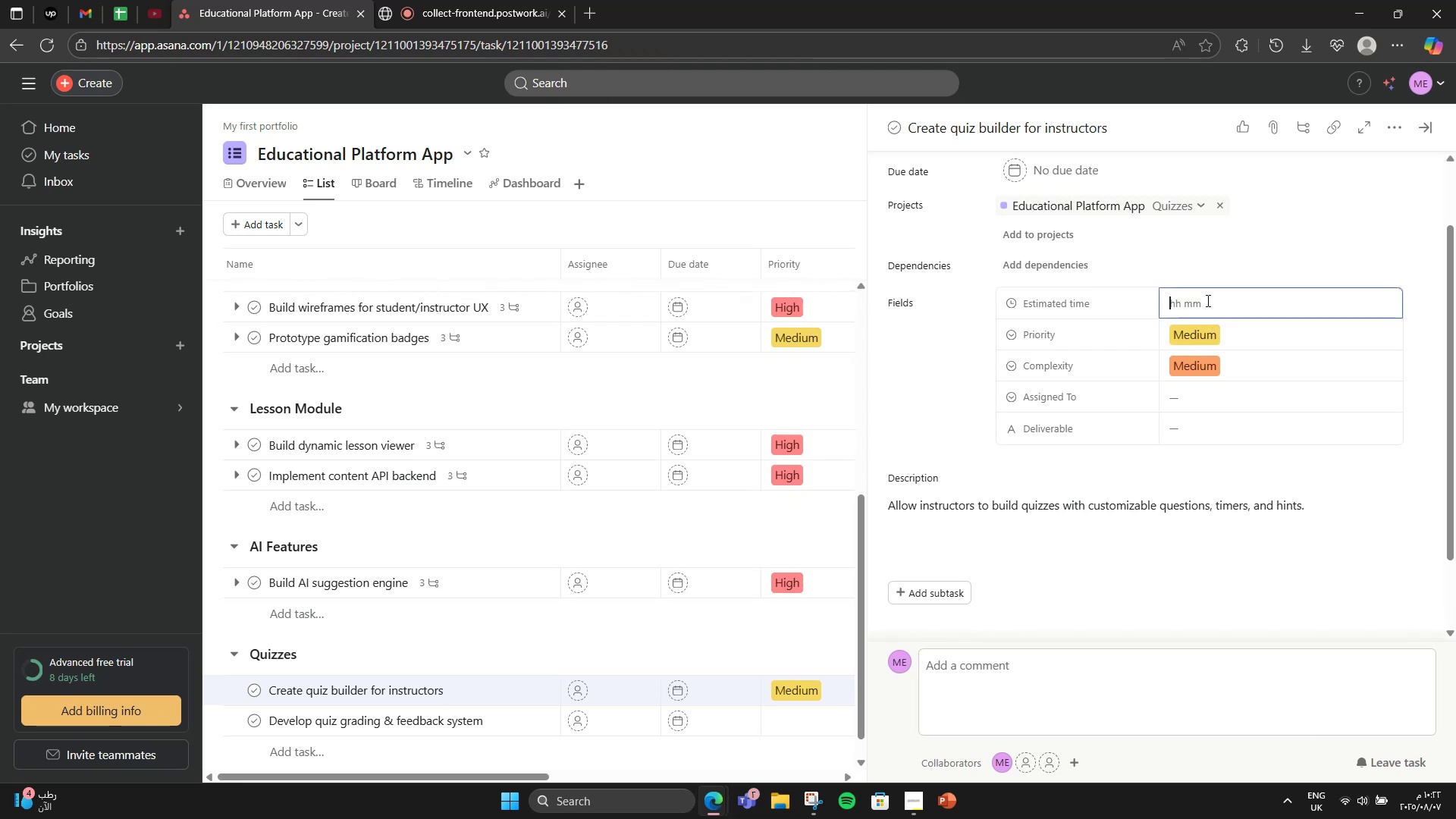 
key(Numpad5)
 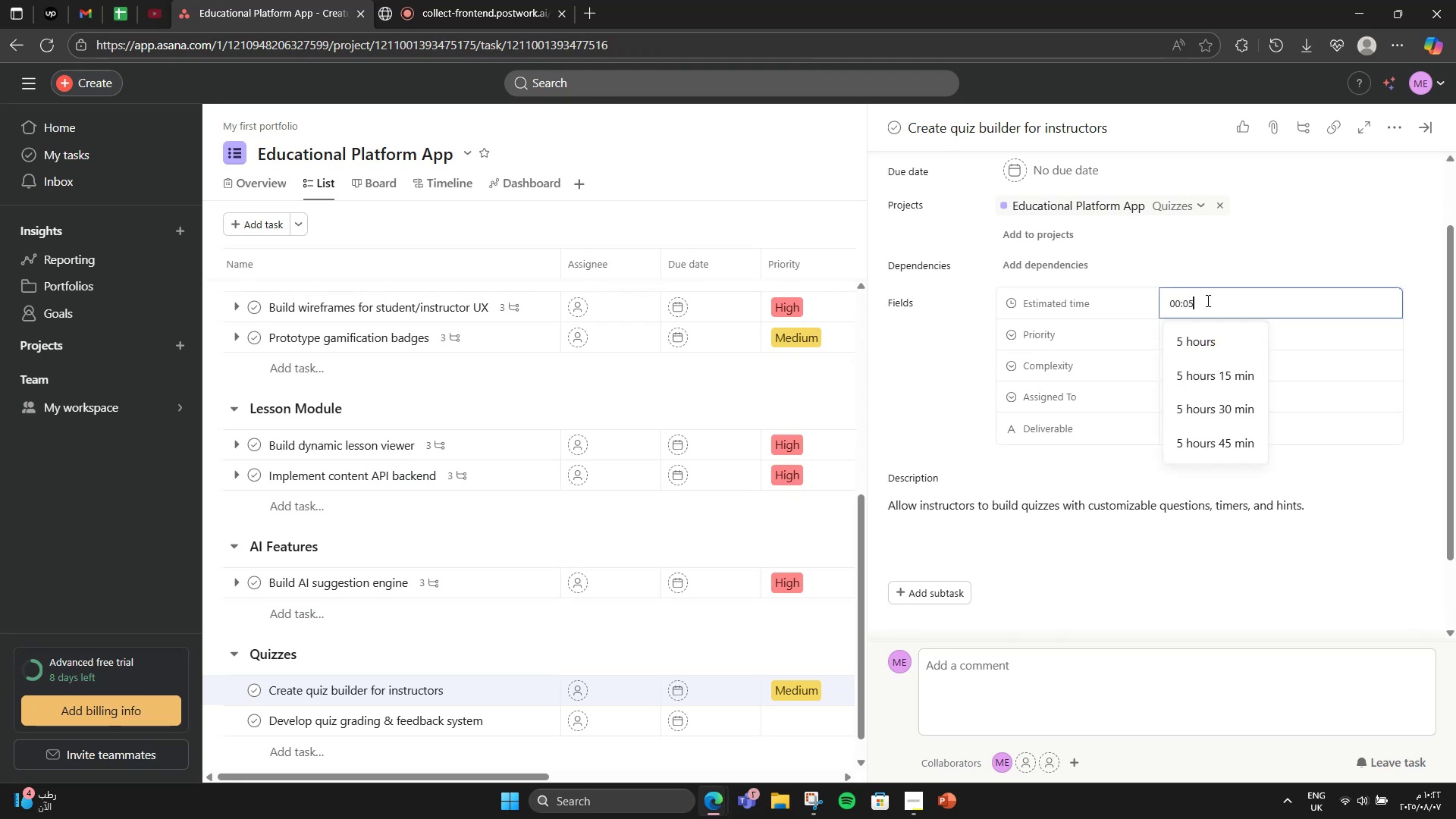 
key(Numpad0)
 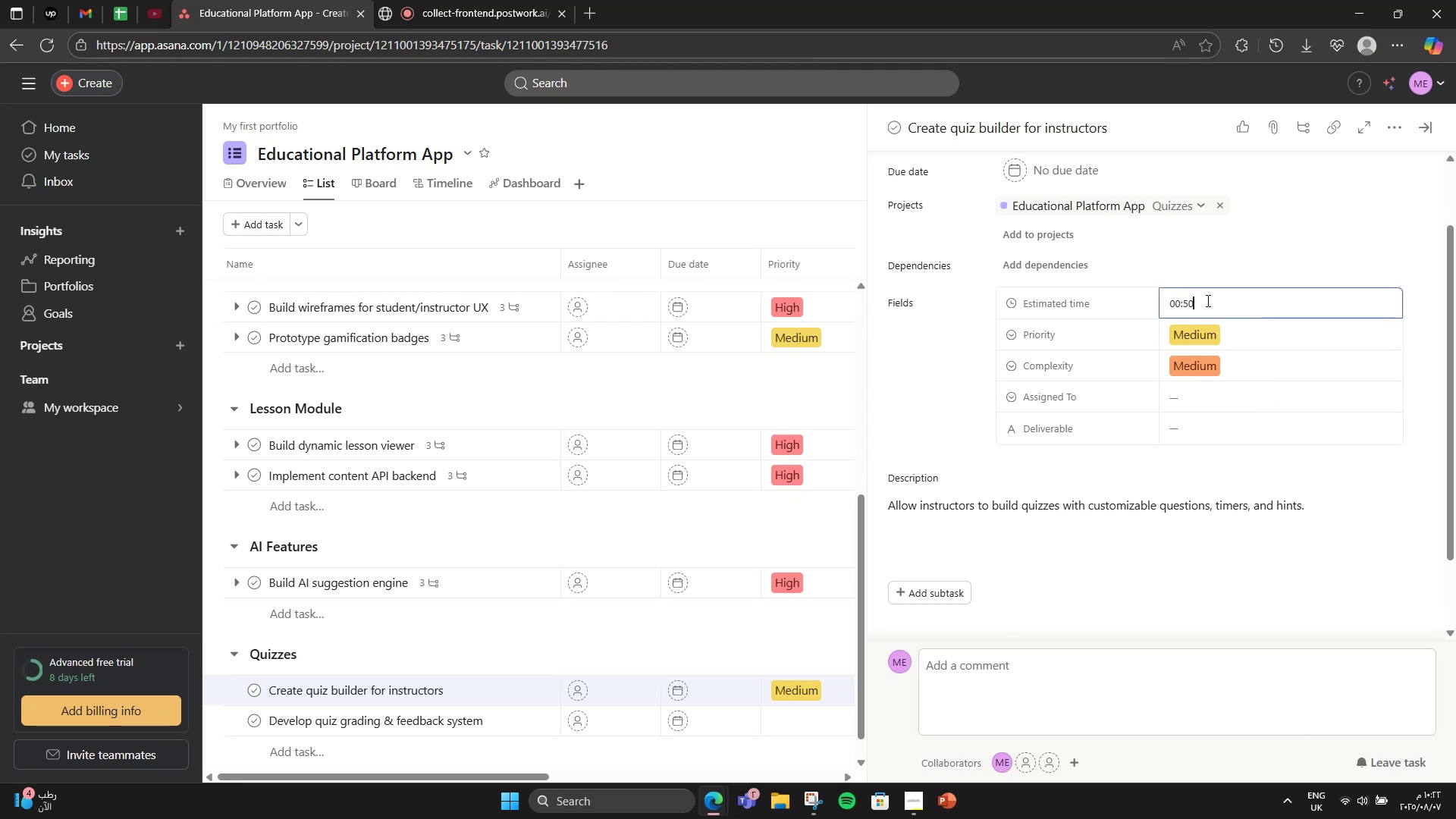 
key(Numpad0)
 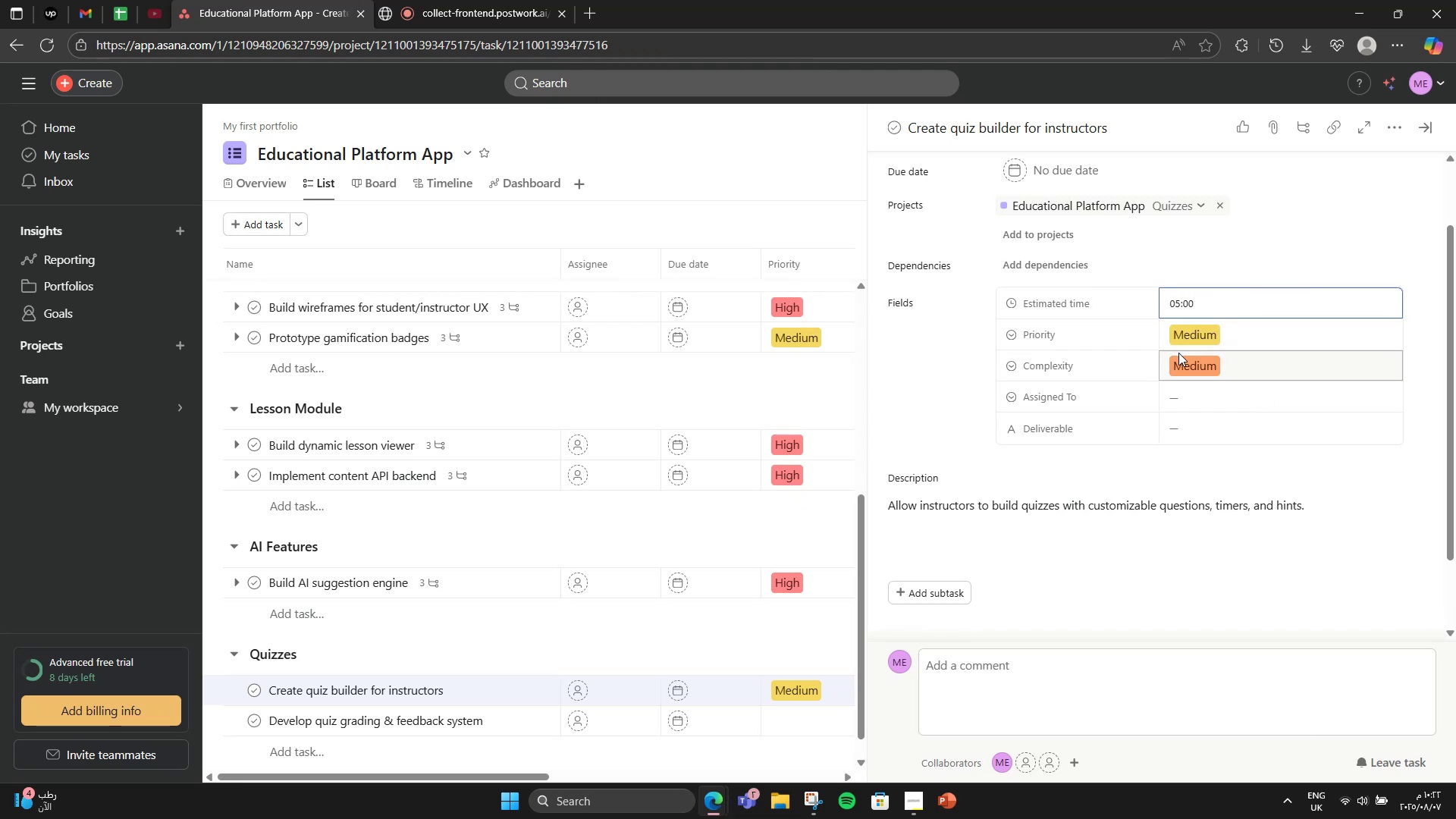 
left_click([1172, 391])
 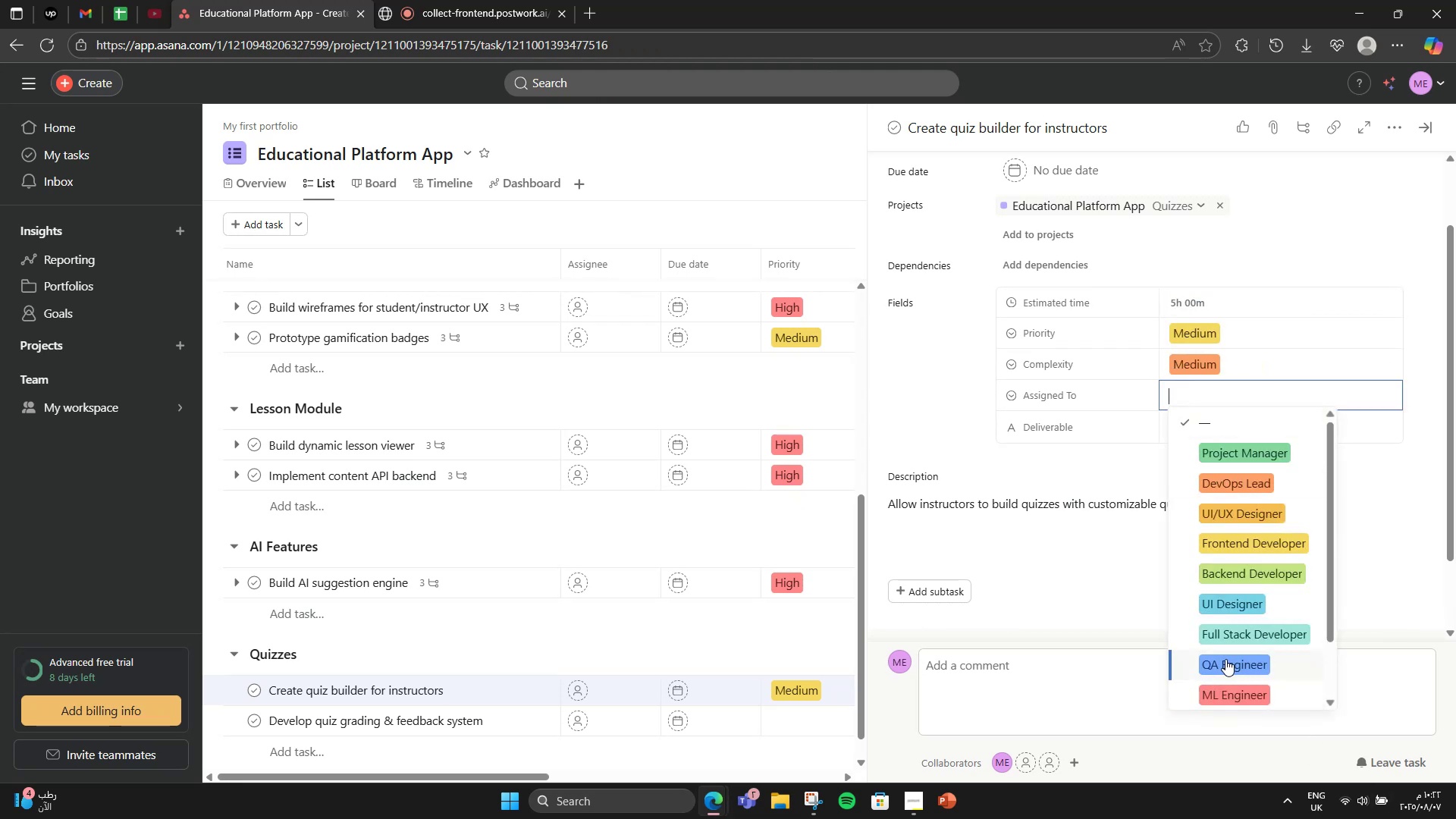 
left_click([1225, 577])
 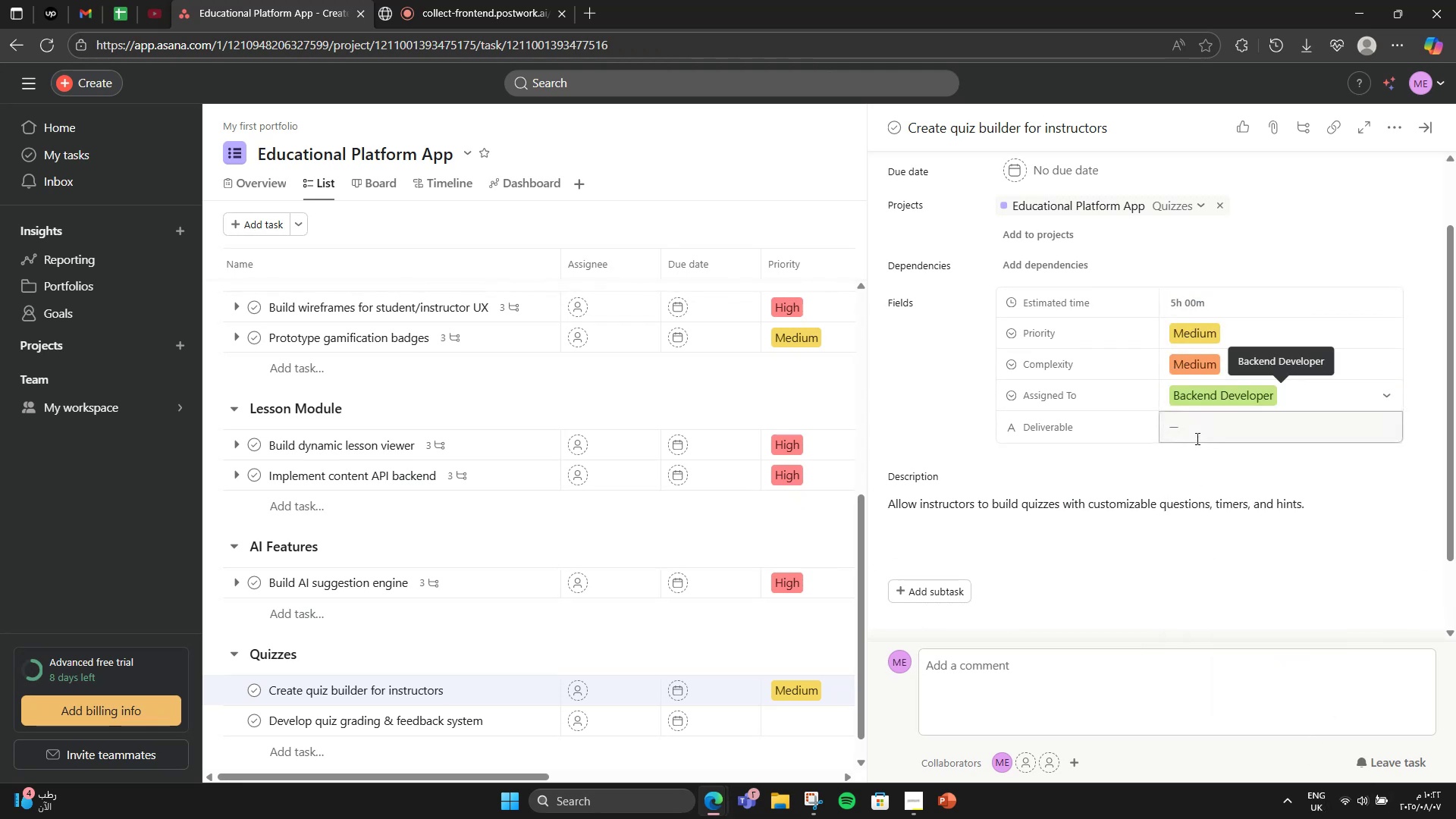 
left_click([1196, 438])
 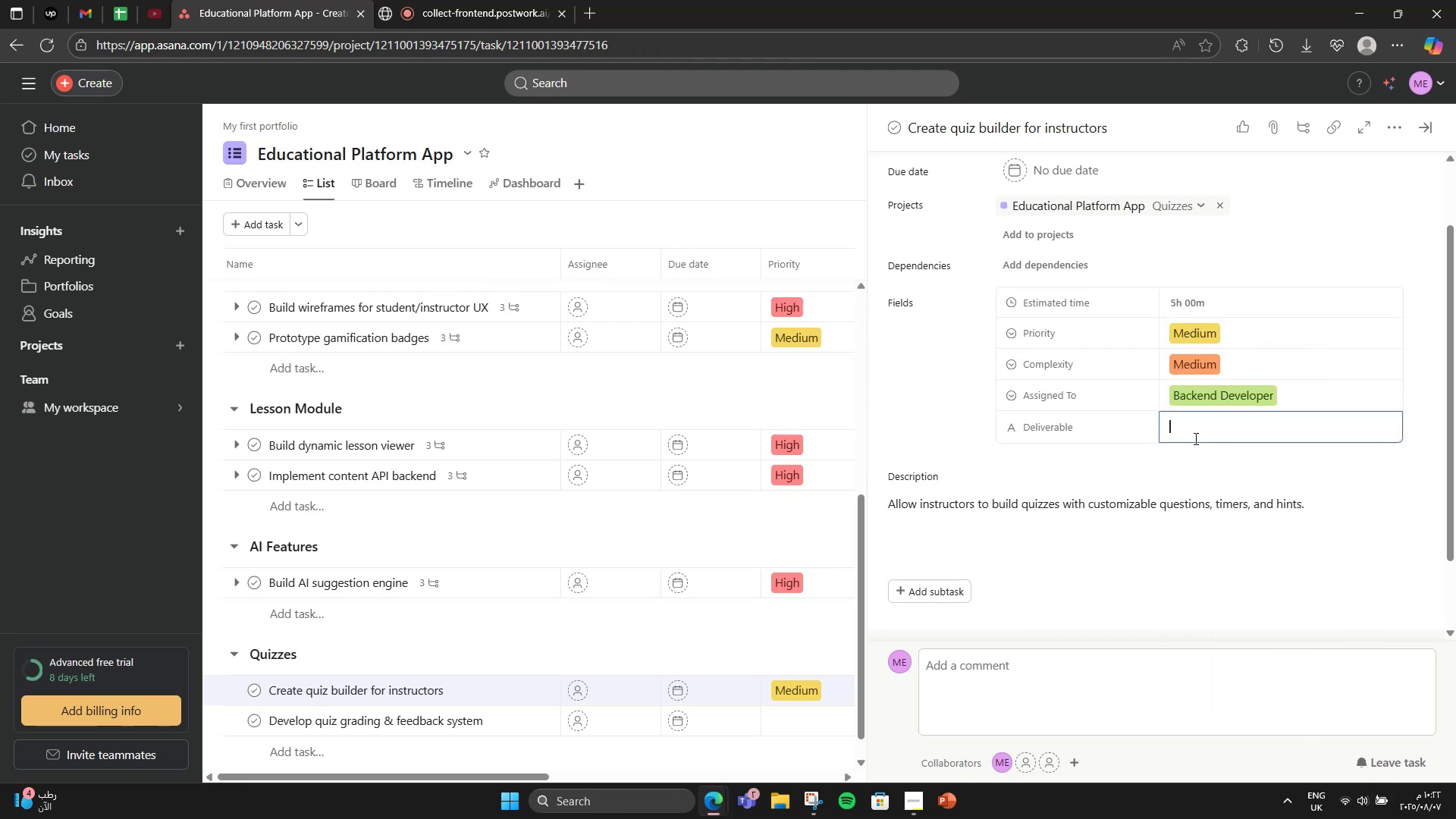 
type(Quiz schema)
 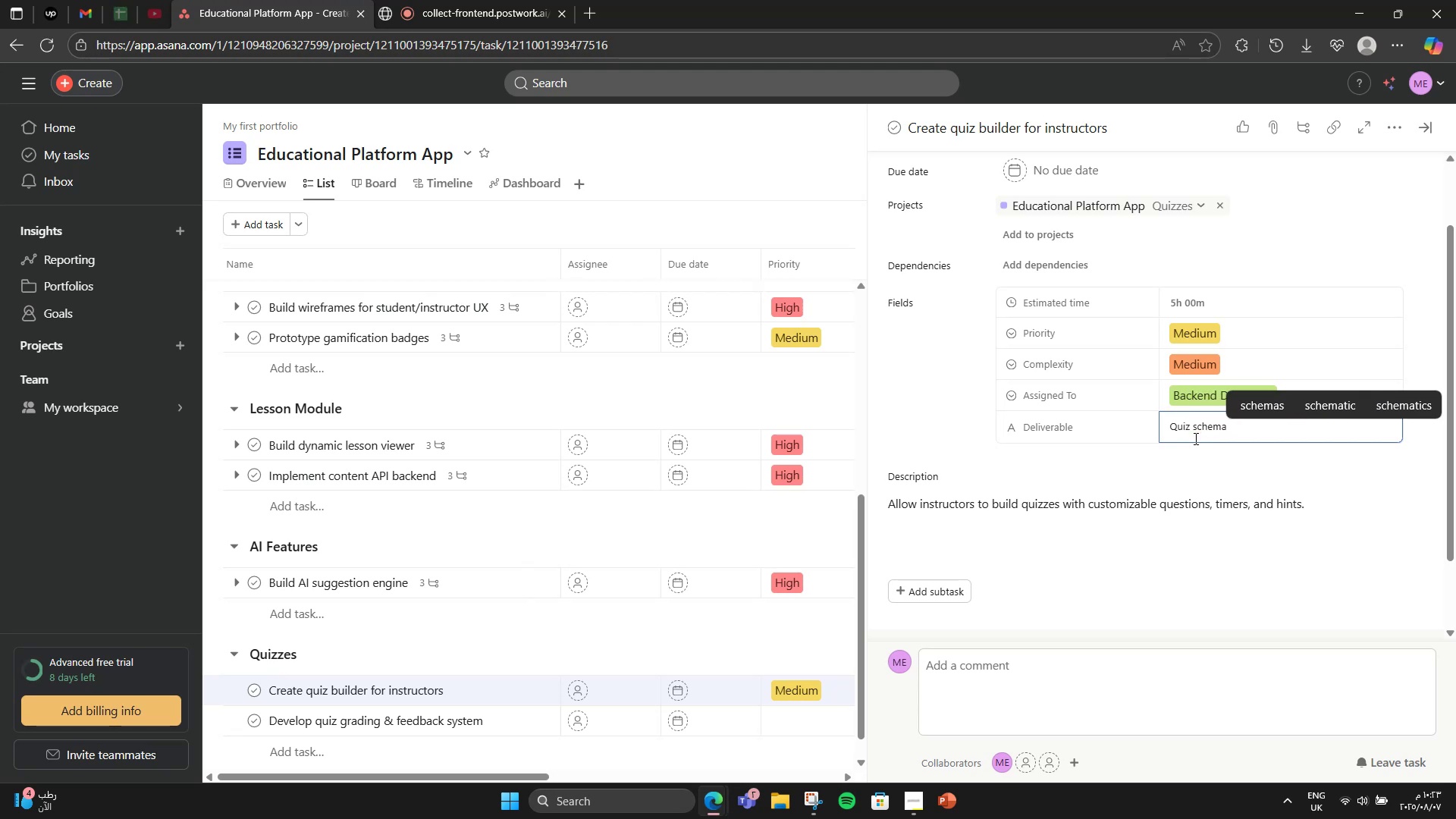 
scroll: coordinate [1136, 488], scroll_direction: down, amount: 2.0
 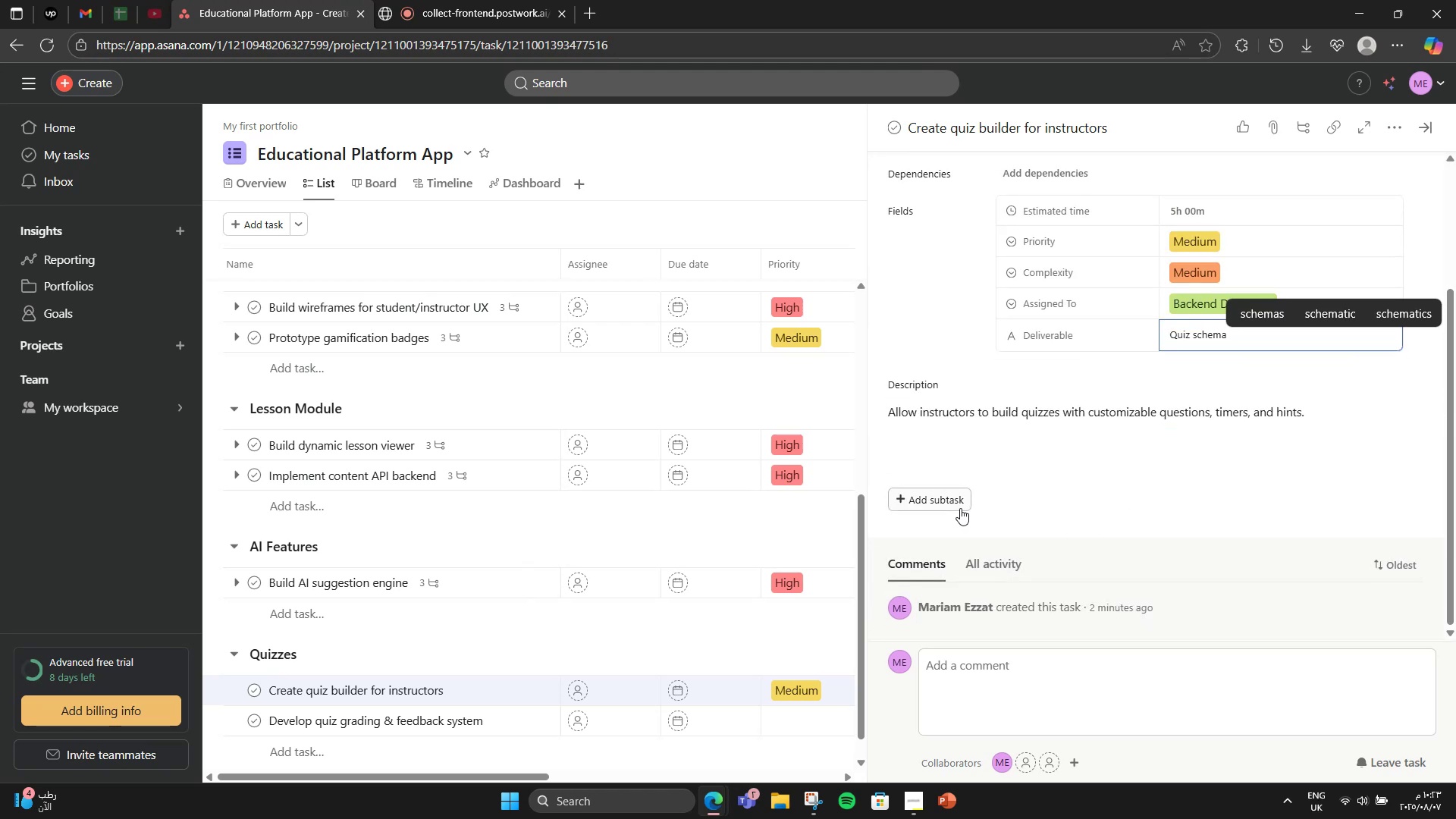 
left_click([958, 508])
 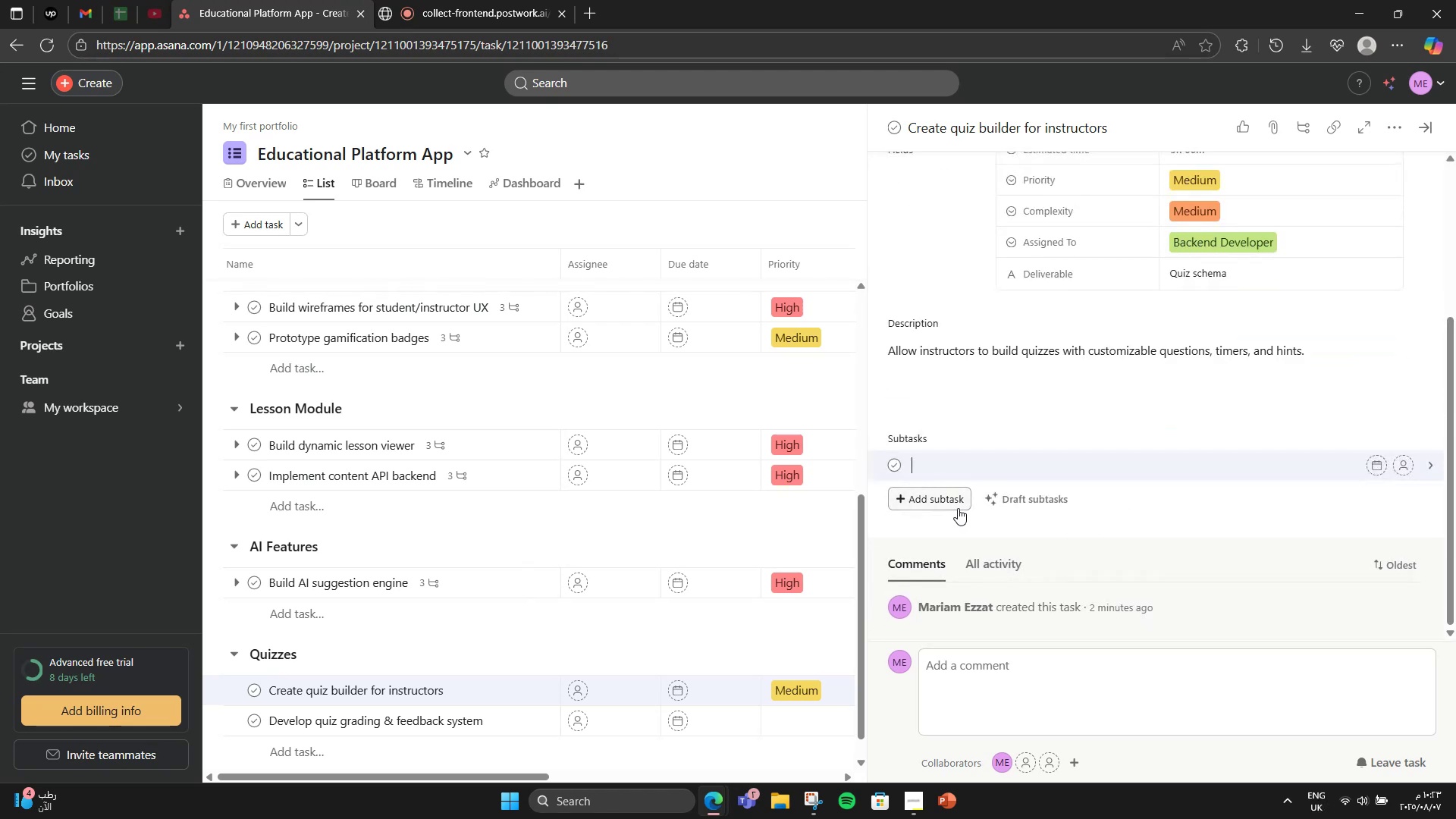 
scroll: coordinate [958, 508], scroll_direction: down, amount: 1.0
 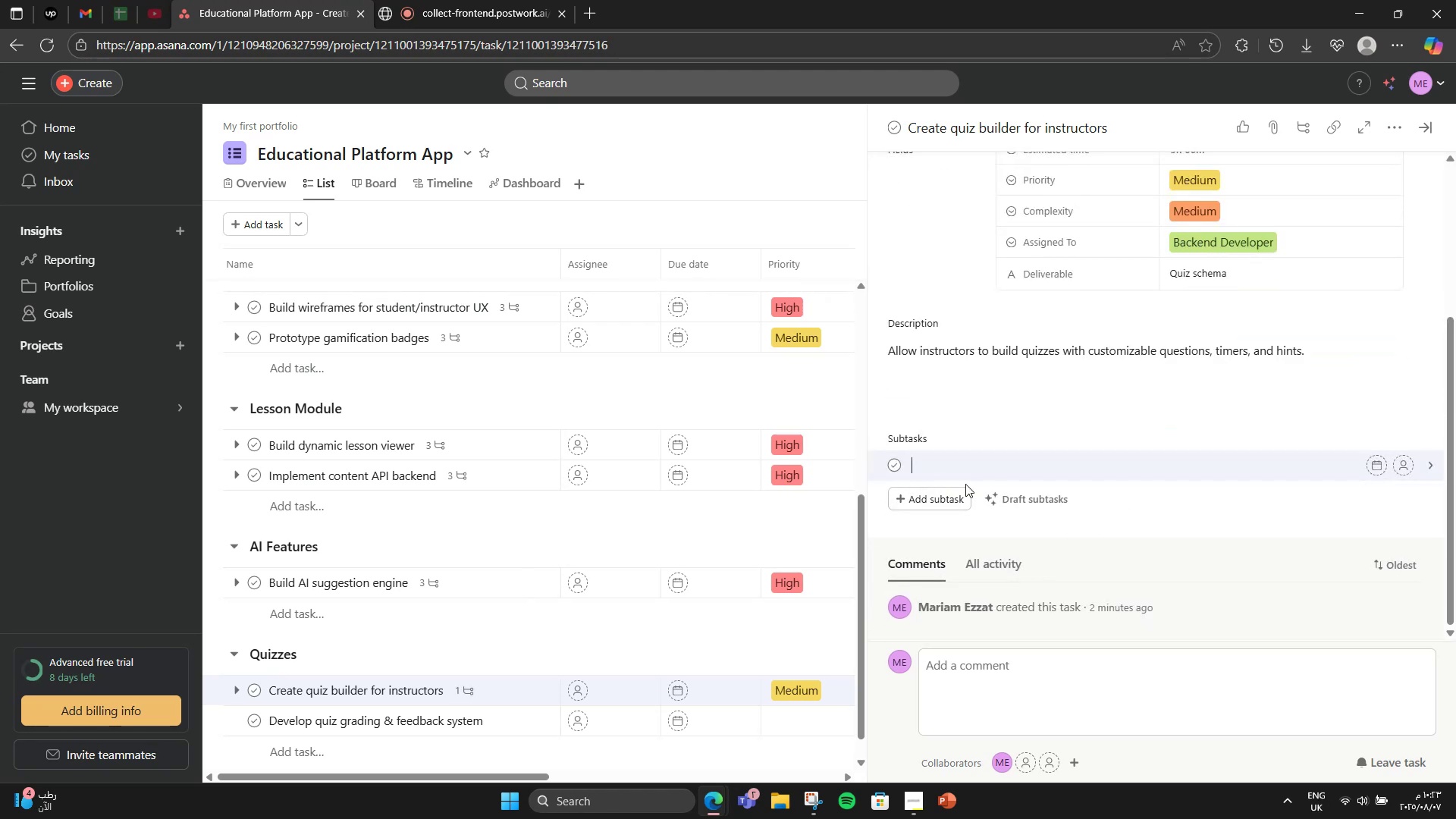 
type(MCQ & Short answer)
 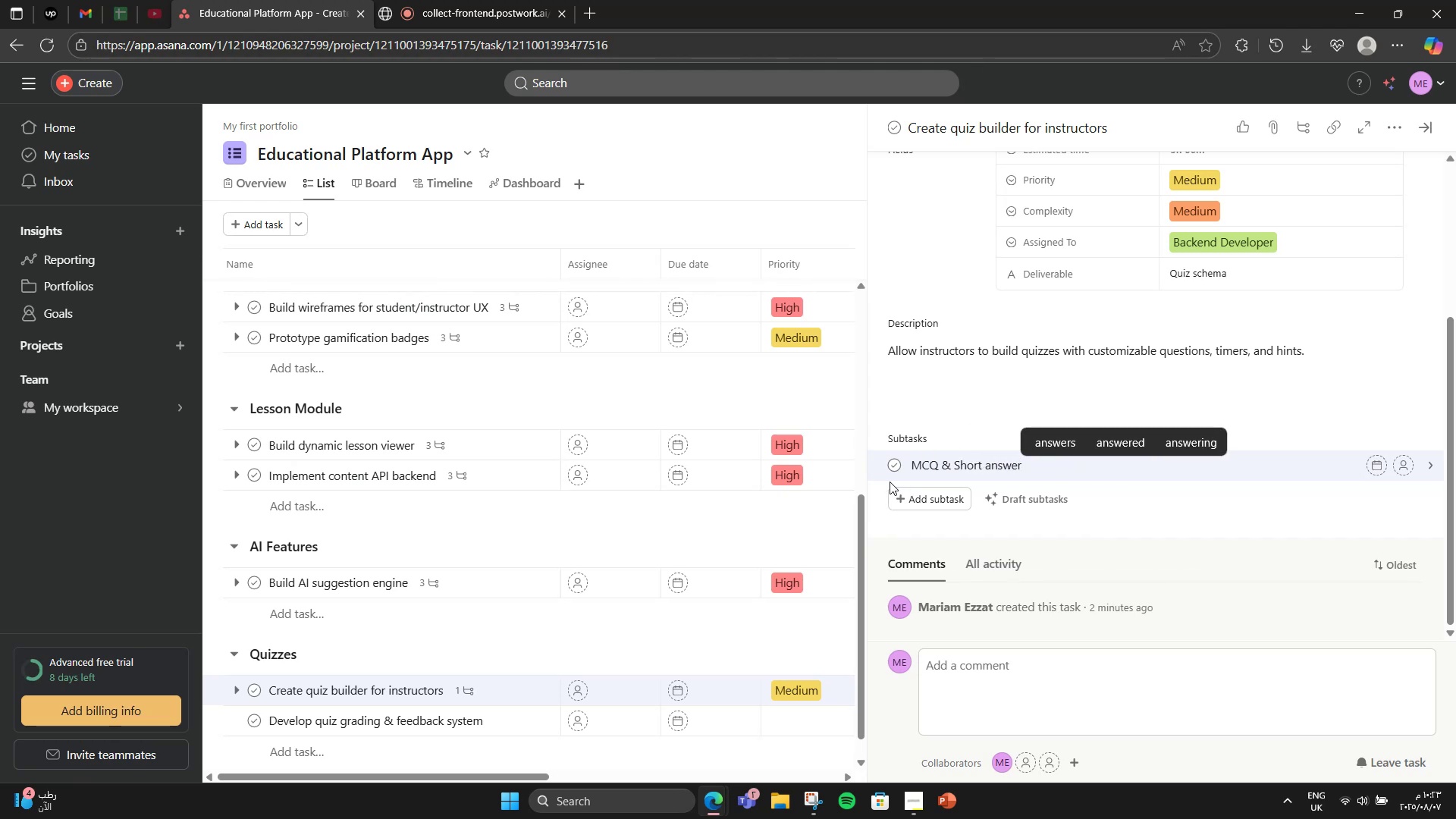 
key(Enter)
 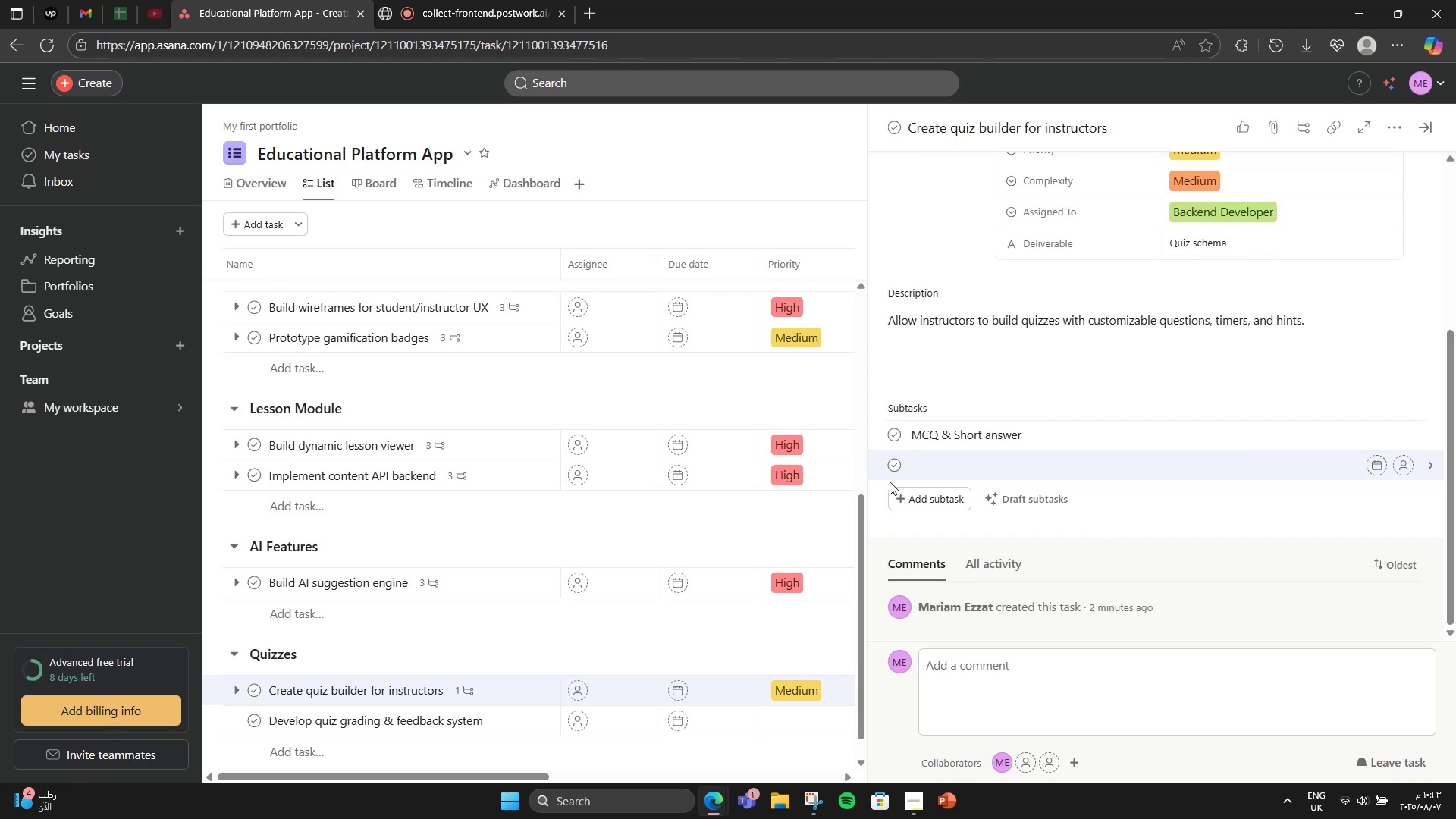 
type(R=)
key(Backspace)
key(Backspace)
type(Time limit')
key(Backspace)
 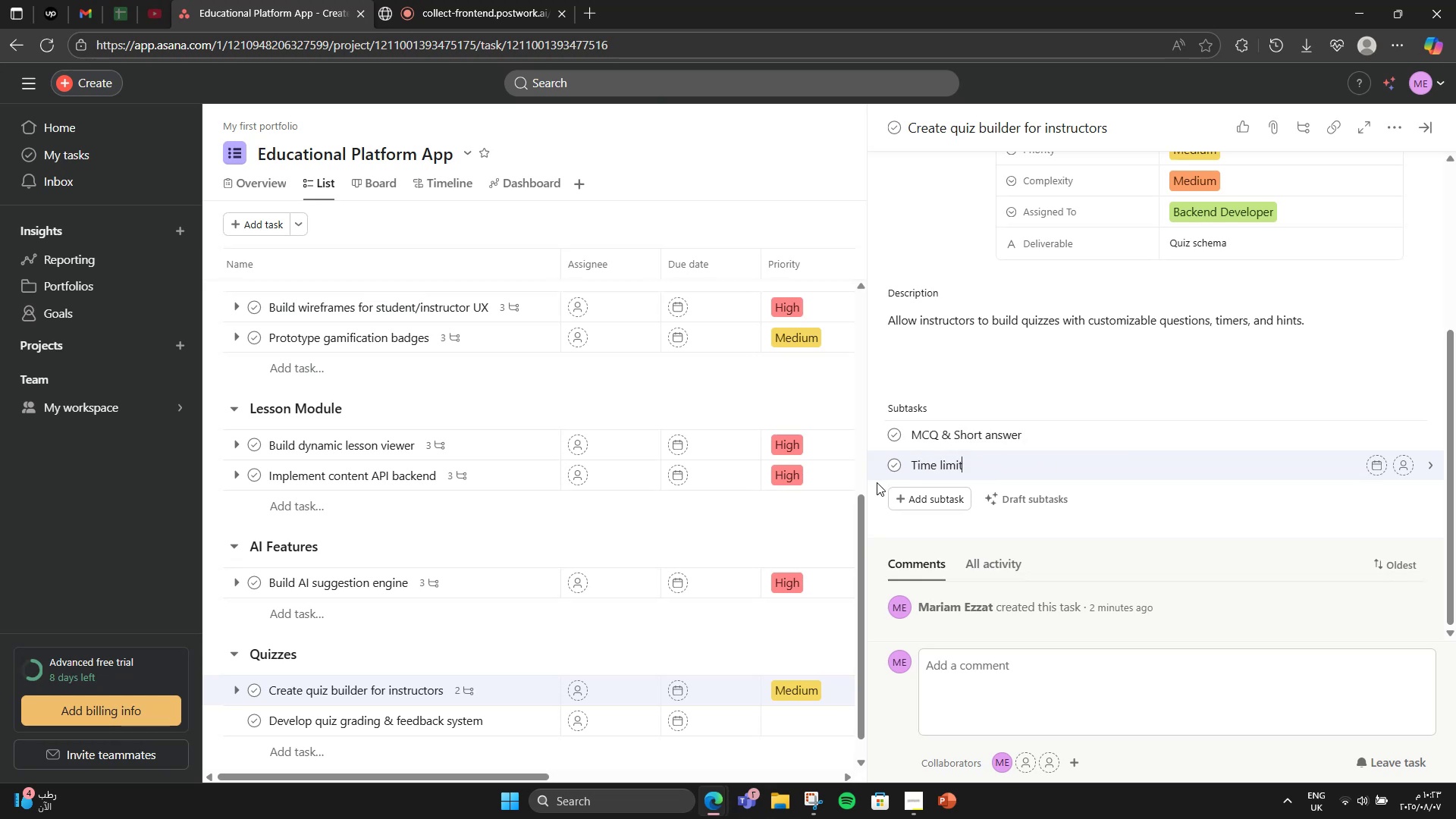 
key(Enter)
 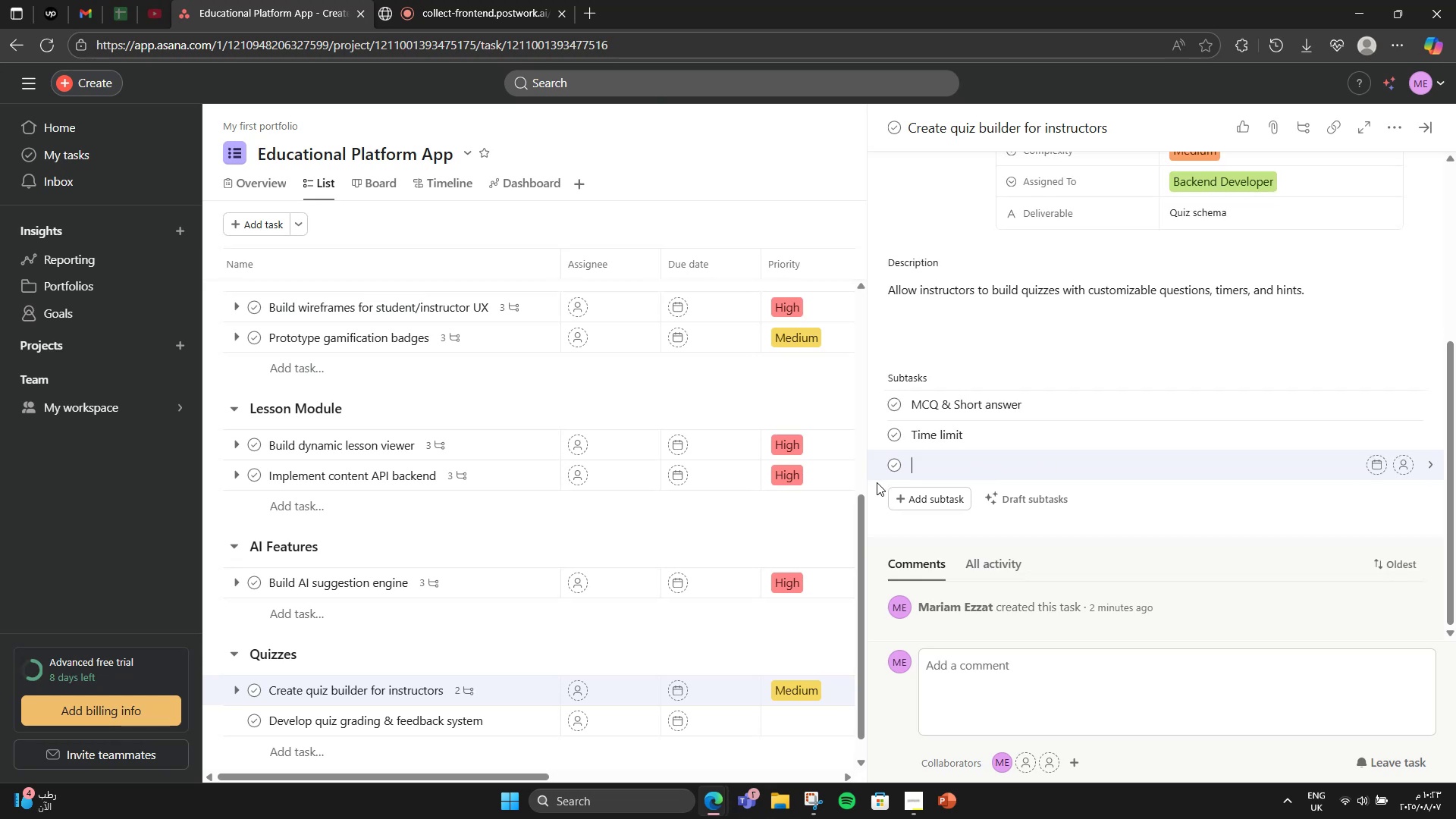 
type(Hints feature)
 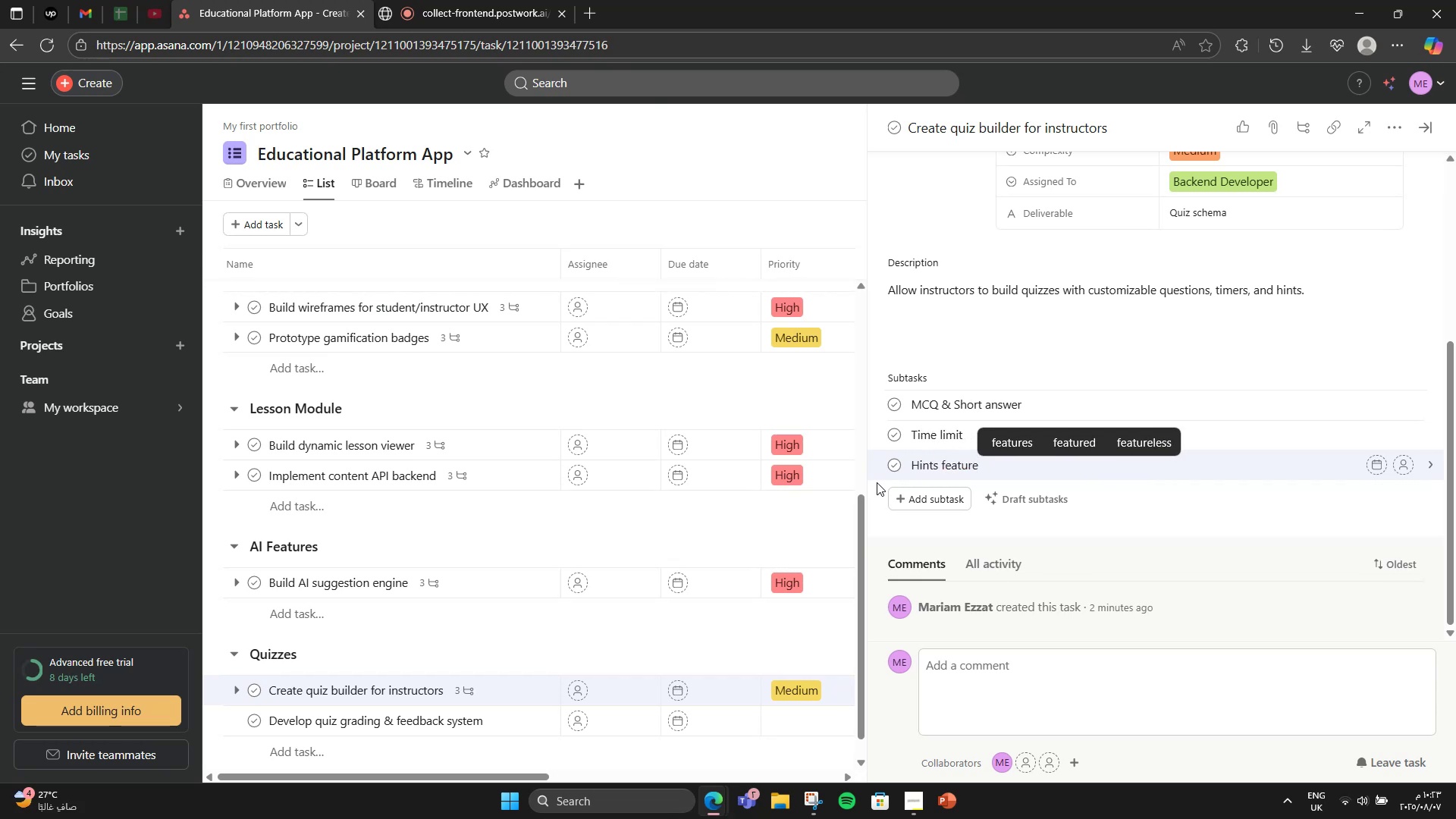 
left_click([996, 355])
 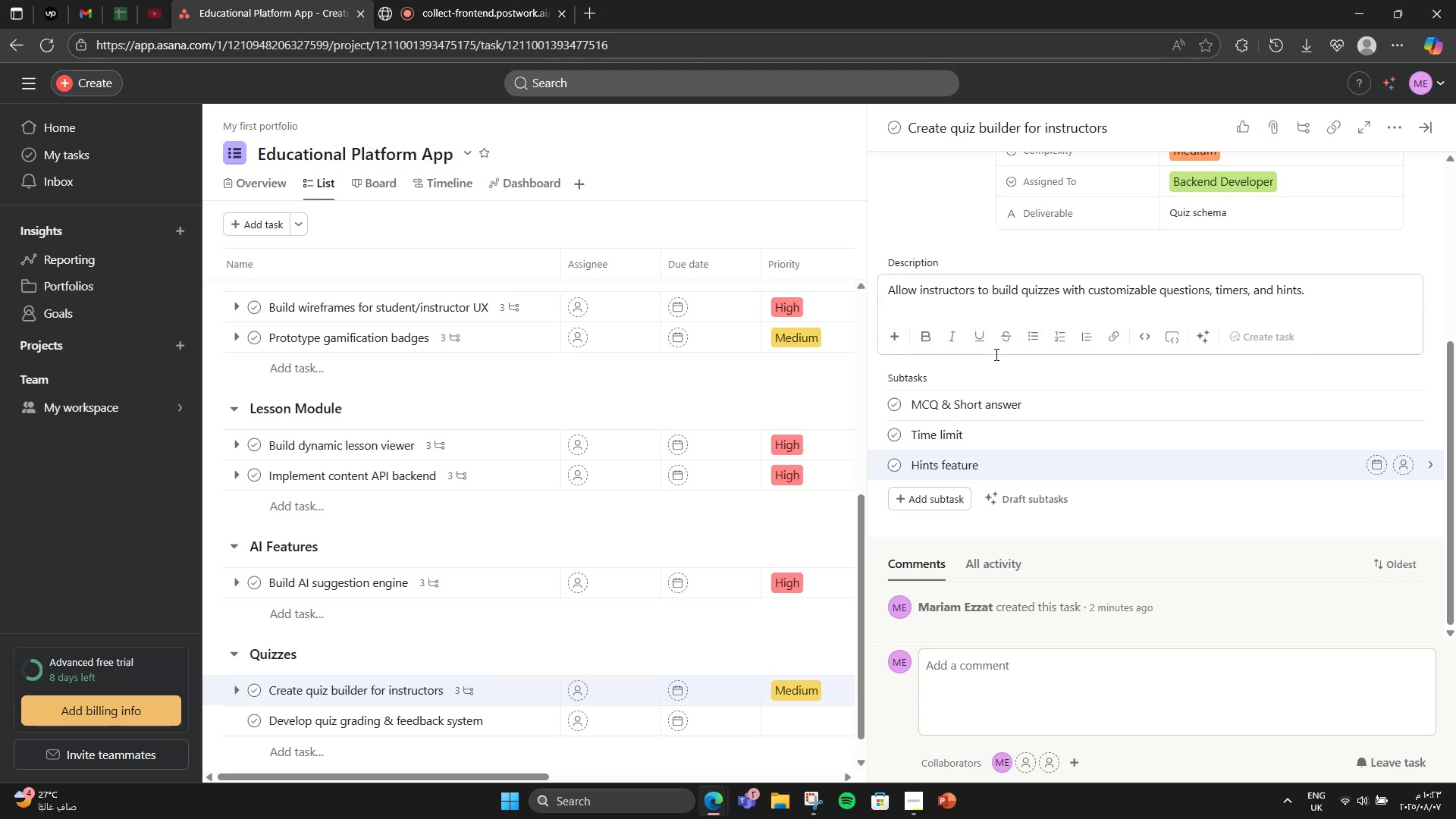 
scroll: coordinate [455, 668], scroll_direction: down, amount: 2.0
 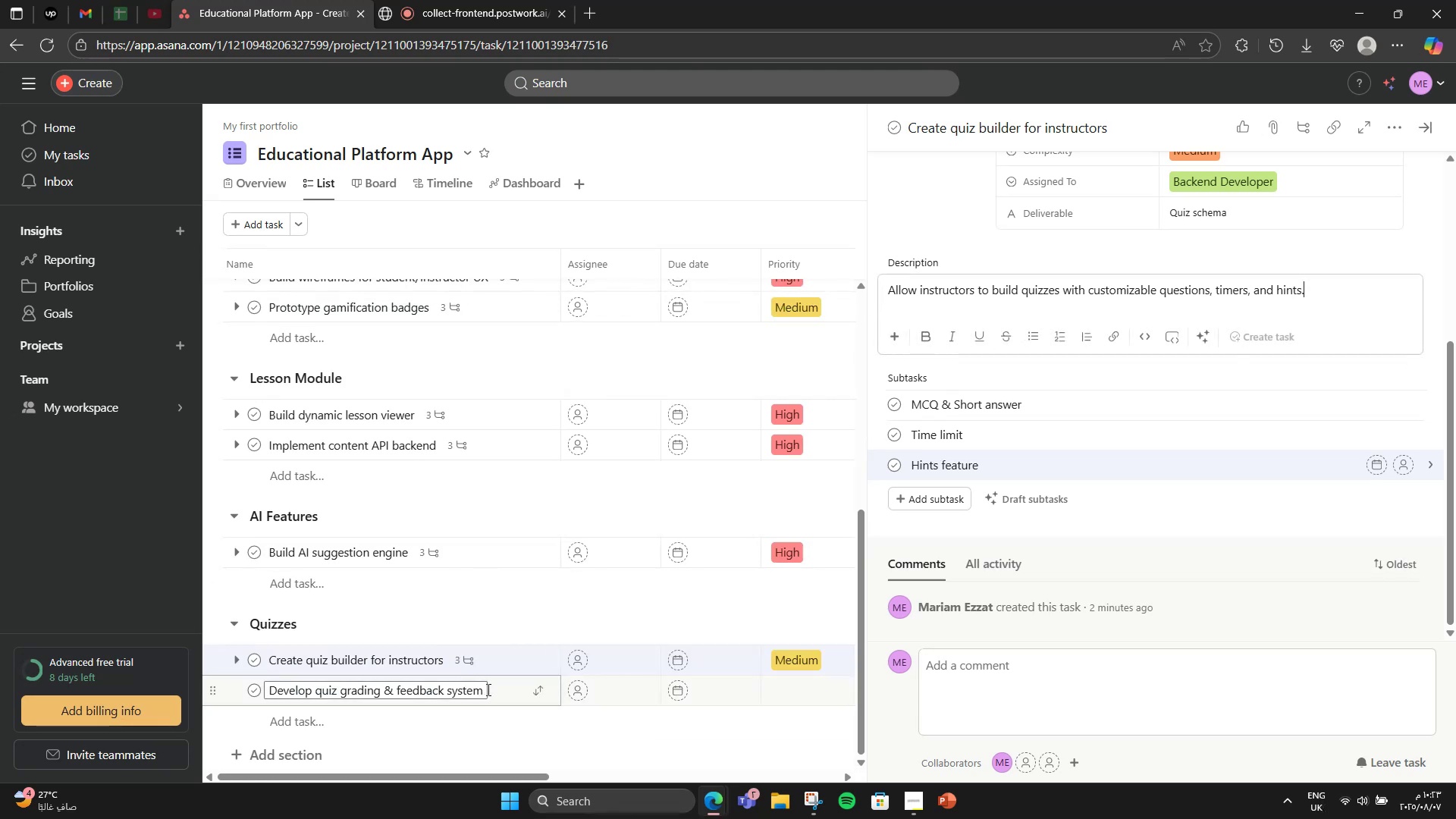 
left_click([494, 693])
 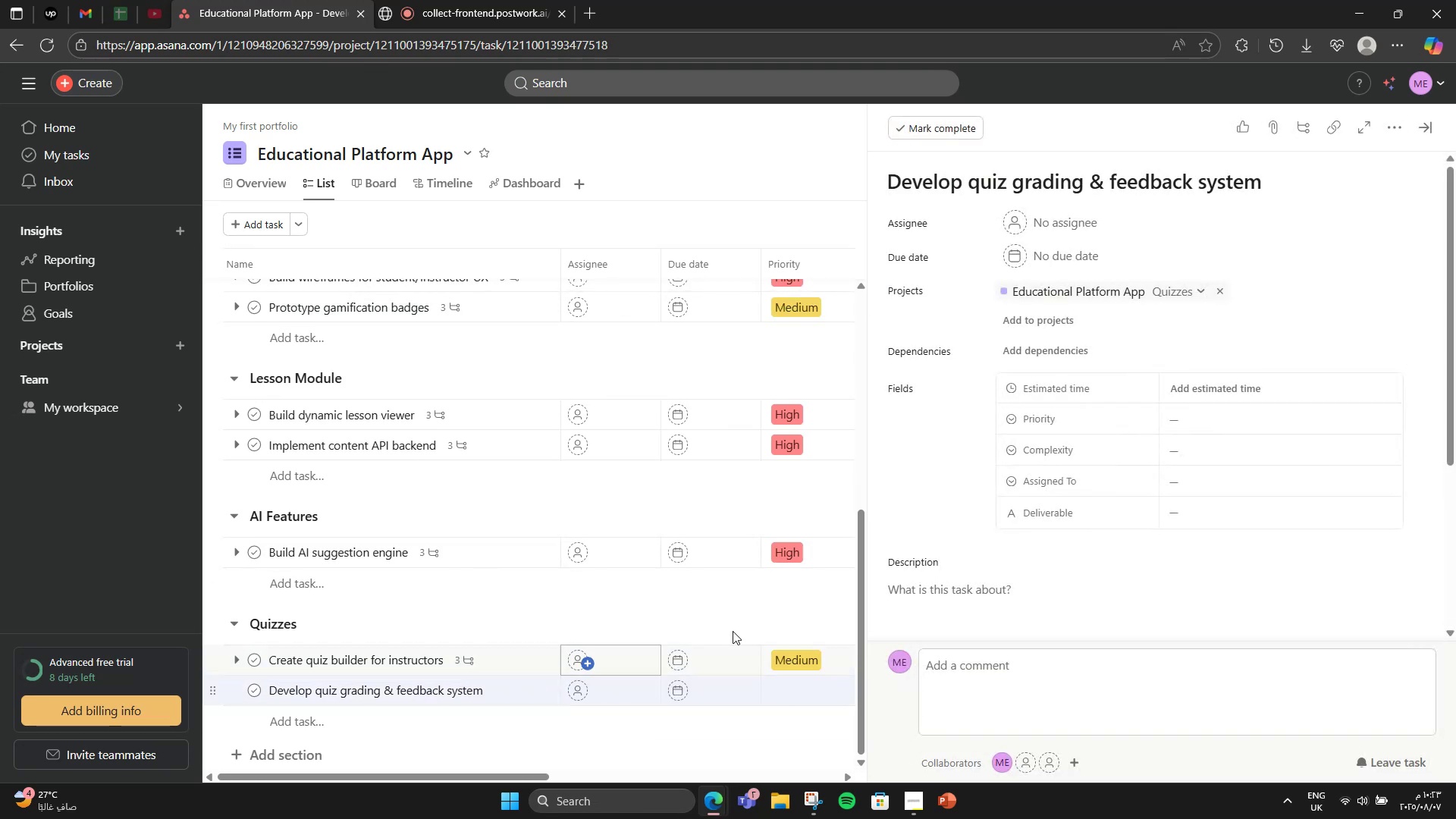 
scroll: coordinate [970, 592], scroll_direction: down, amount: 2.0
 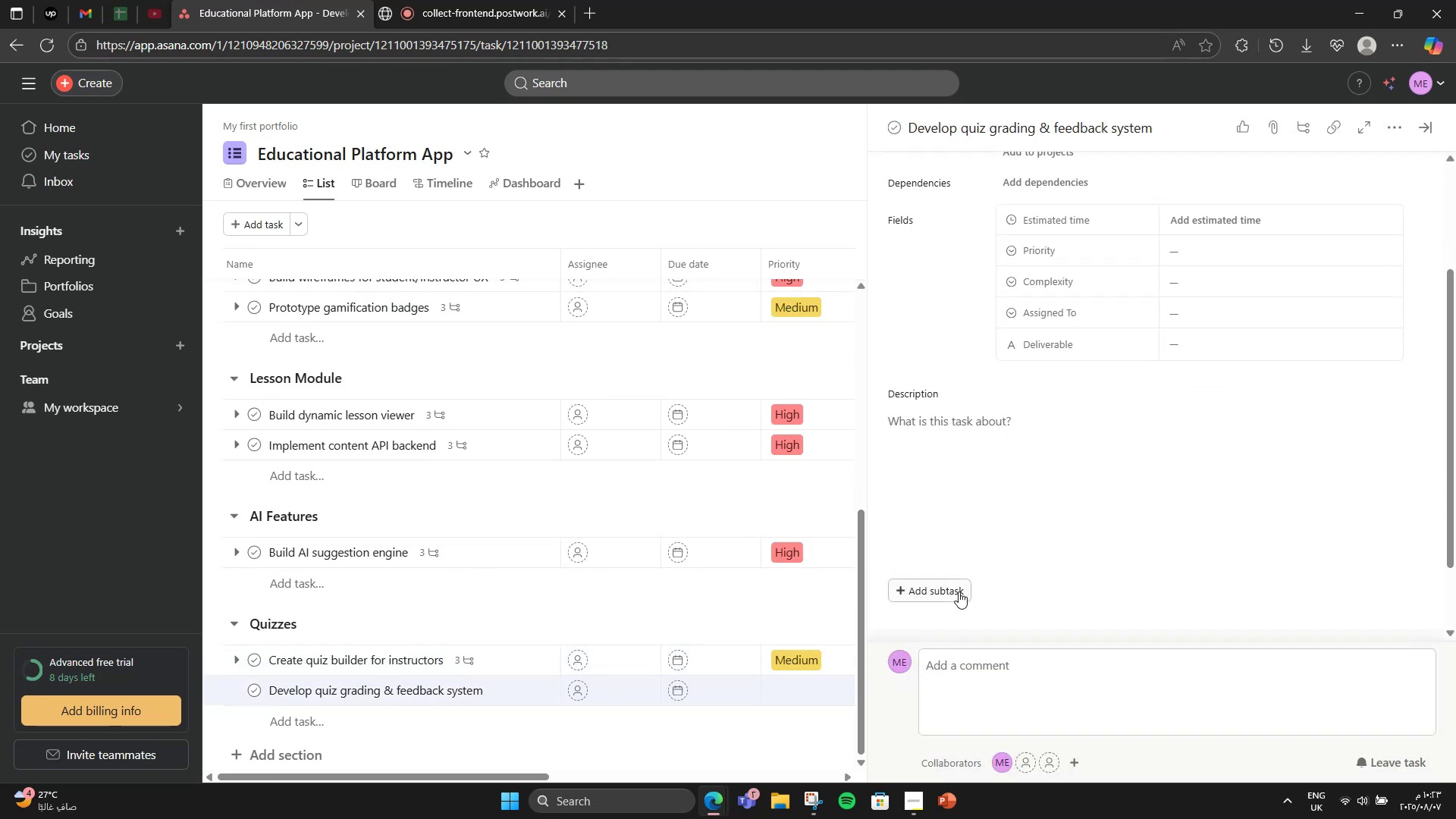 
left_click([957, 592])
 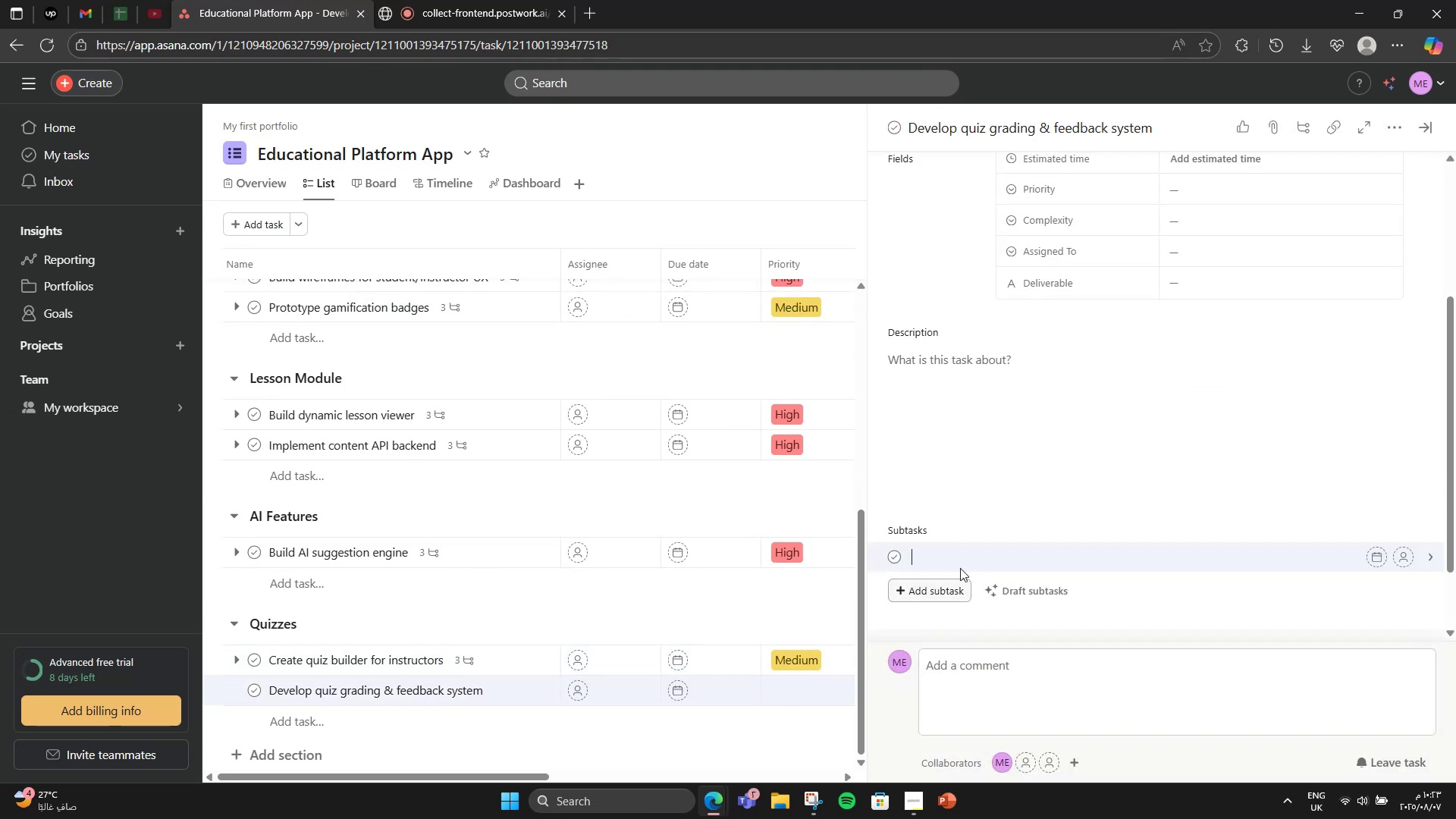 
scroll: coordinate [964, 544], scroll_direction: down, amount: 1.0
 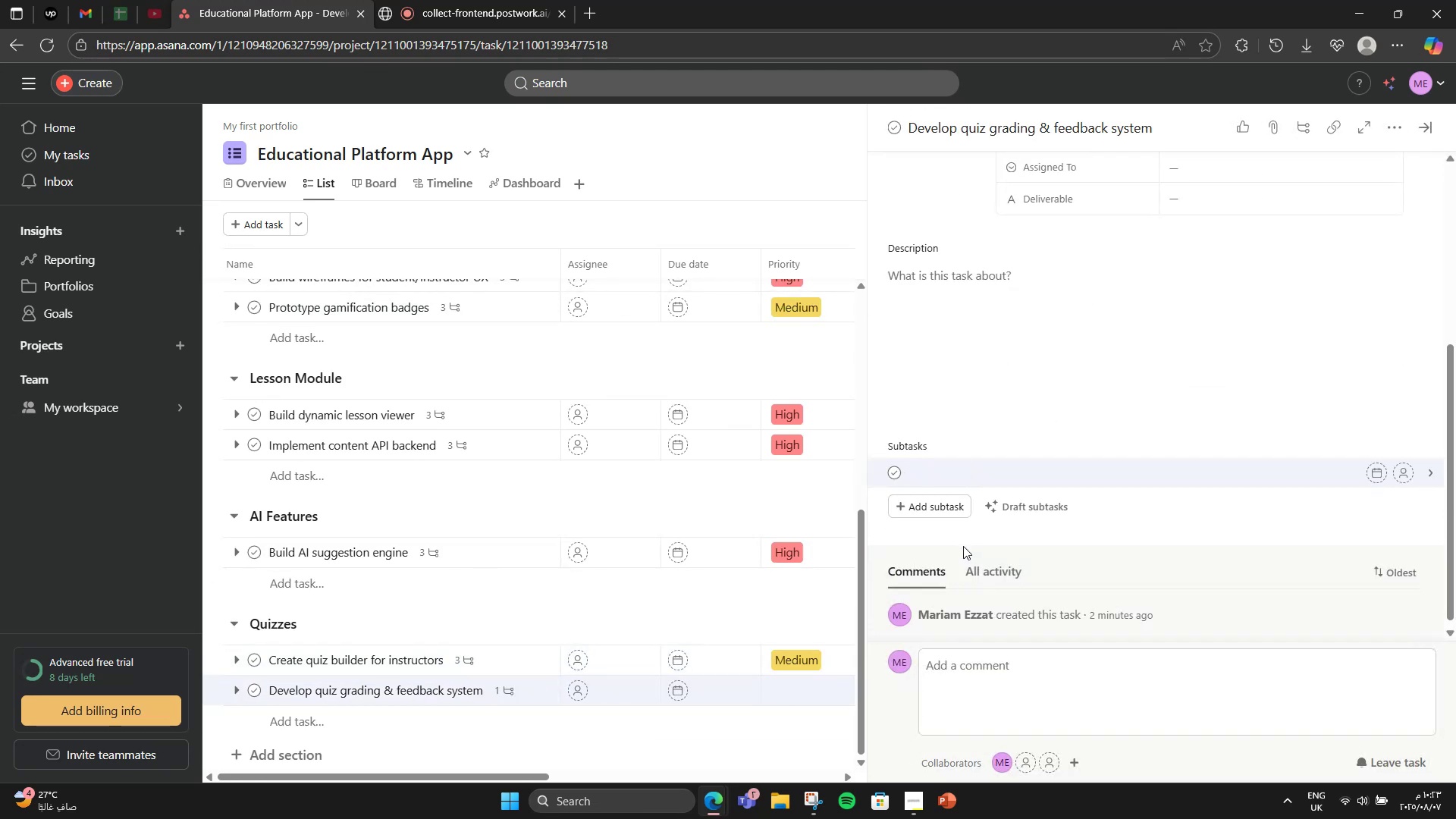 
type(Show score)
 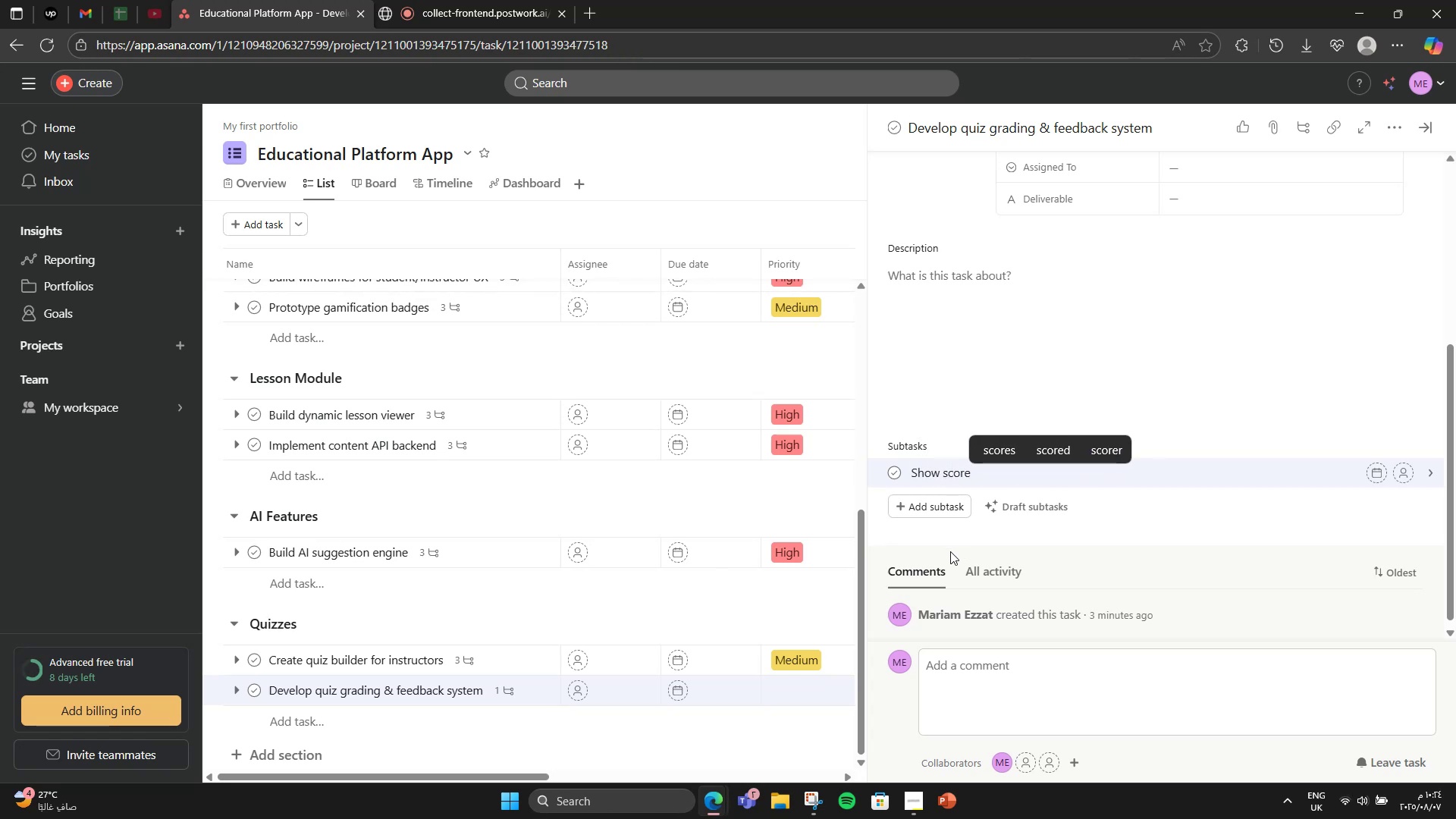 
key(Enter)
 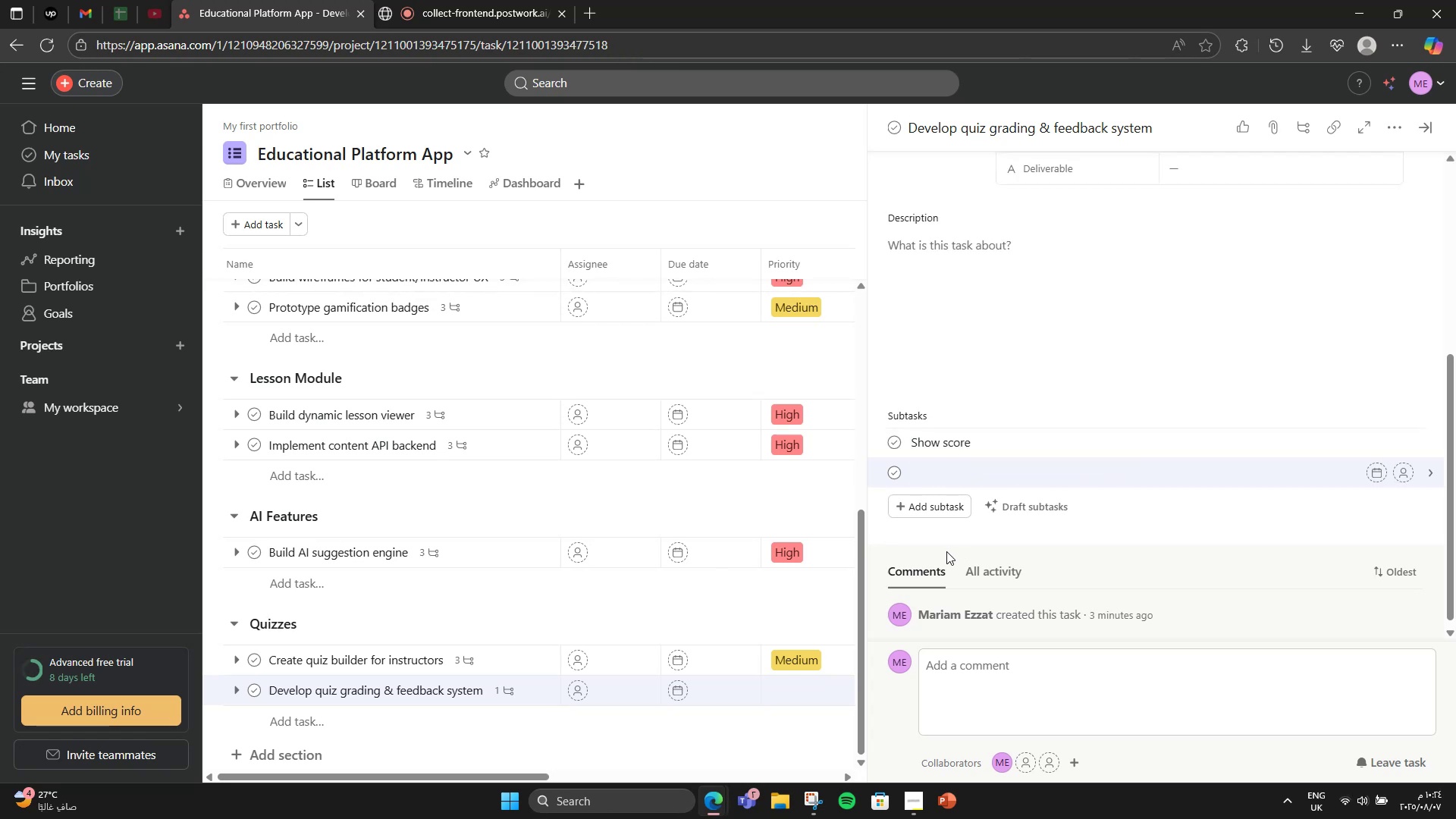 
type(Vis)
key(Backspace)
type(sual summary)
 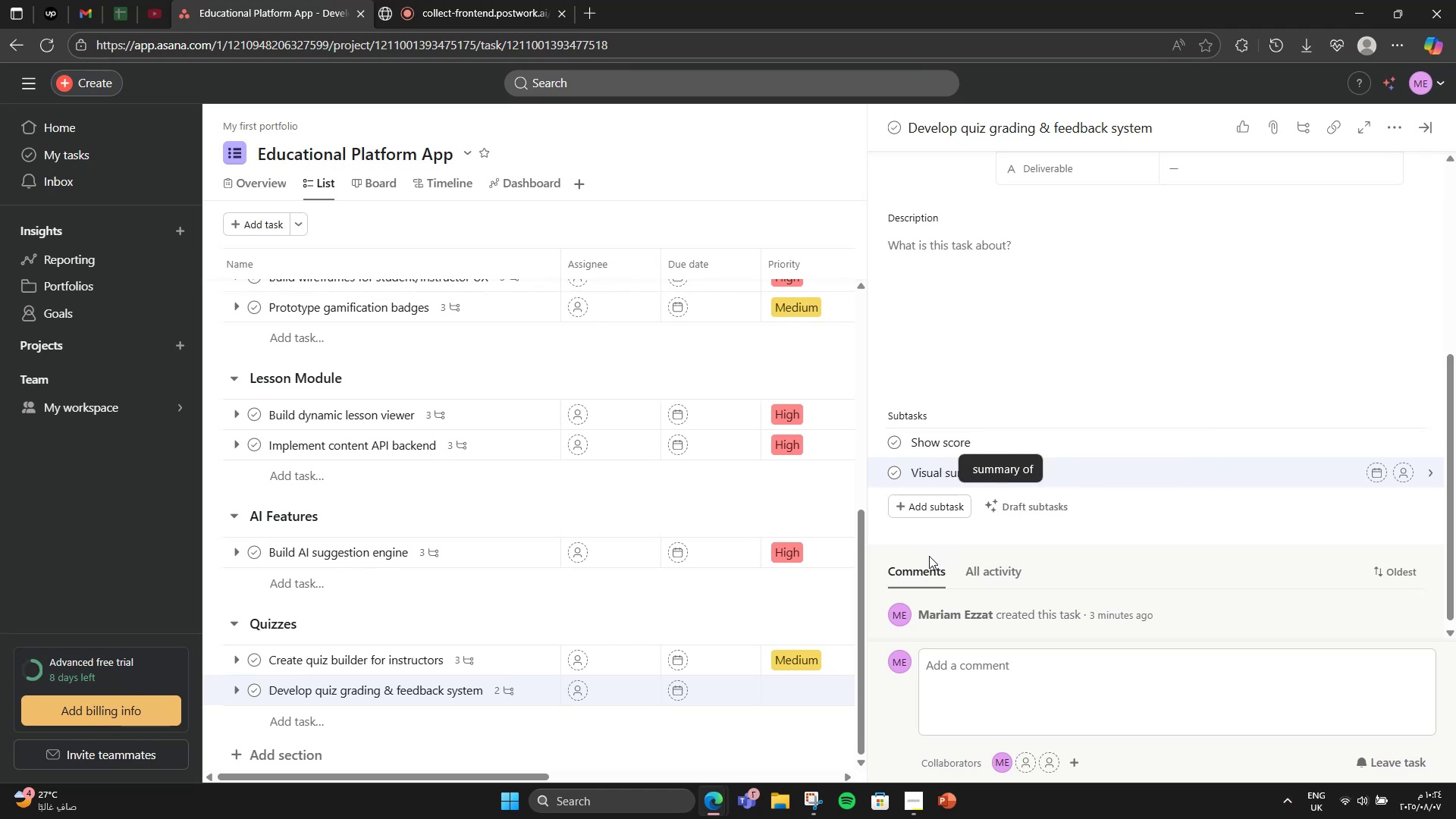 
key(Enter)
 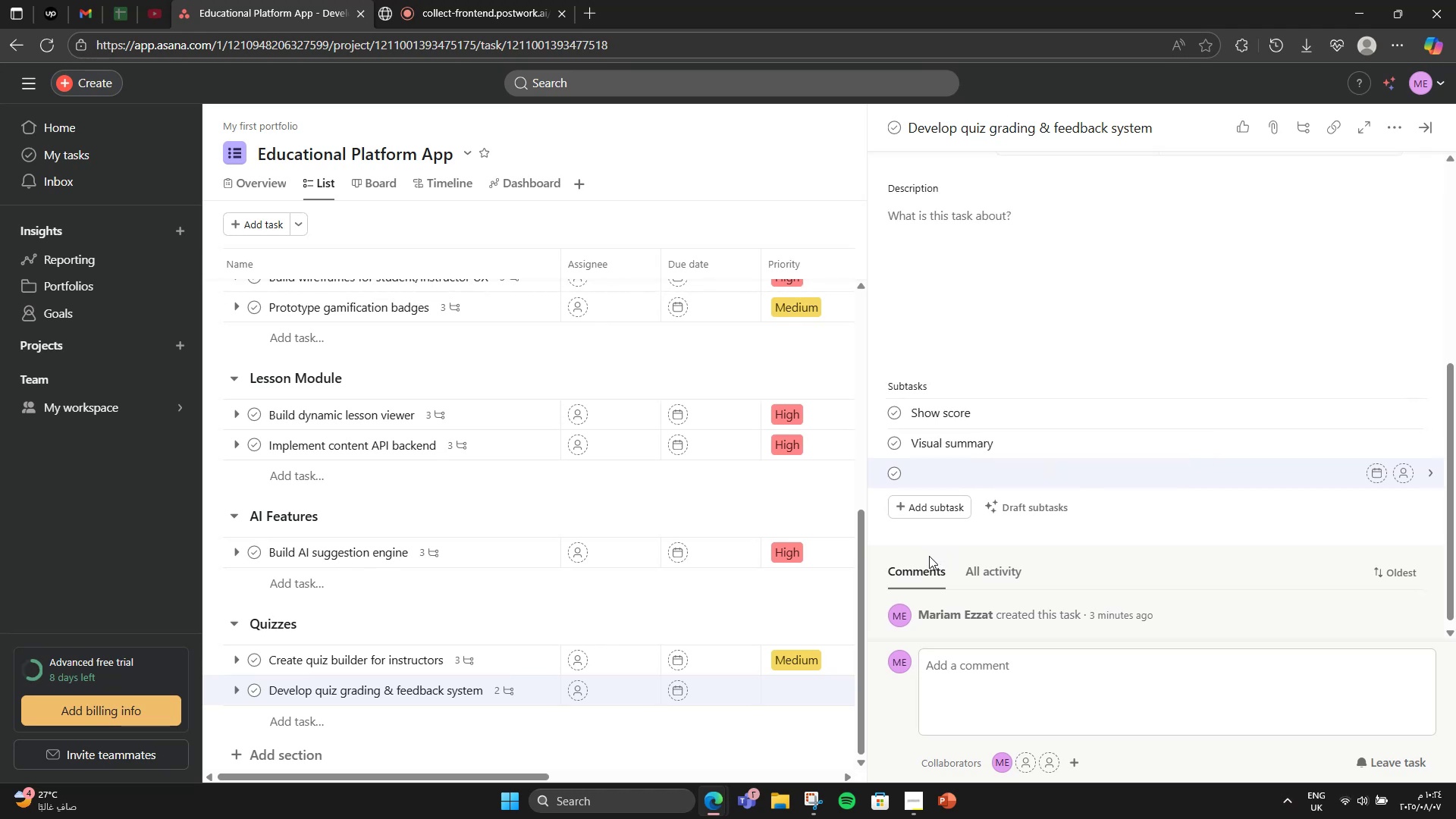 
type(Retry option)
 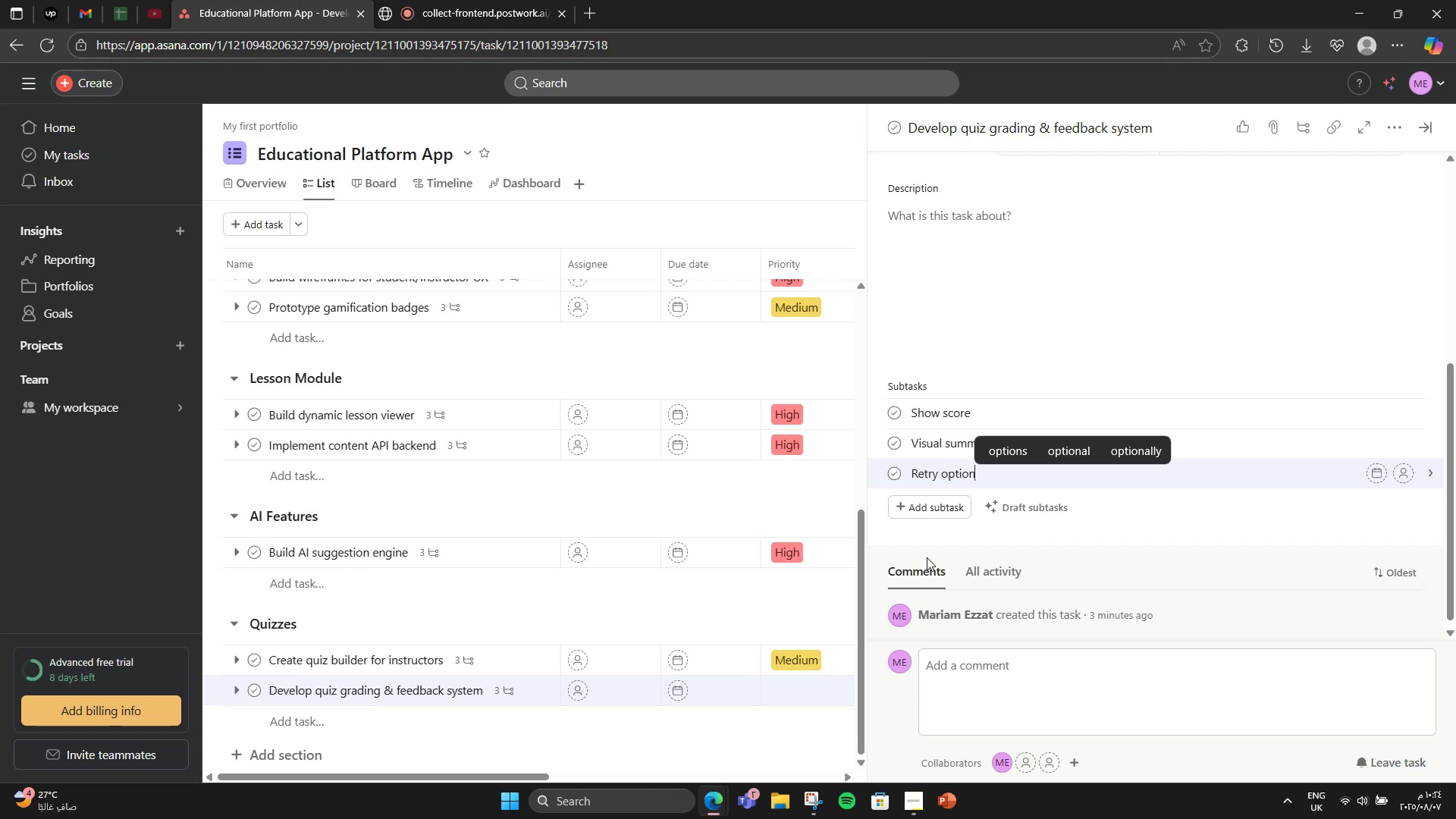 
scroll: coordinate [984, 359], scroll_direction: up, amount: 6.0
 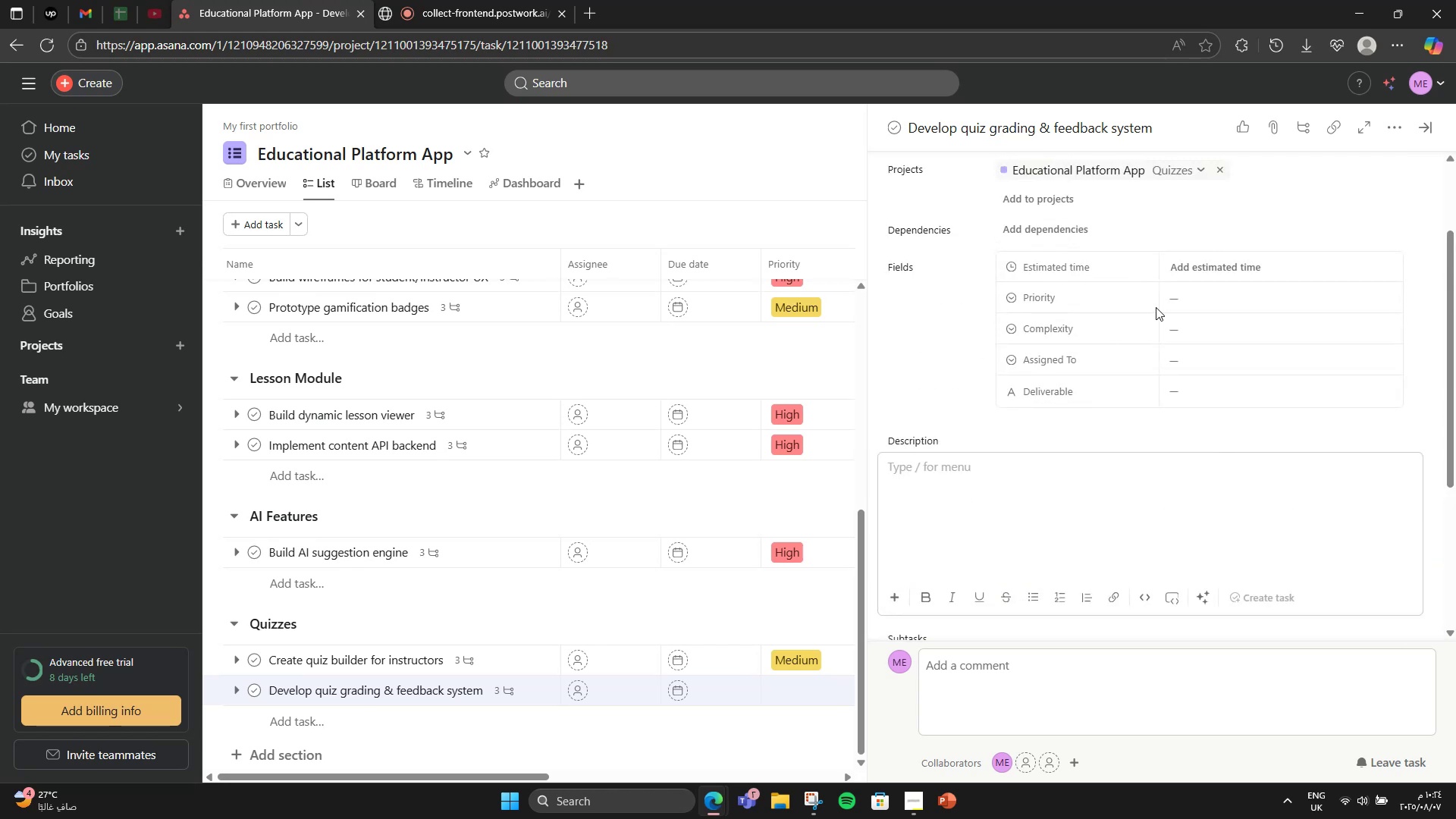 
left_click([1216, 350])
 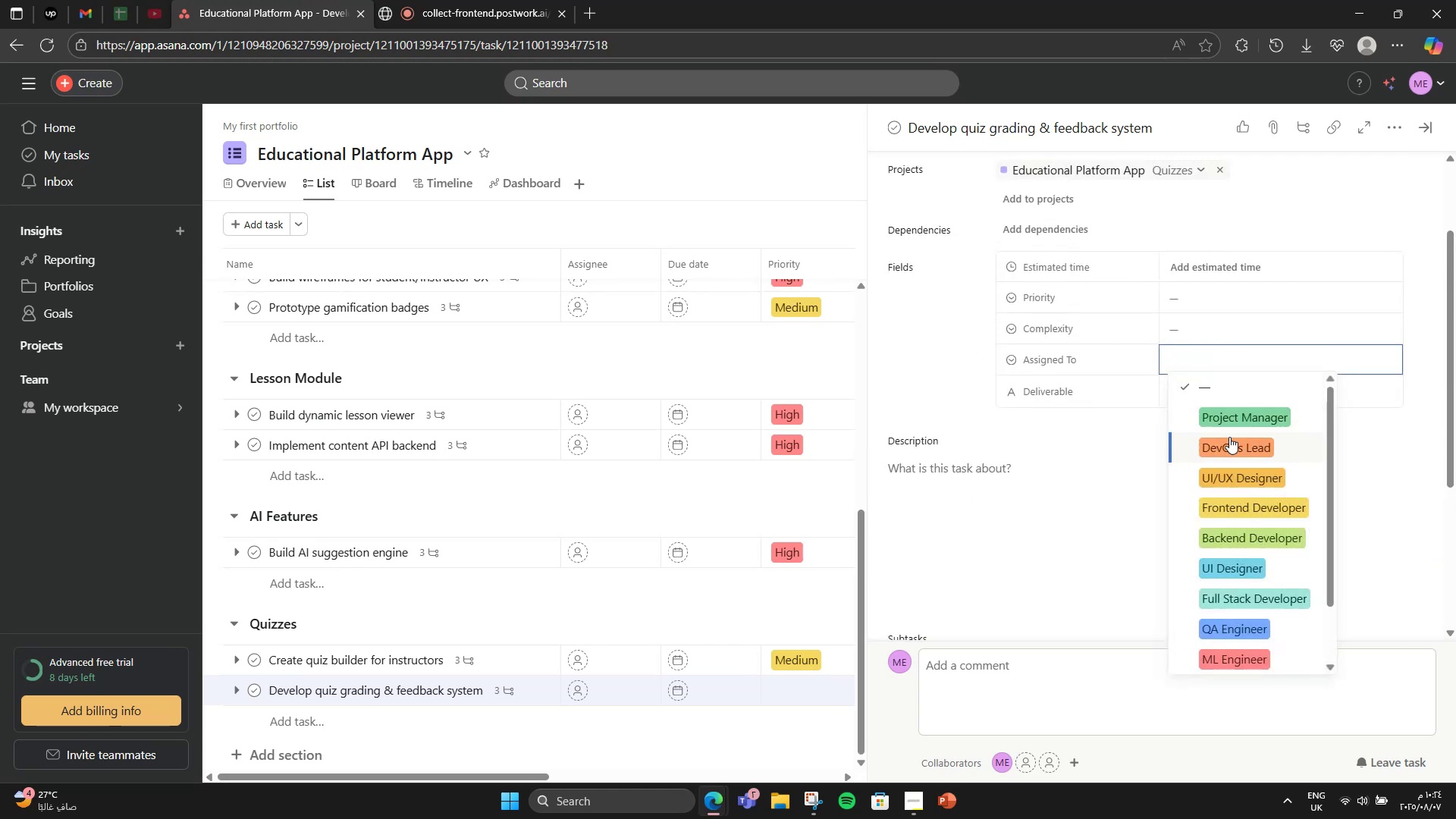 
left_click([1223, 512])
 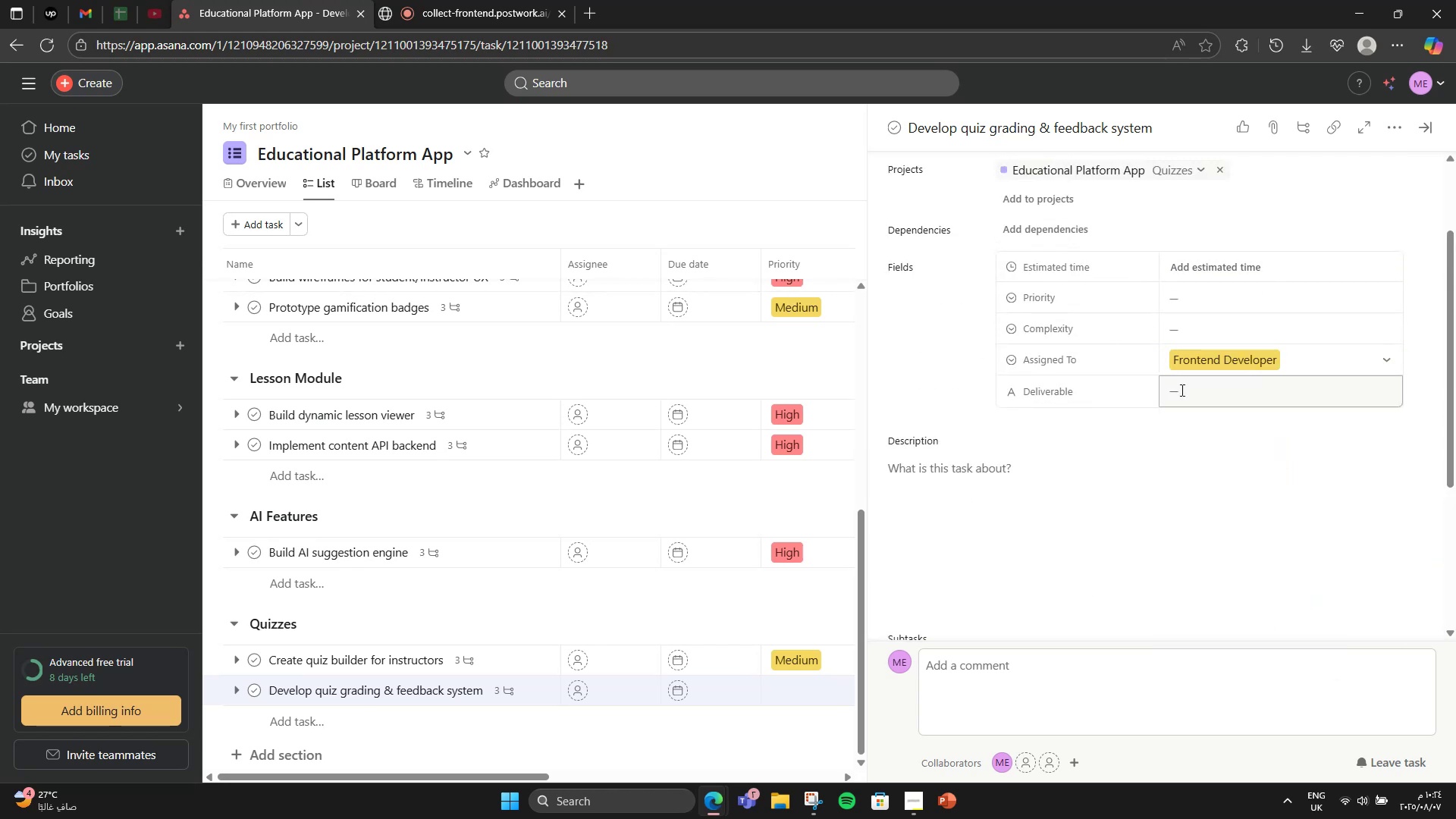 
left_click([1181, 390])
 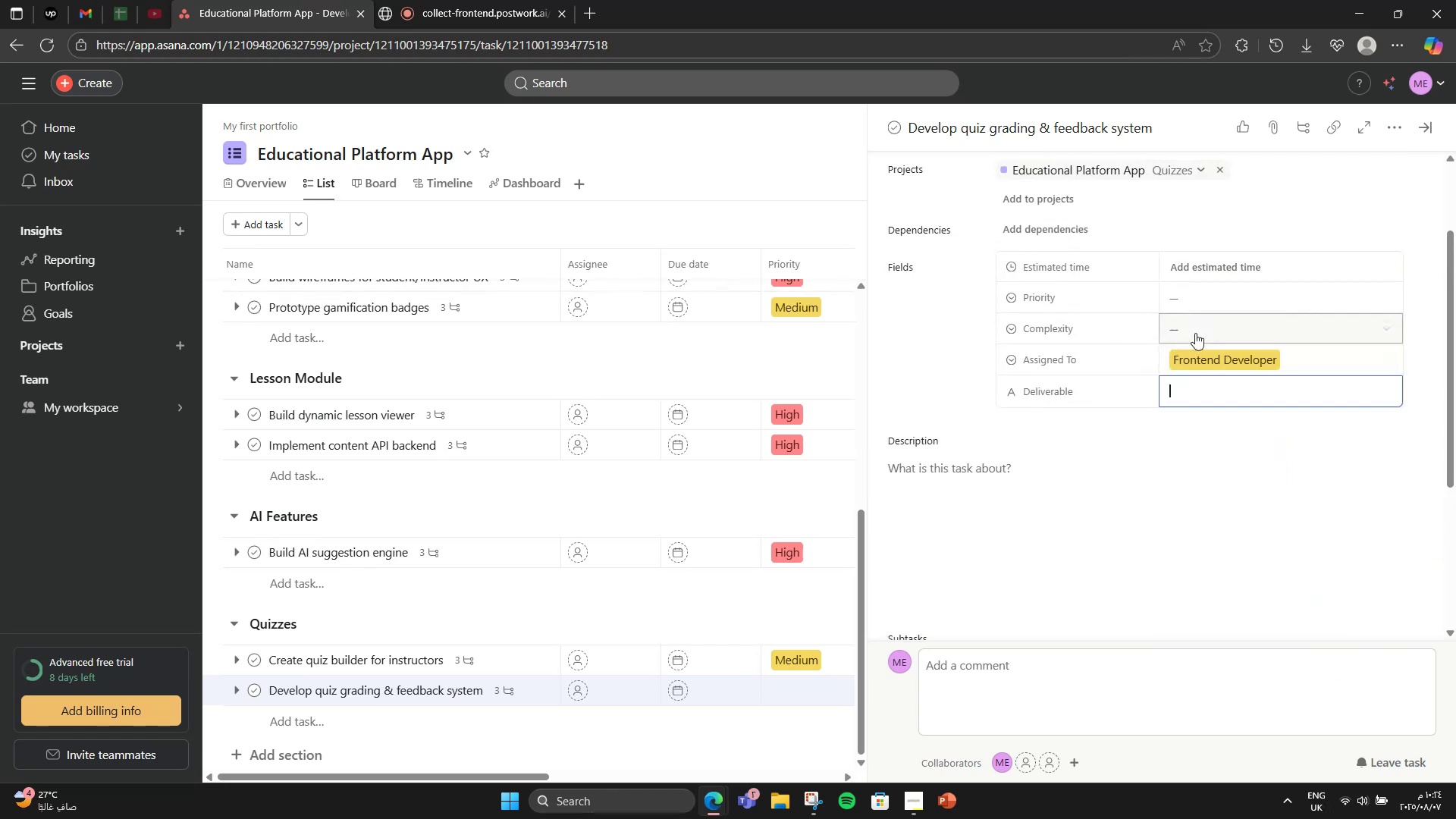 
left_click([1196, 332])
 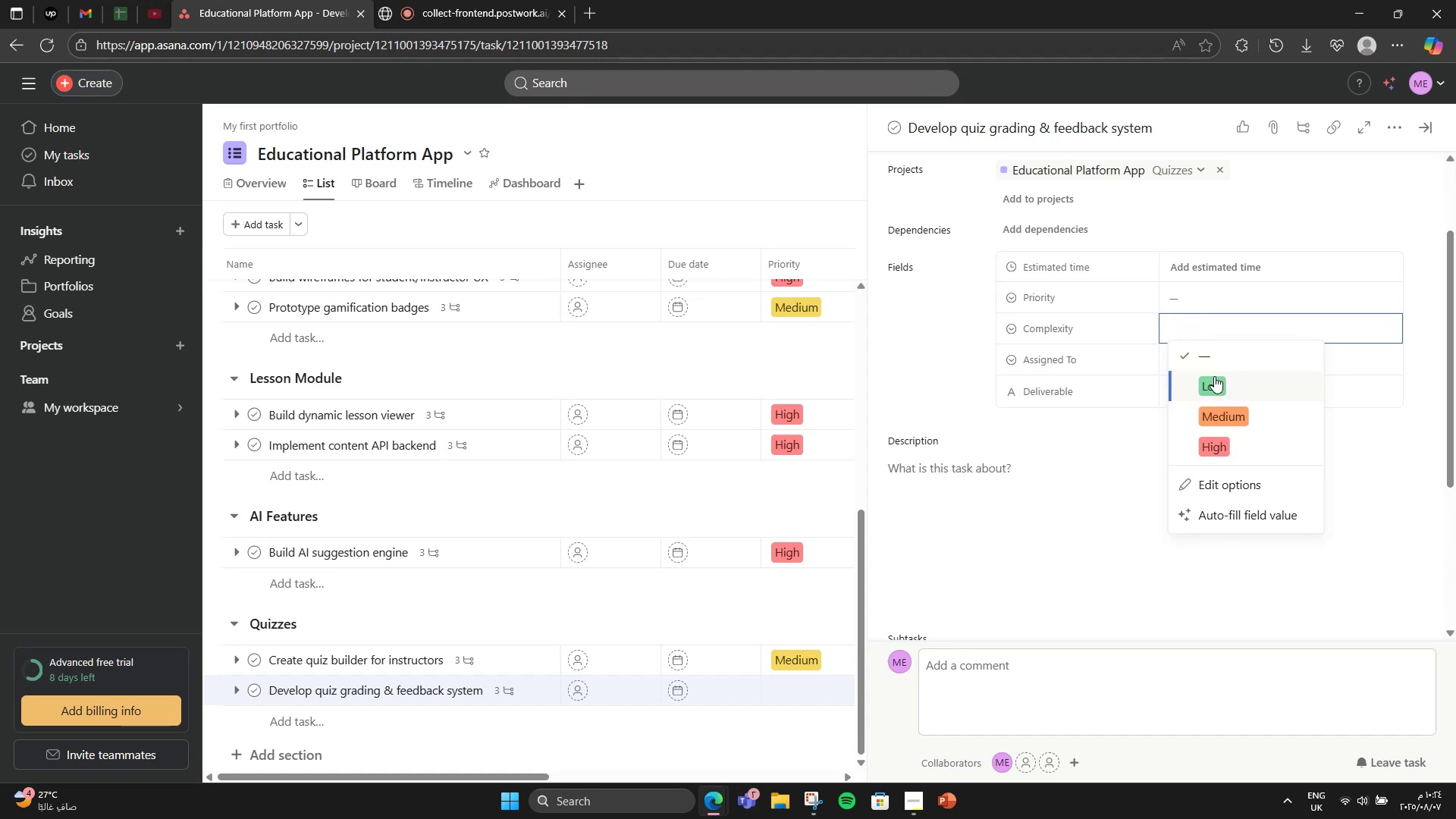 
double_click([1214, 294])
 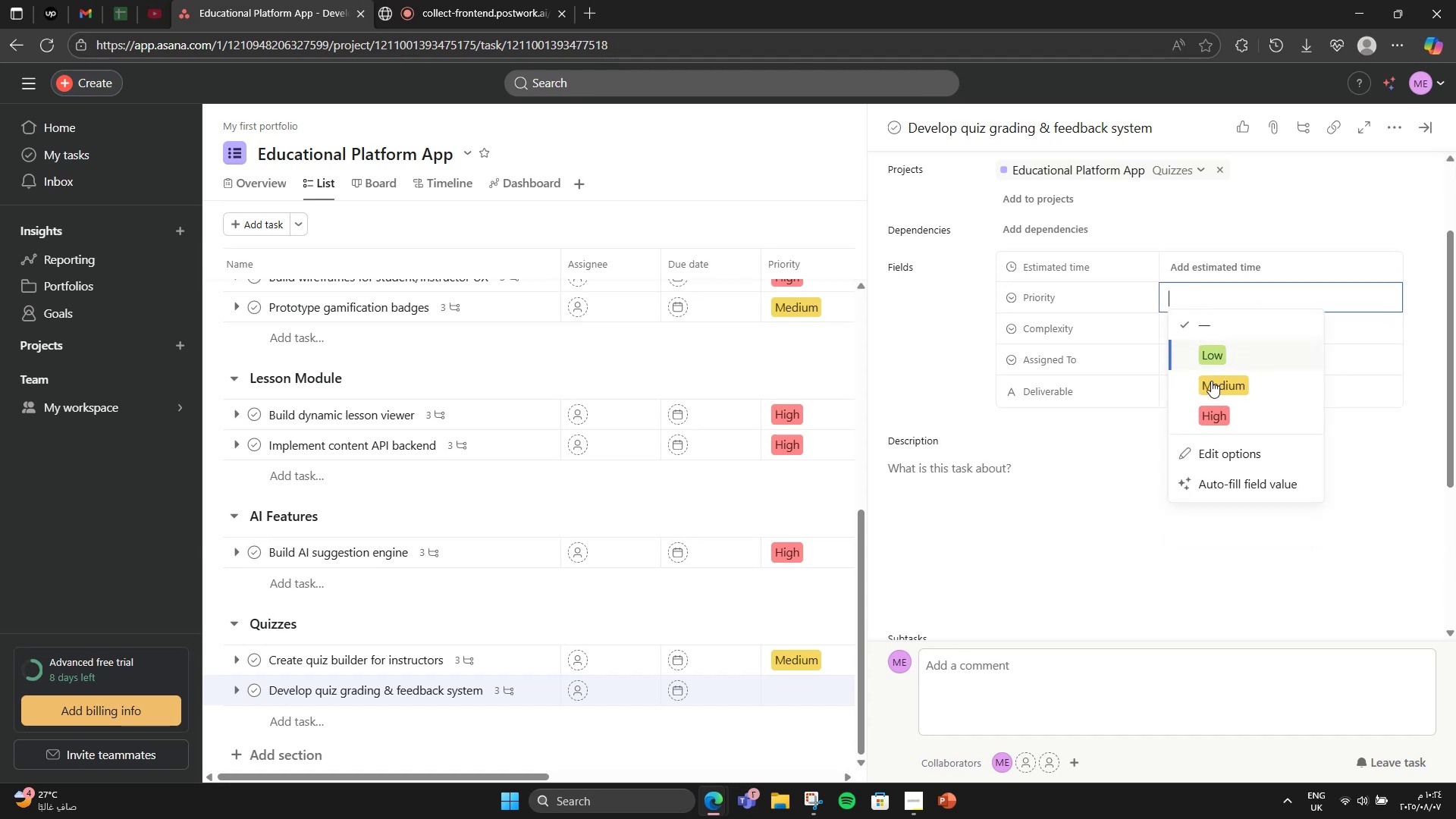 
left_click([1211, 381])
 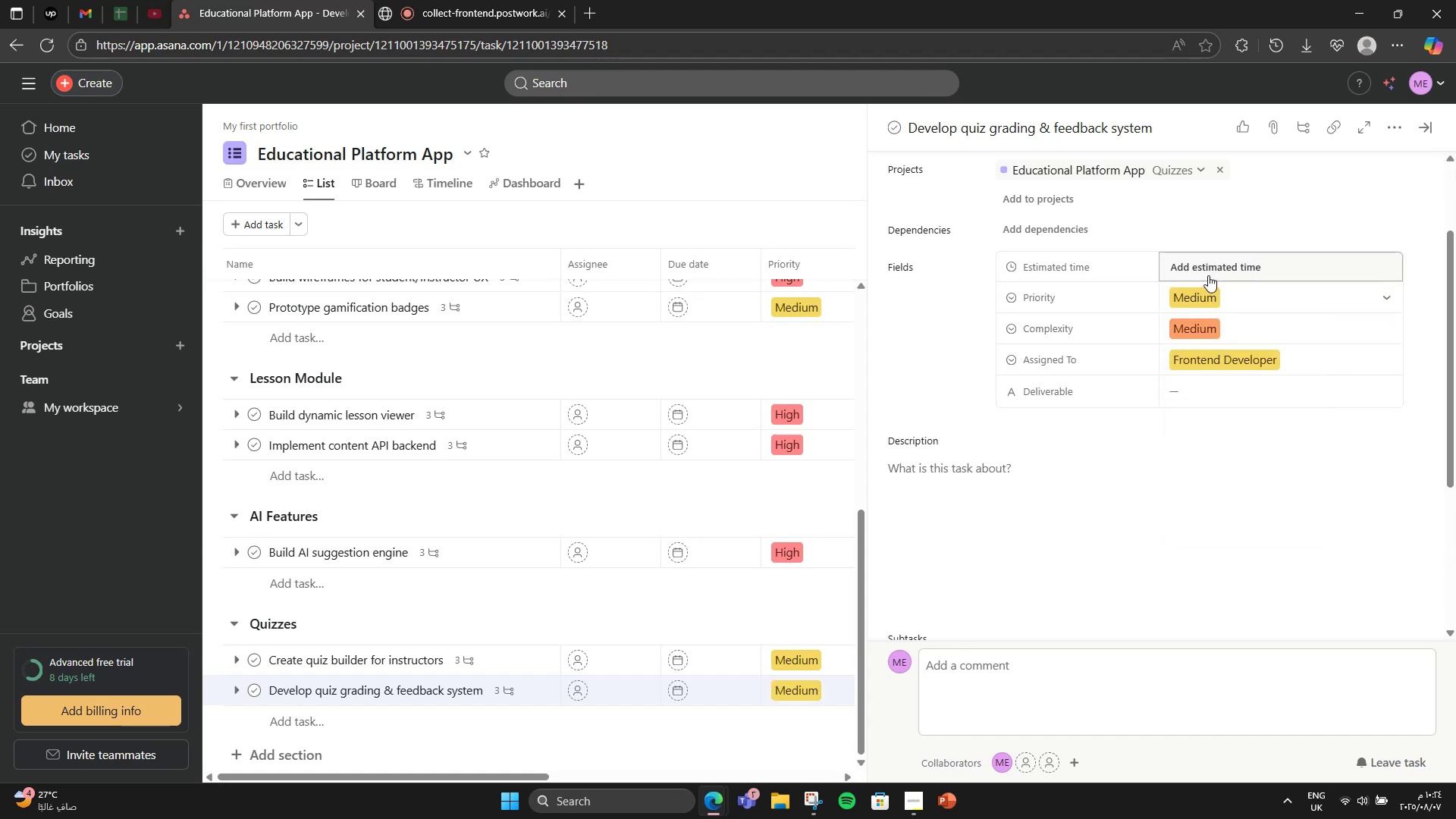 
double_click([1208, 275])
 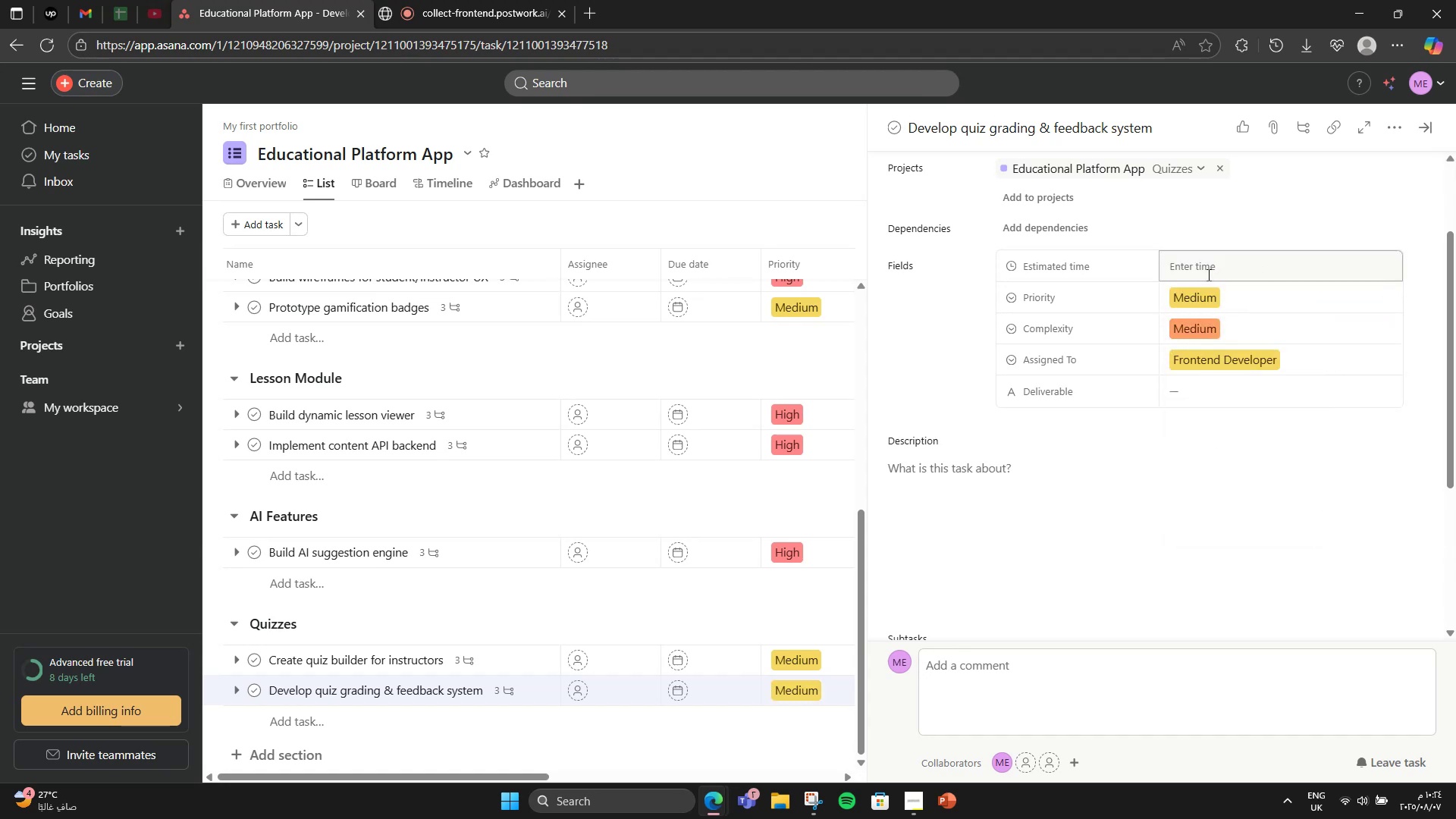 
key(Numpad4)
 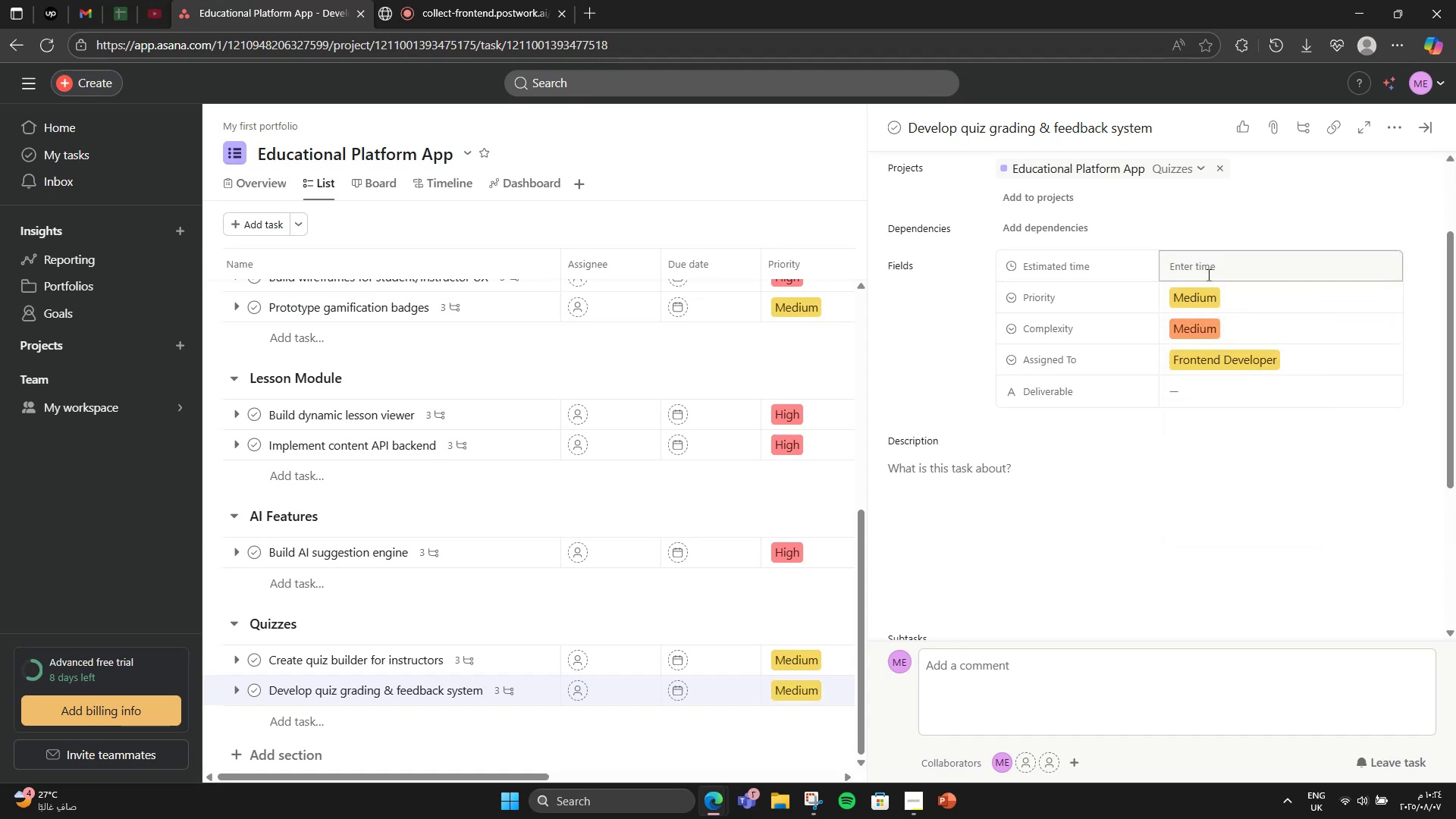 
left_click([1207, 275])
 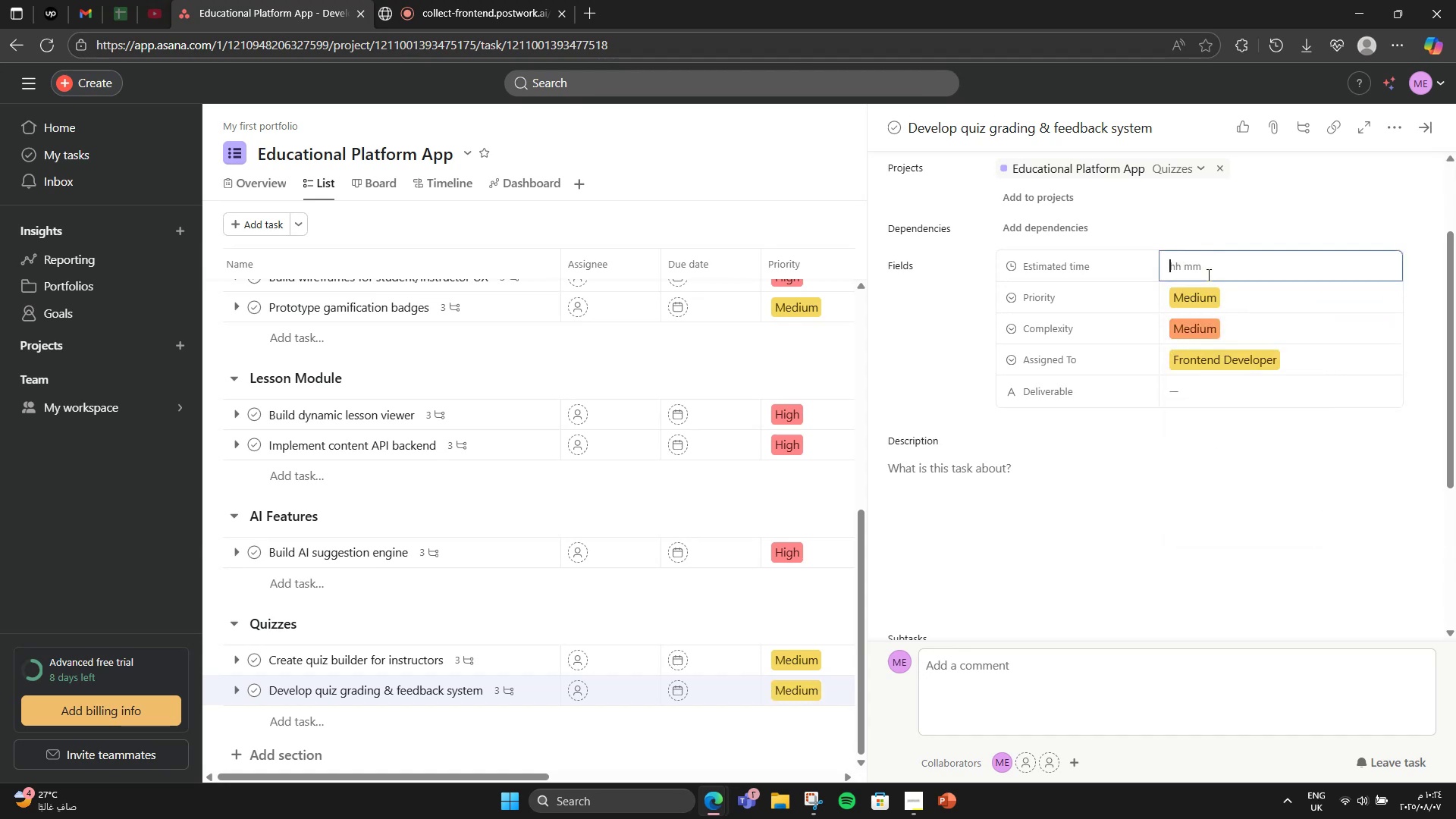 
key(Numpad4)
 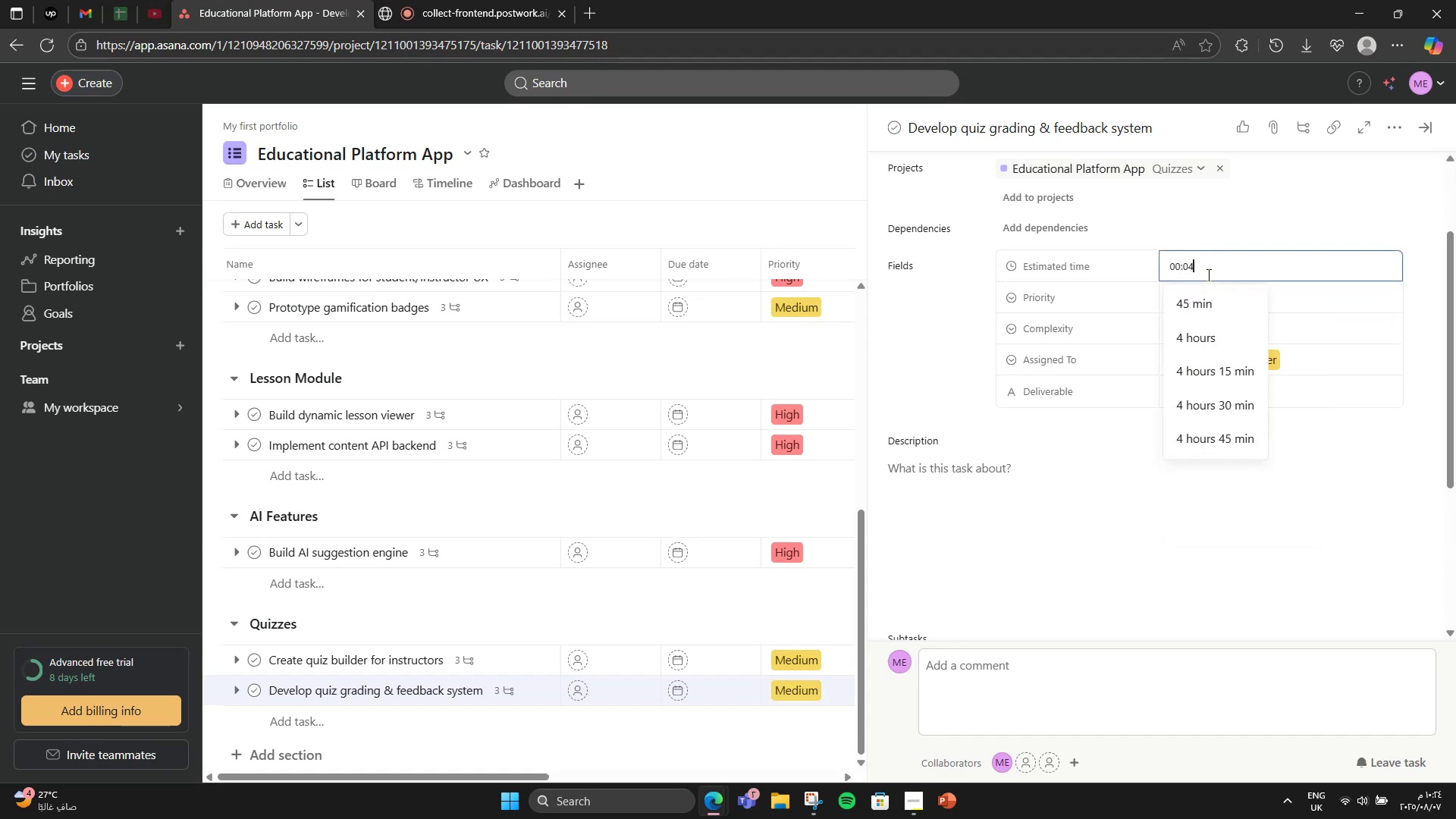 
key(Numpad0)
 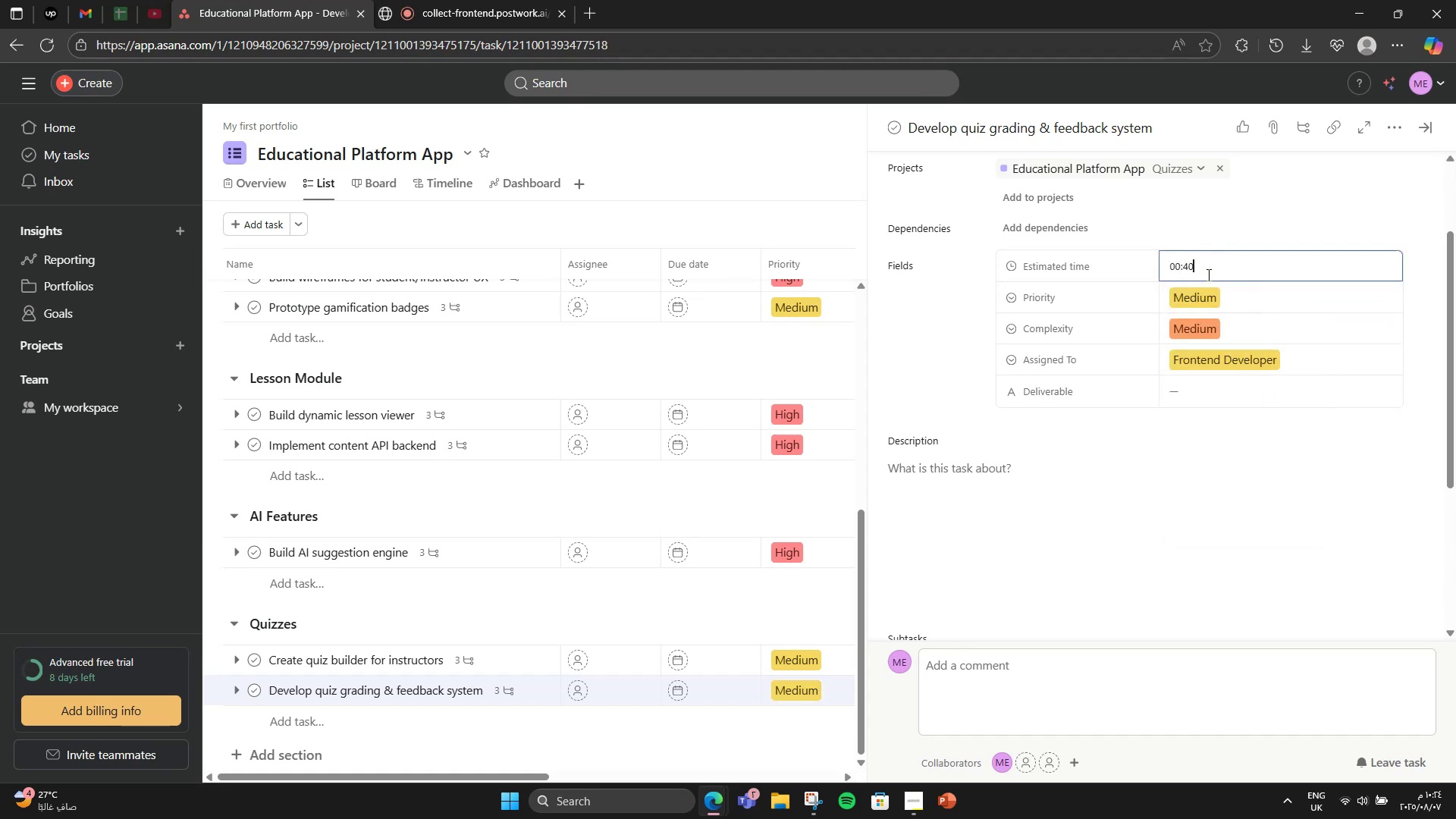 
key(Numpad0)
 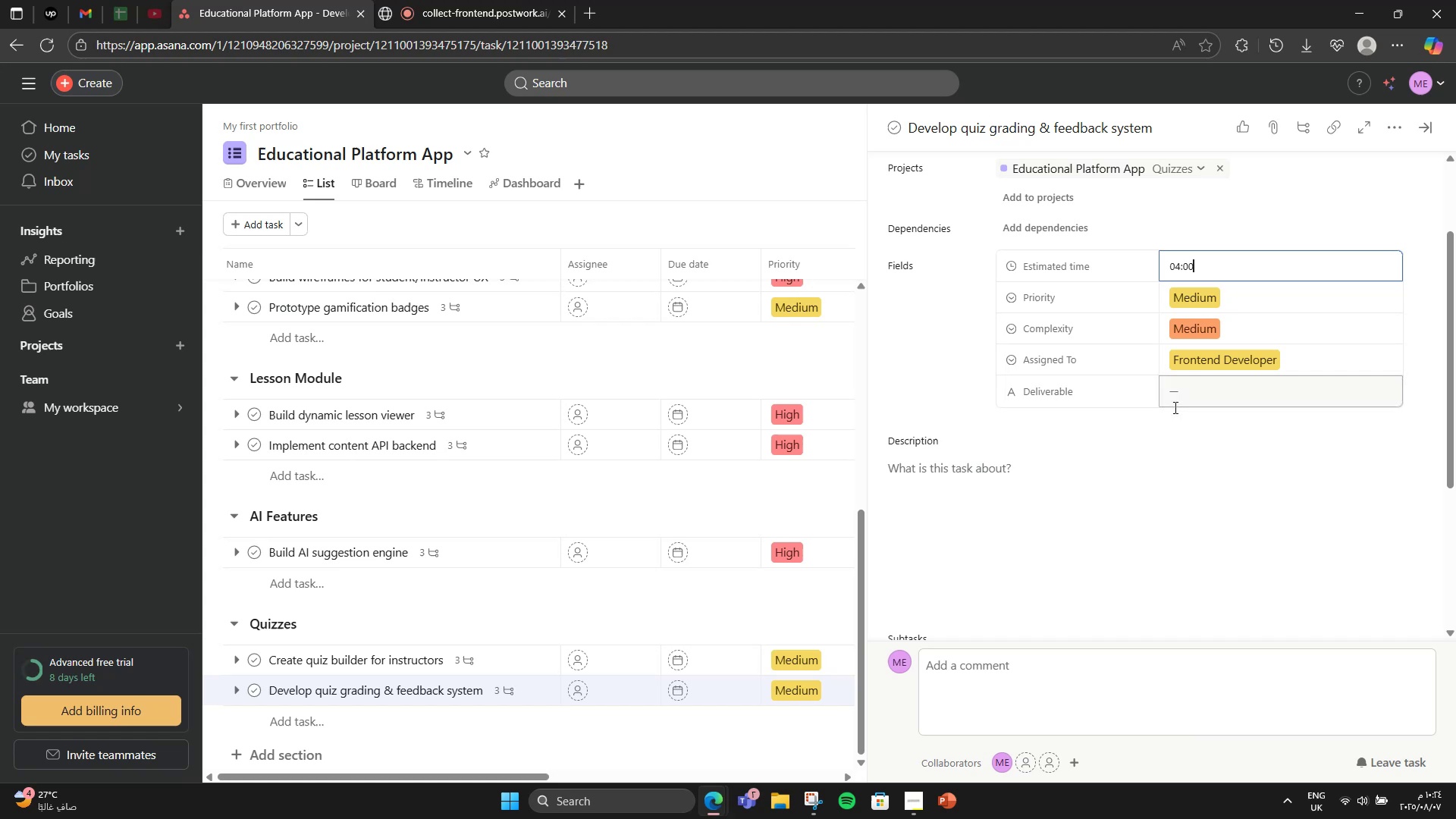 
double_click([1215, 384])
 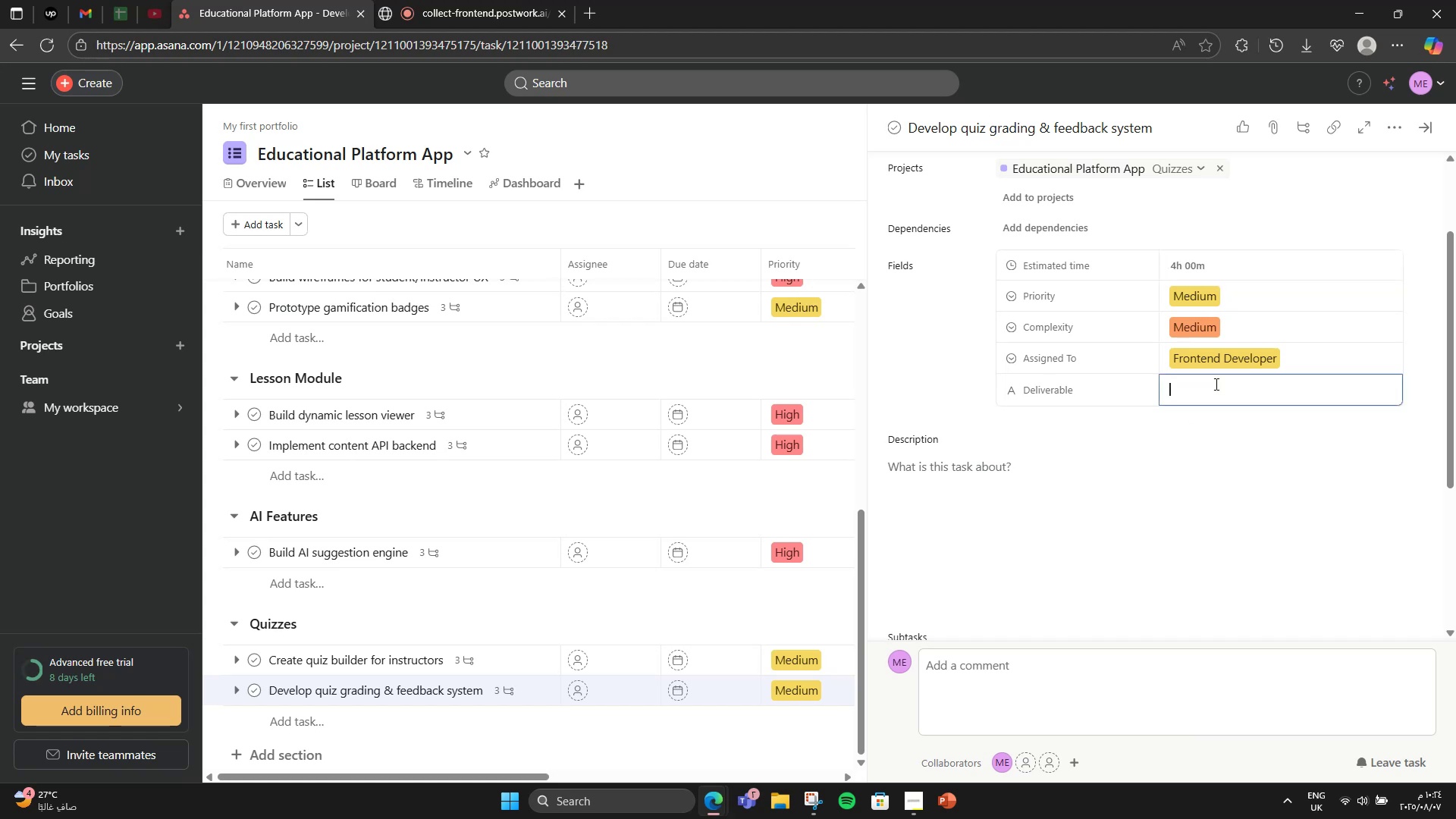 
type(Feeed)
key(Backspace)
key(Backspace)
type(d )
key(Backspace)
type(back u)
key(Backspace)
type(UI)
 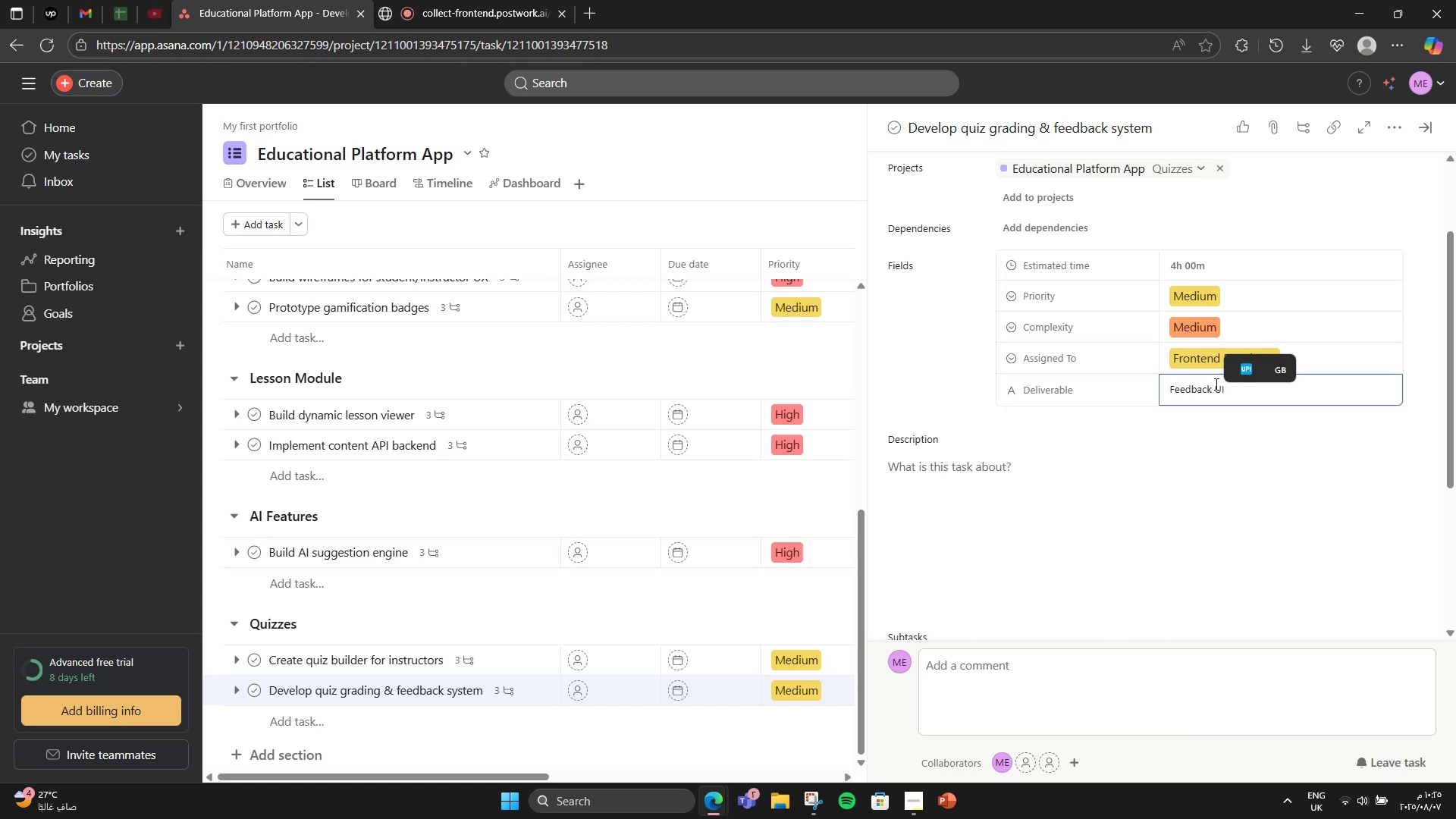 
left_click([1156, 458])
 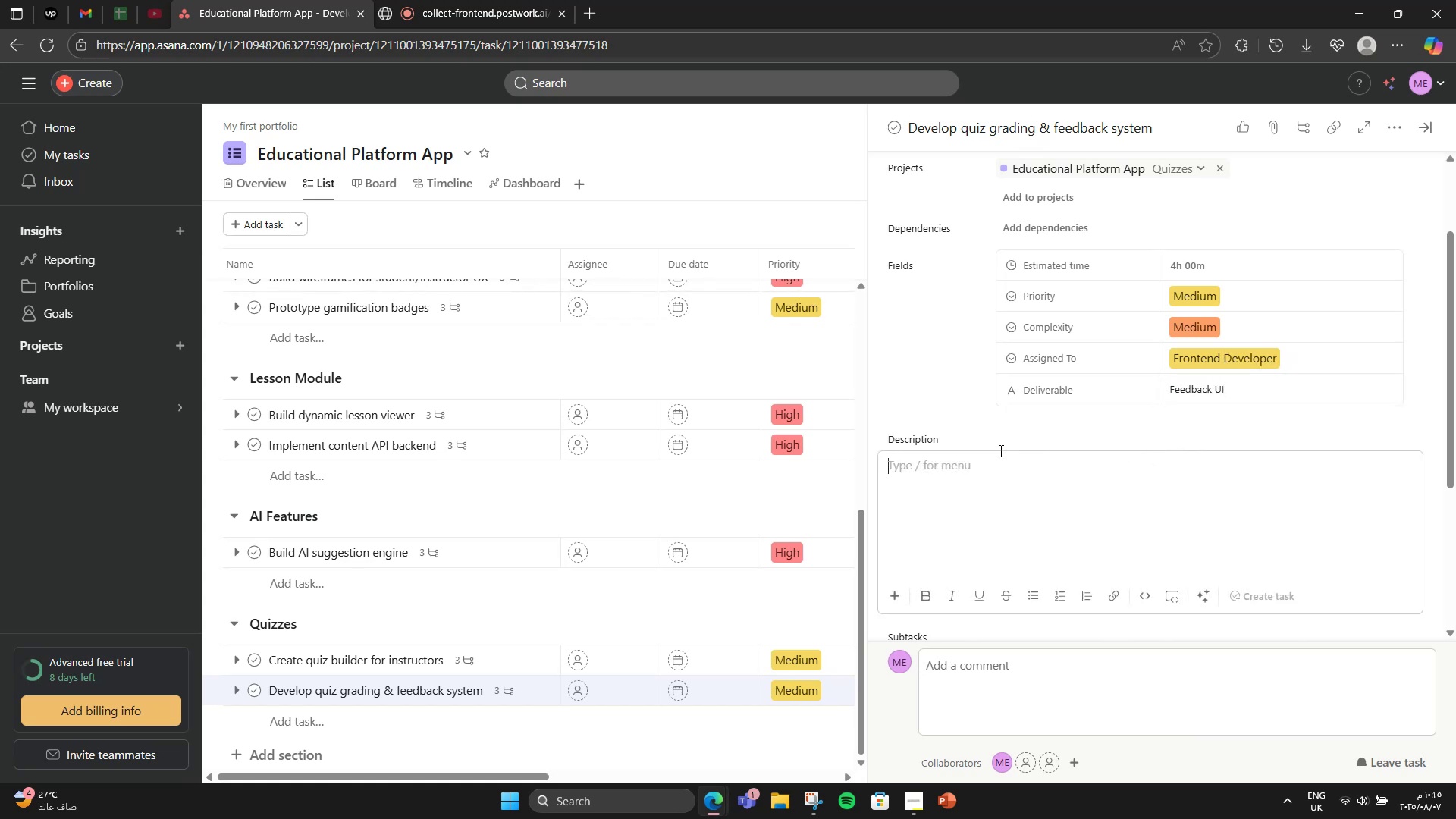 
type(Auut)
key(Backspace)
key(Backspace)
type(to)
 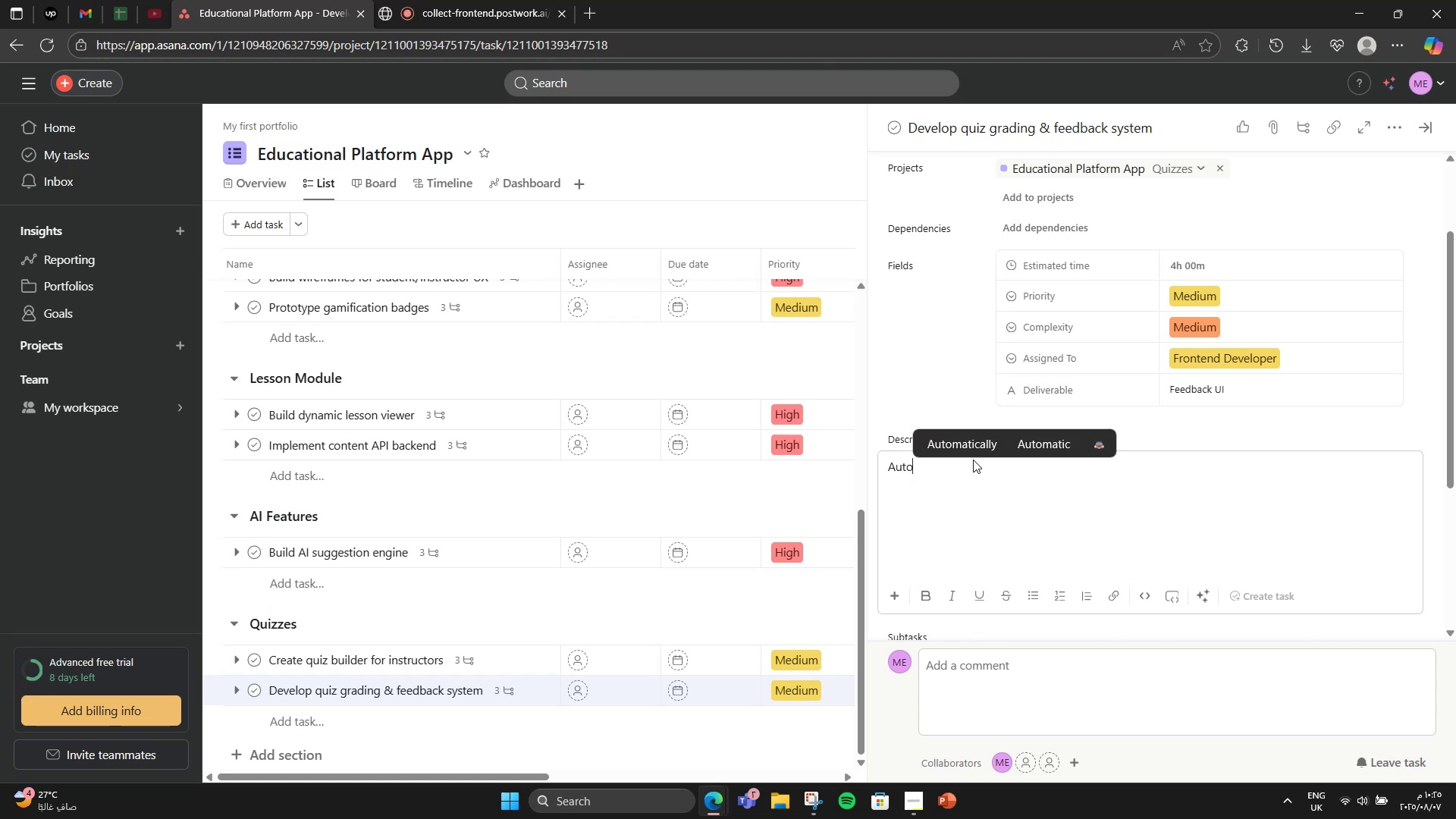 
type(matically grade qy)
key(Backspace)
type(i)
key(Backspace)
type(uizzes and show visual performance insights and correct answers to students.)
 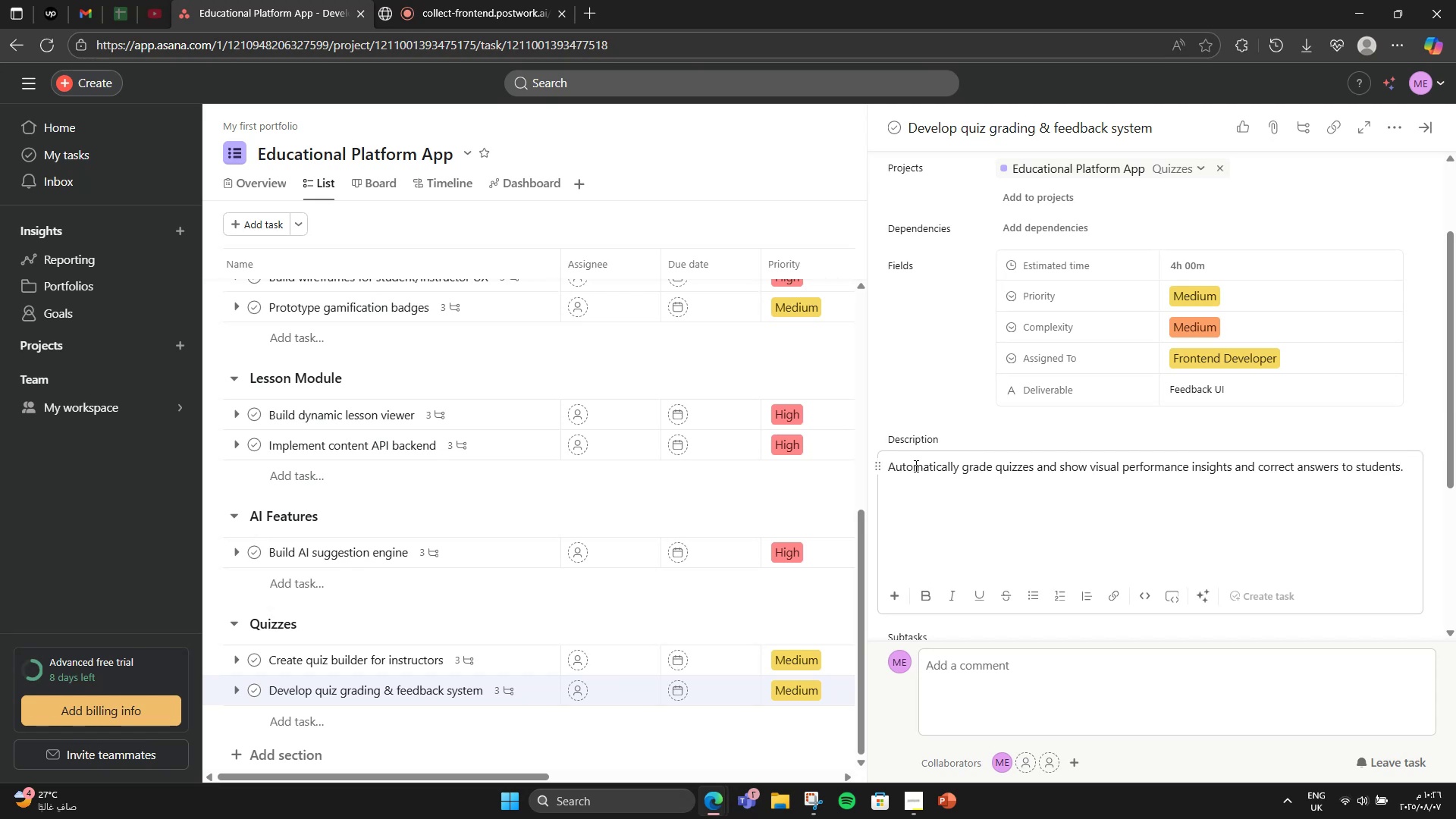 
scroll: coordinate [956, 455], scroll_direction: down, amount: 1.0
 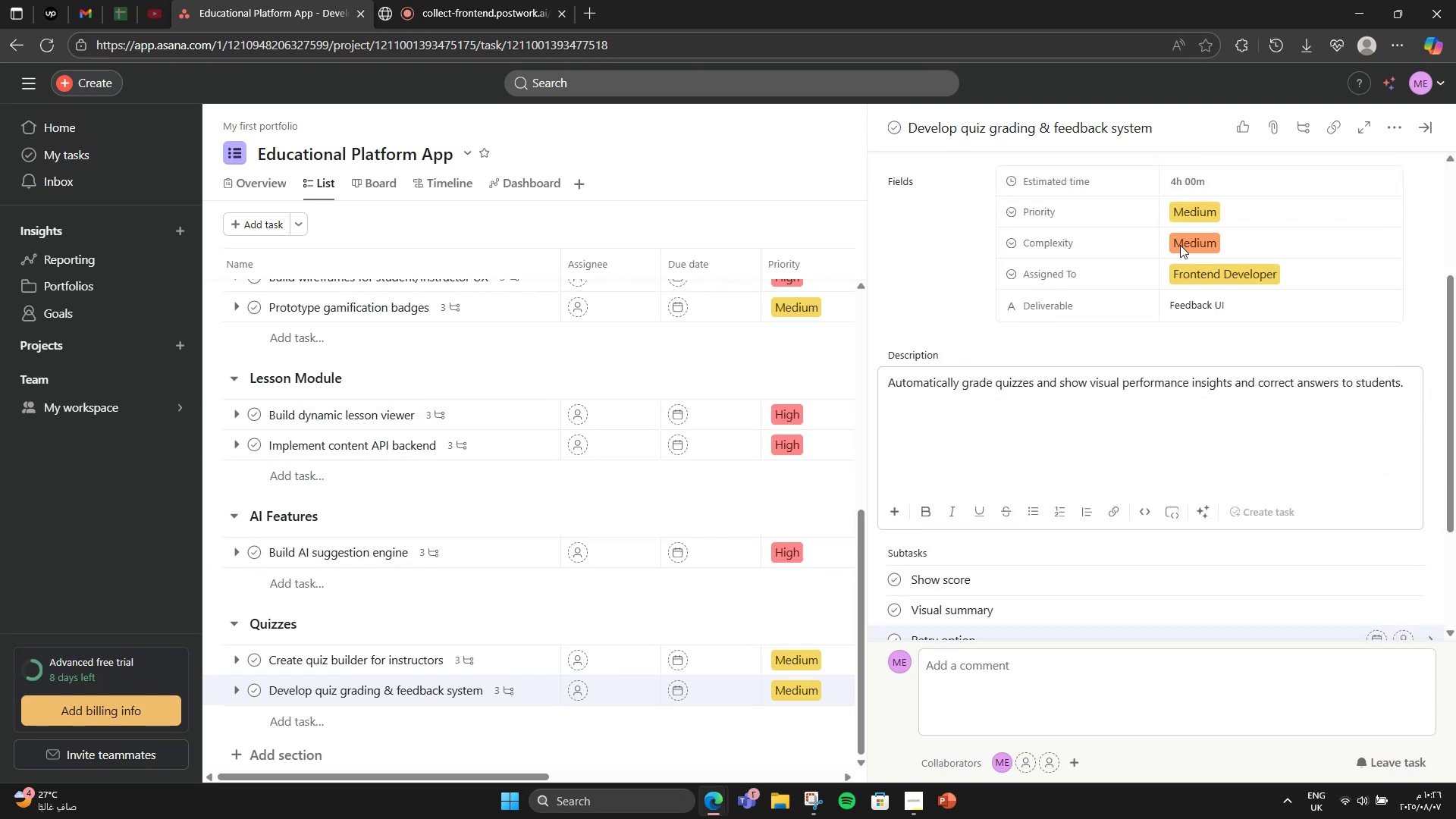 
left_click([1423, 136])
 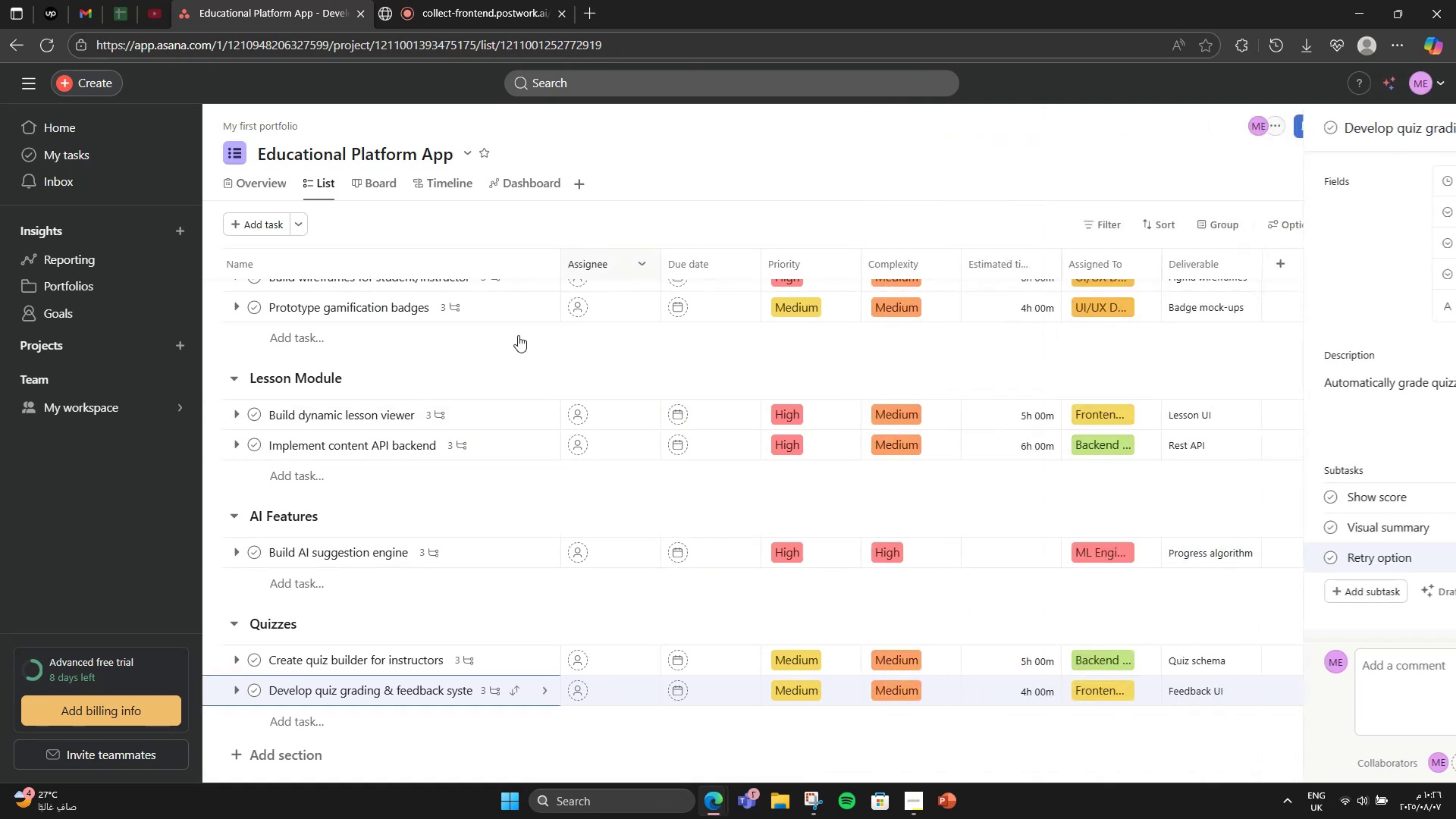 
scroll: coordinate [306, 566], scroll_direction: up, amount: 7.0
 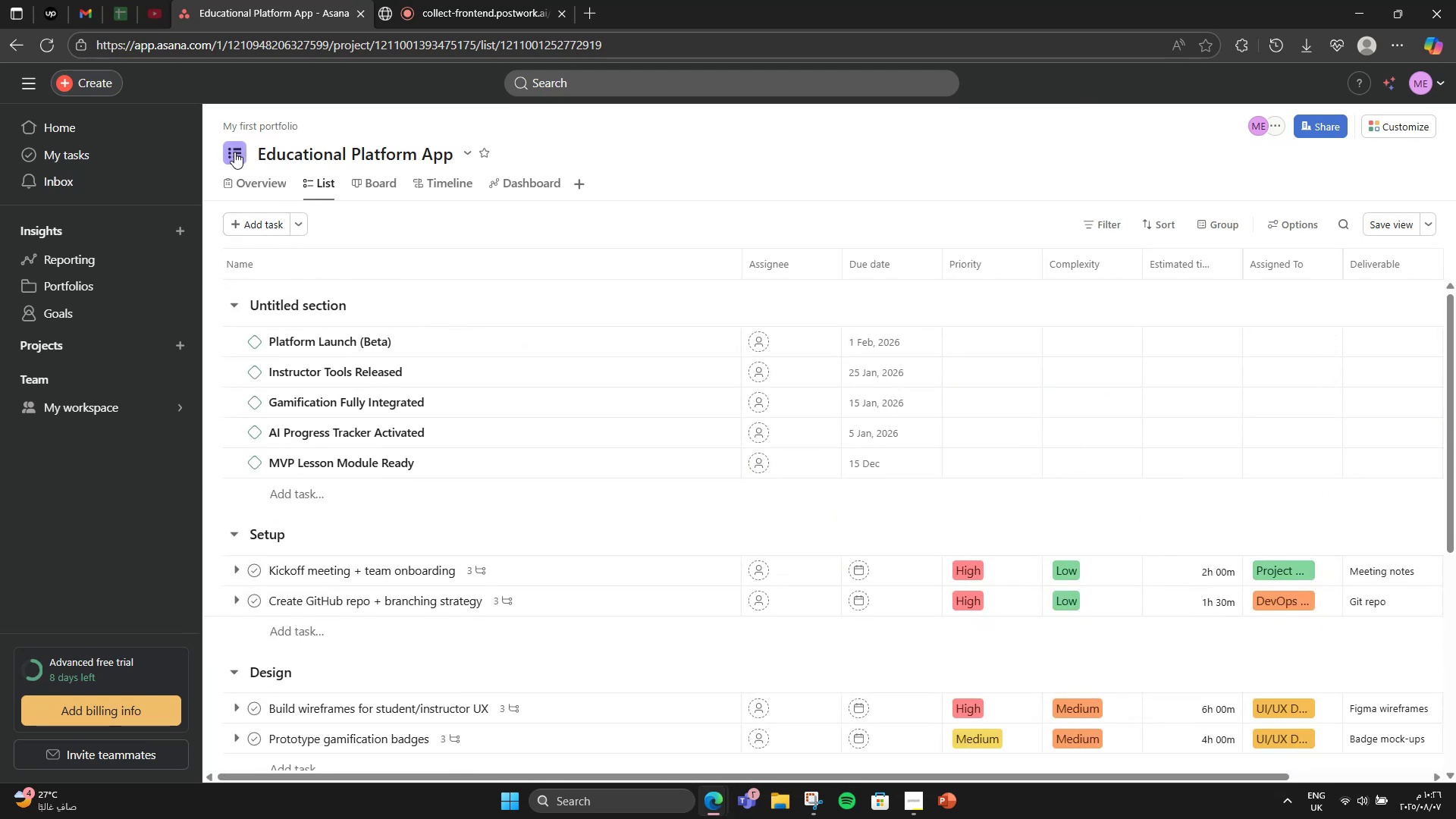 
left_click([234, 152])
 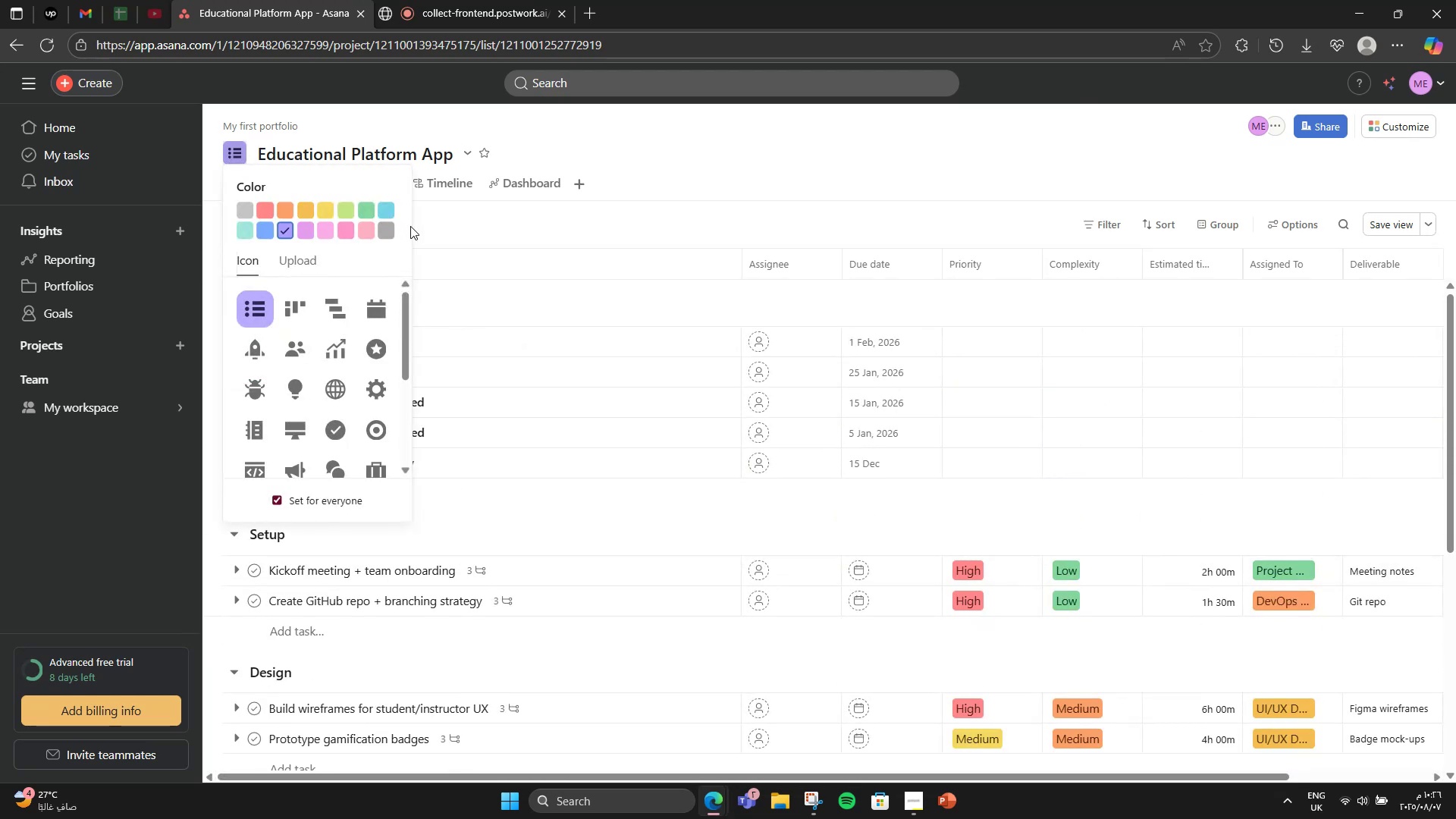 
left_click([394, 209])
 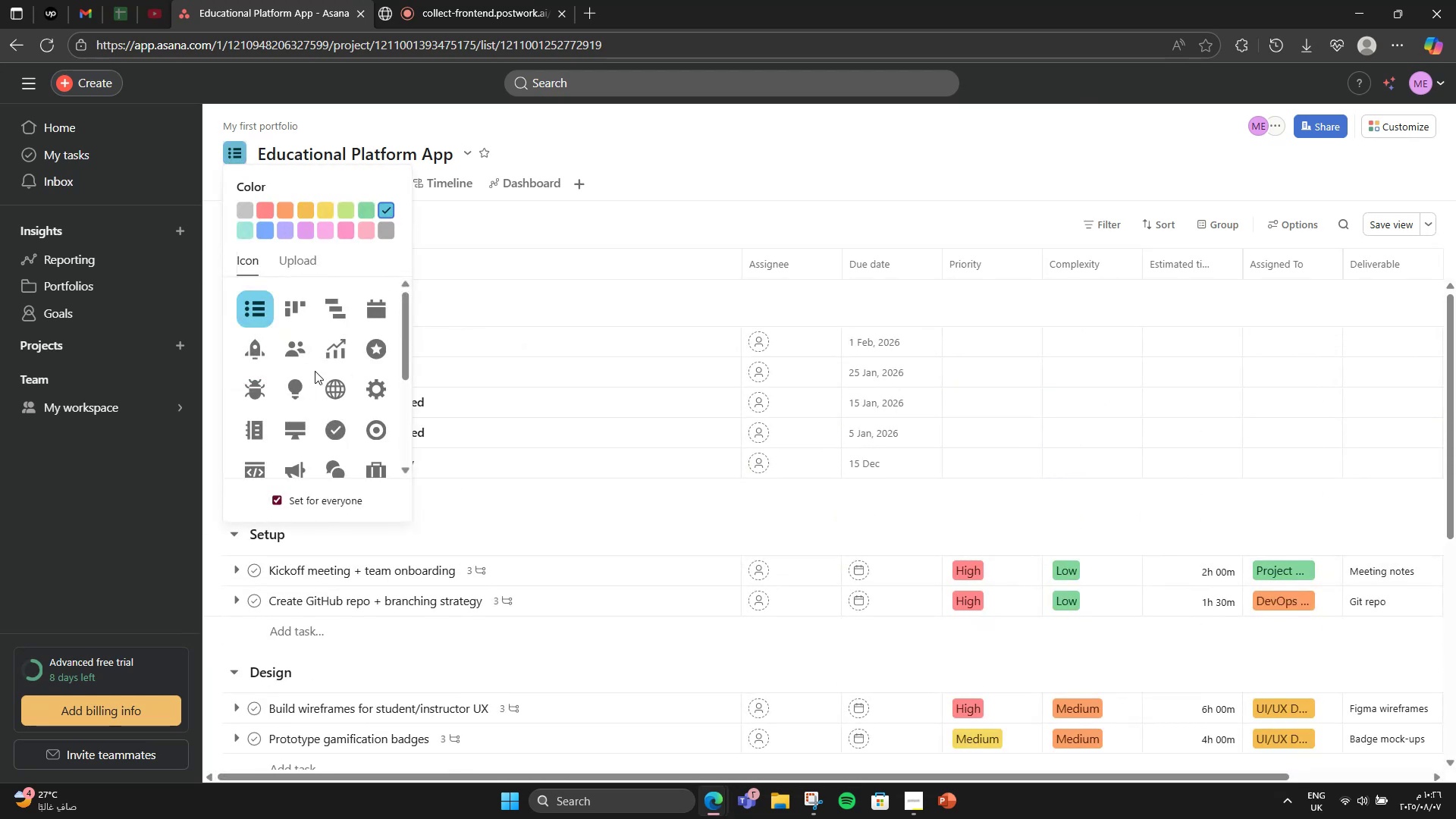 
left_click([327, 356])
 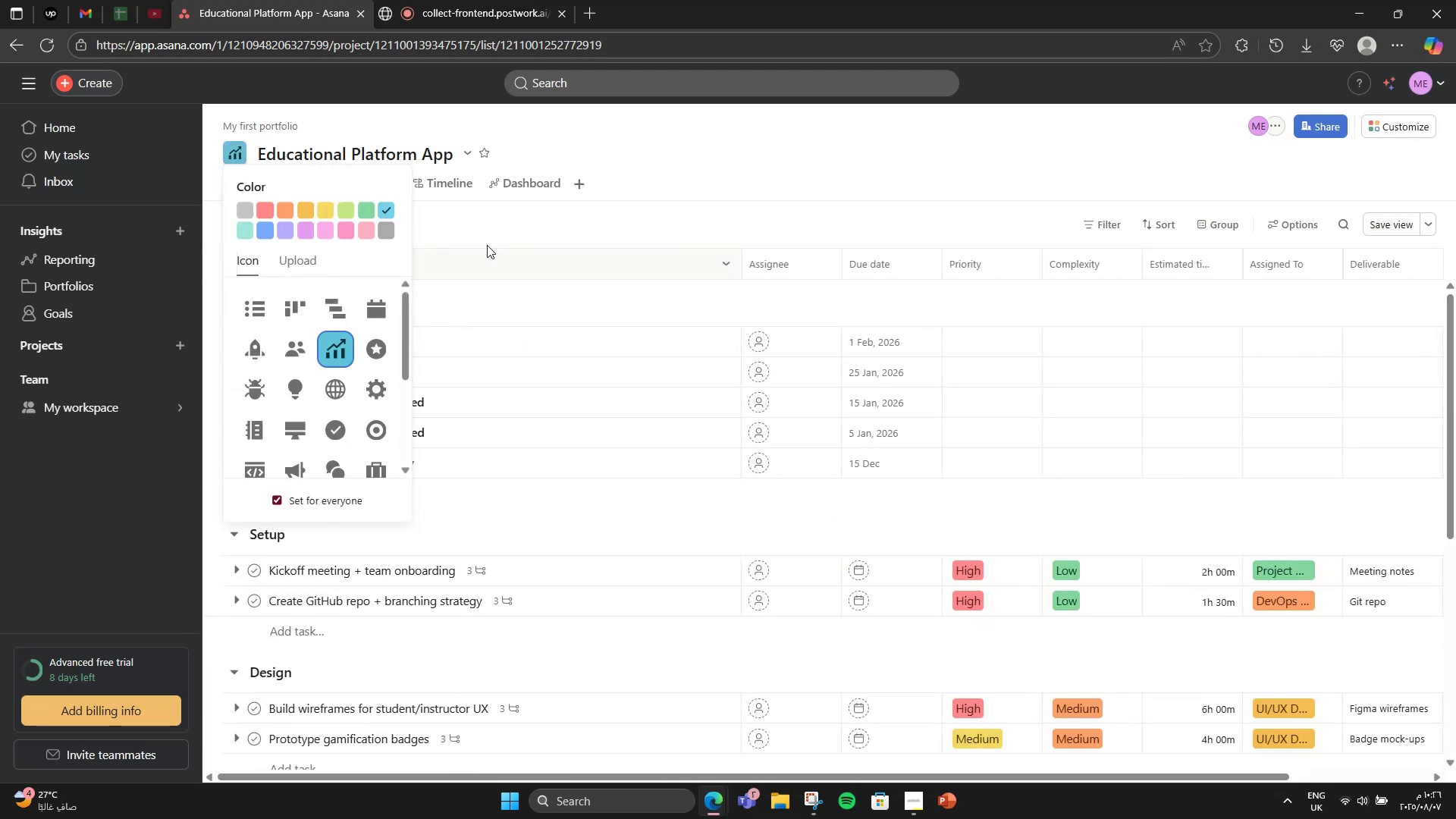 
scroll: coordinate [592, 205], scroll_direction: down, amount: 3.0
 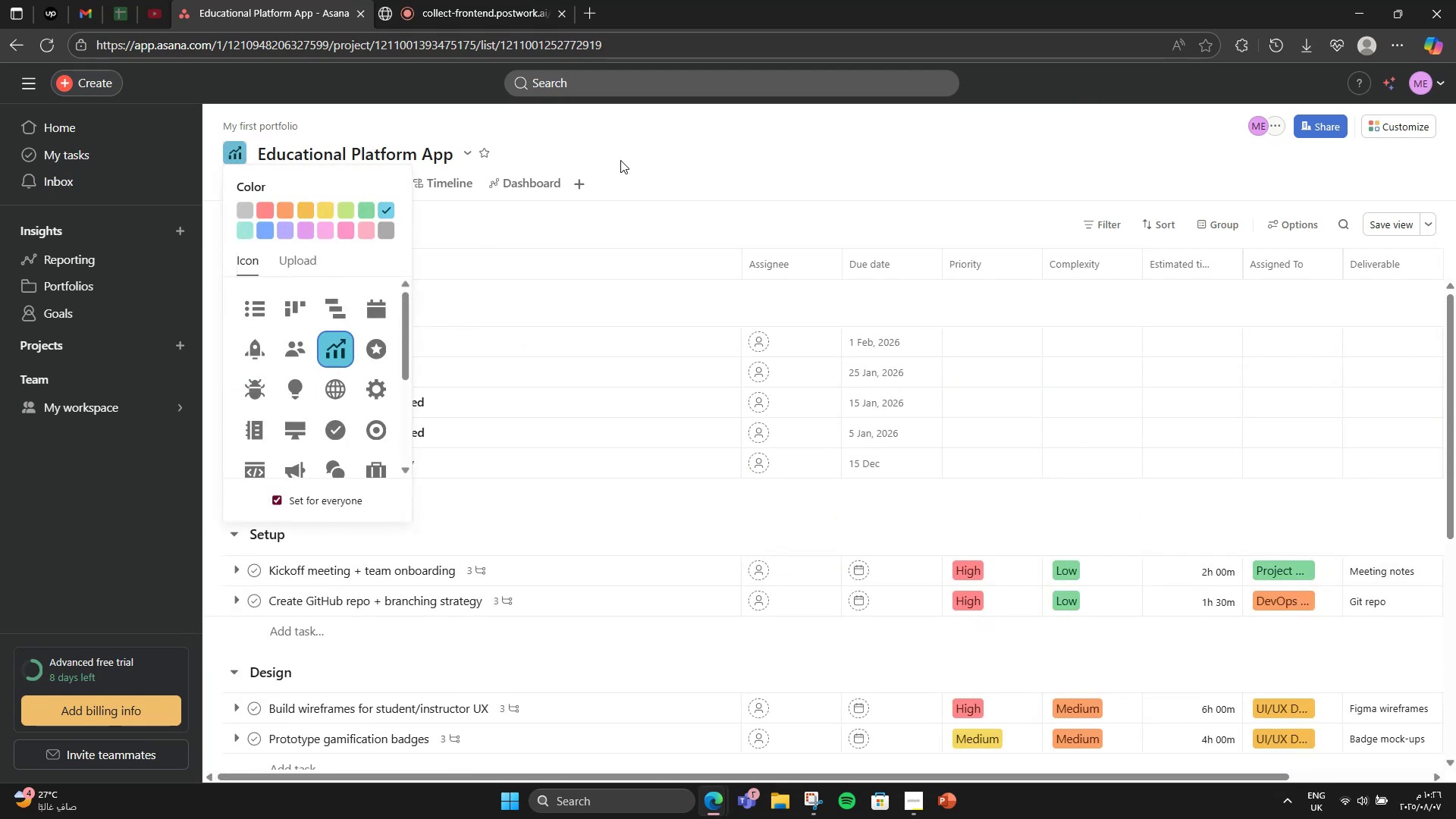 